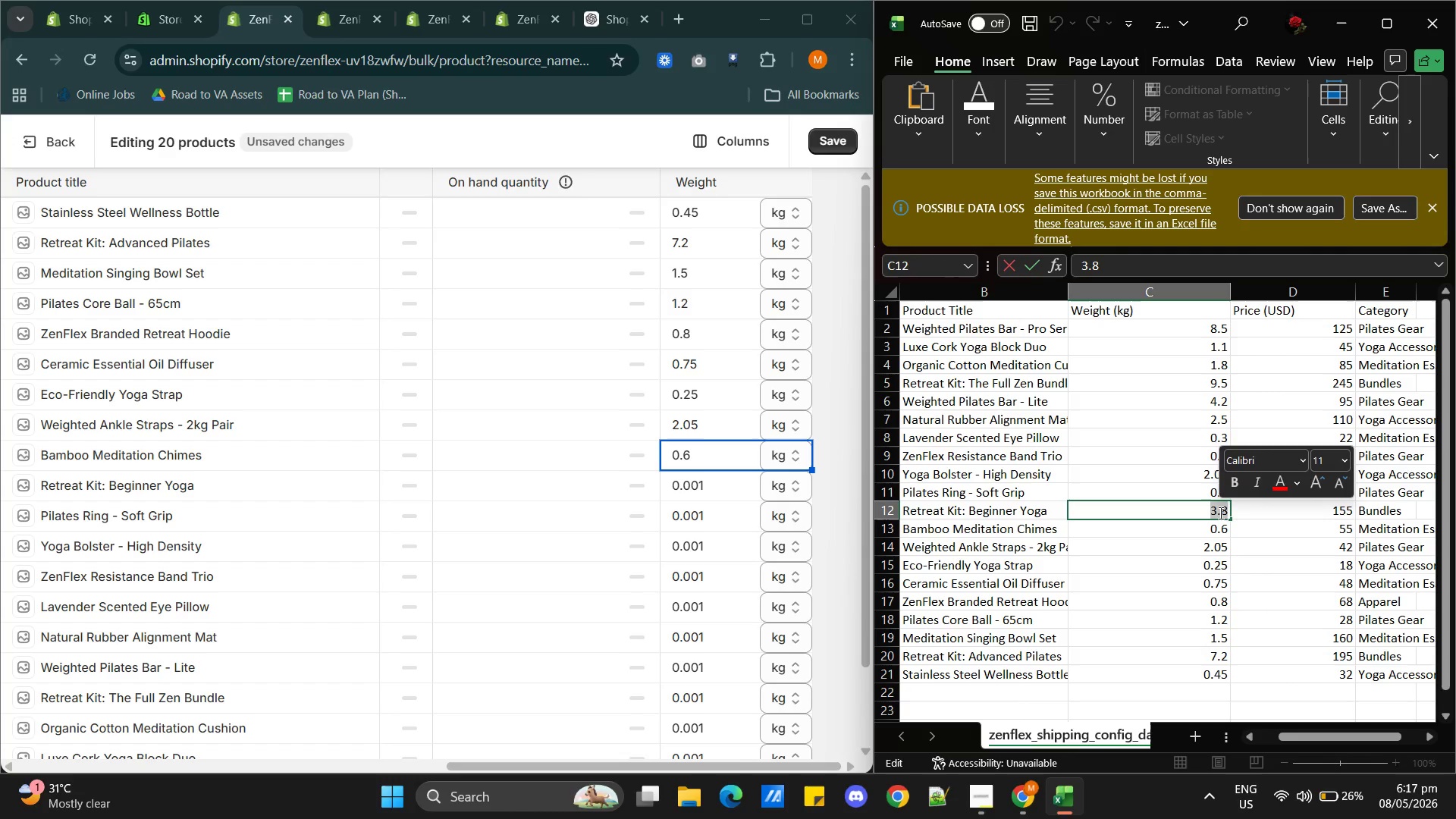 
key(Control+C)
 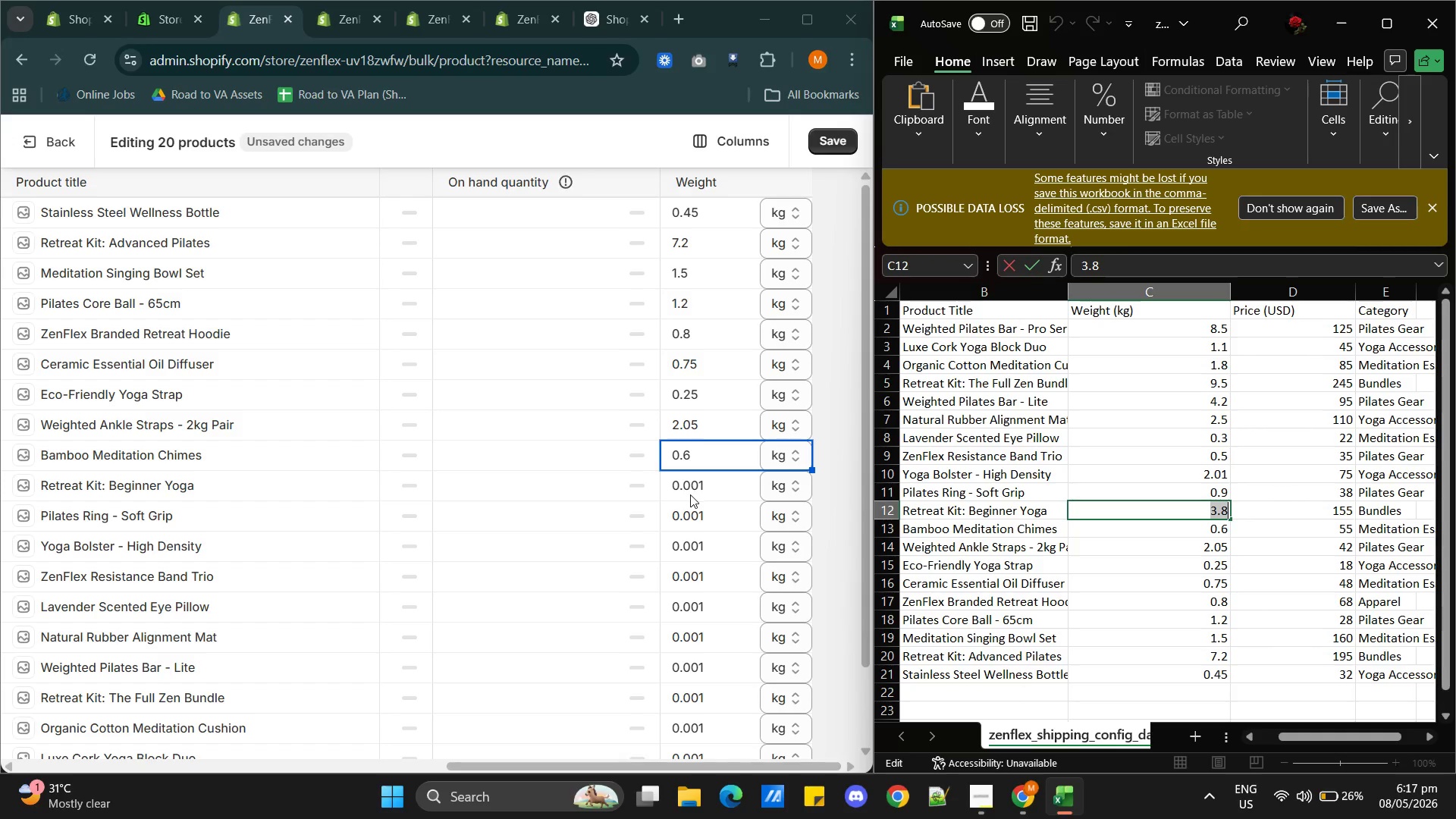 
double_click([681, 485])
 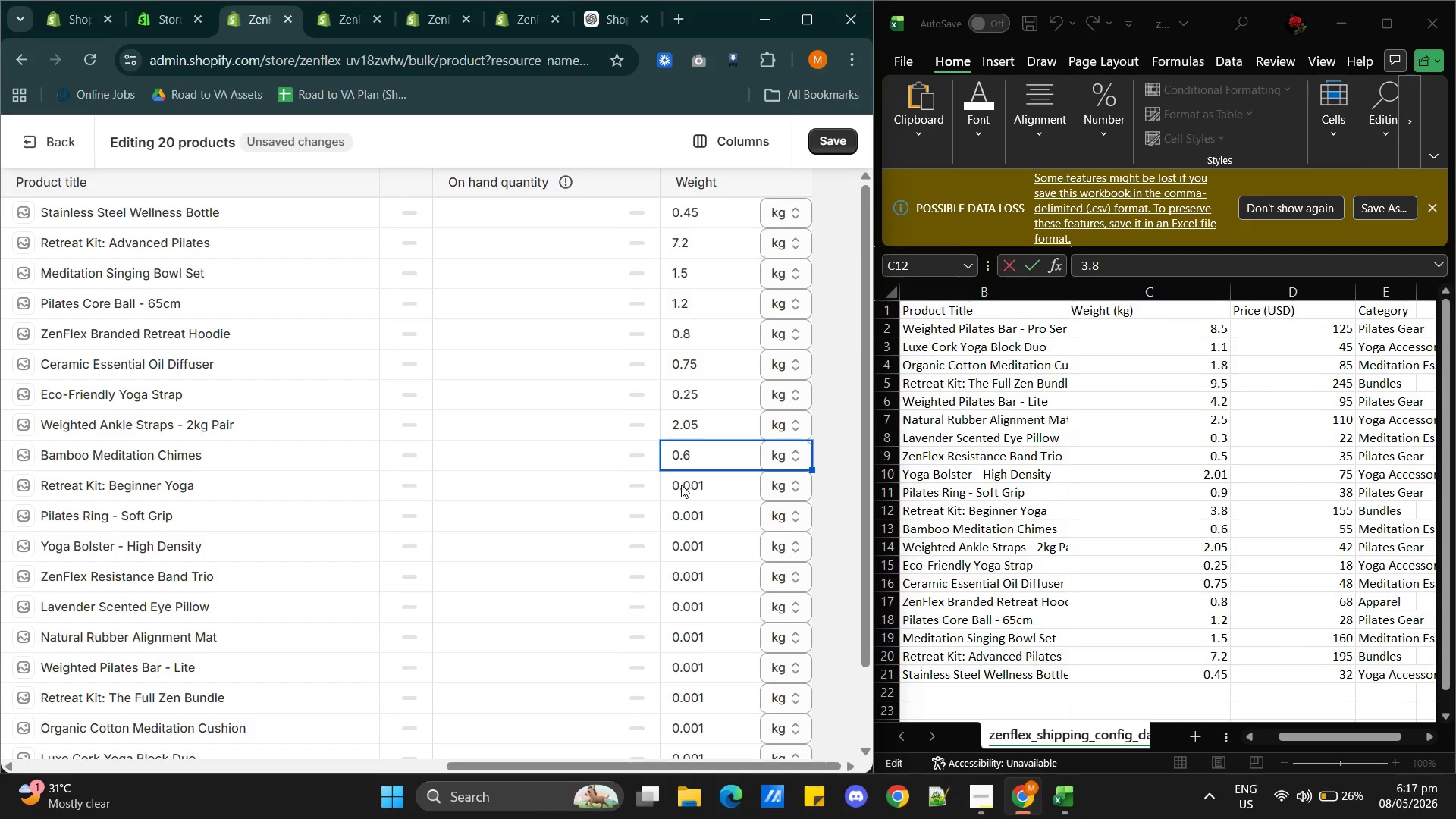 
triple_click([681, 485])
 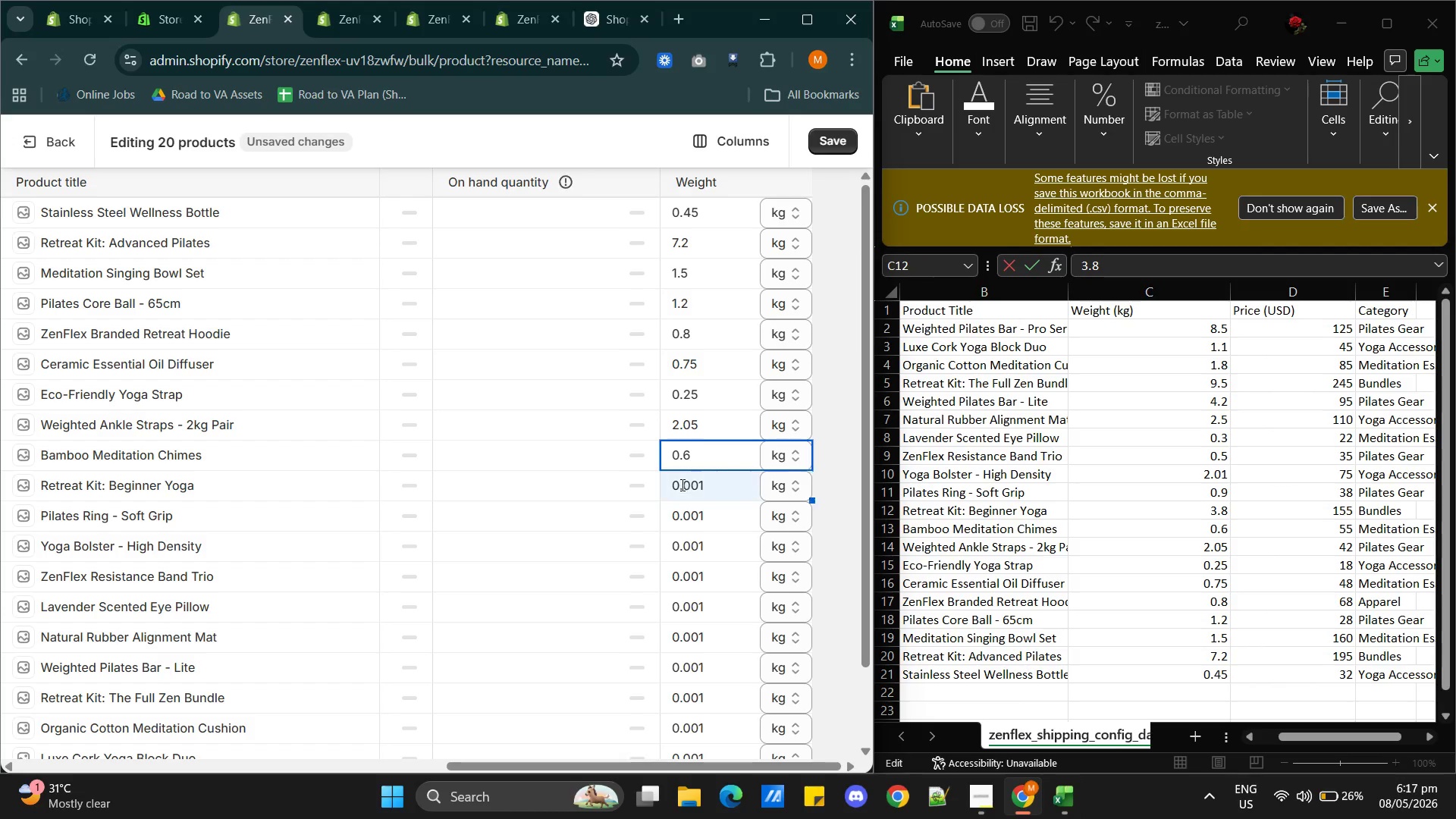 
triple_click([681, 485])
 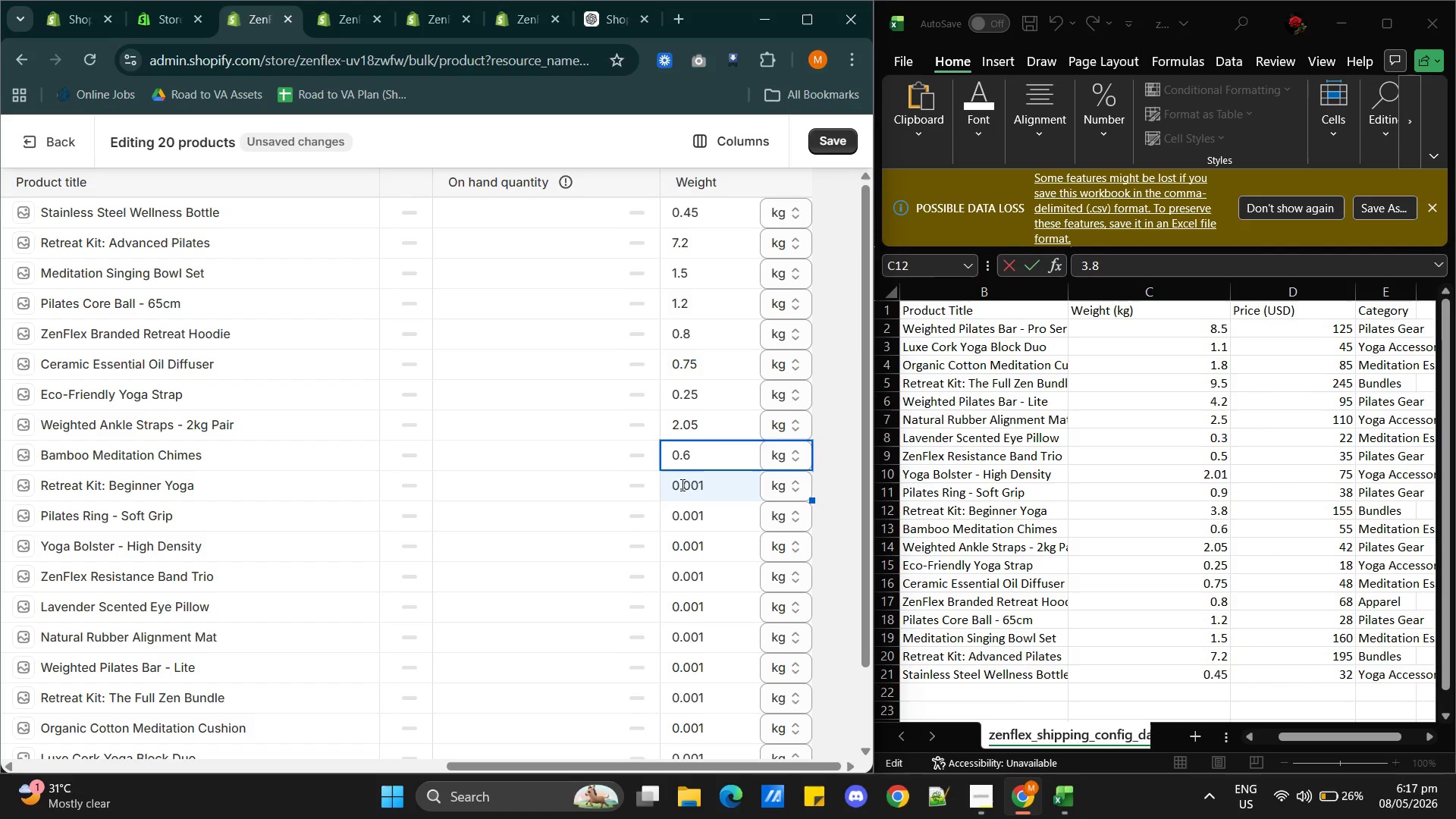 
triple_click([681, 485])
 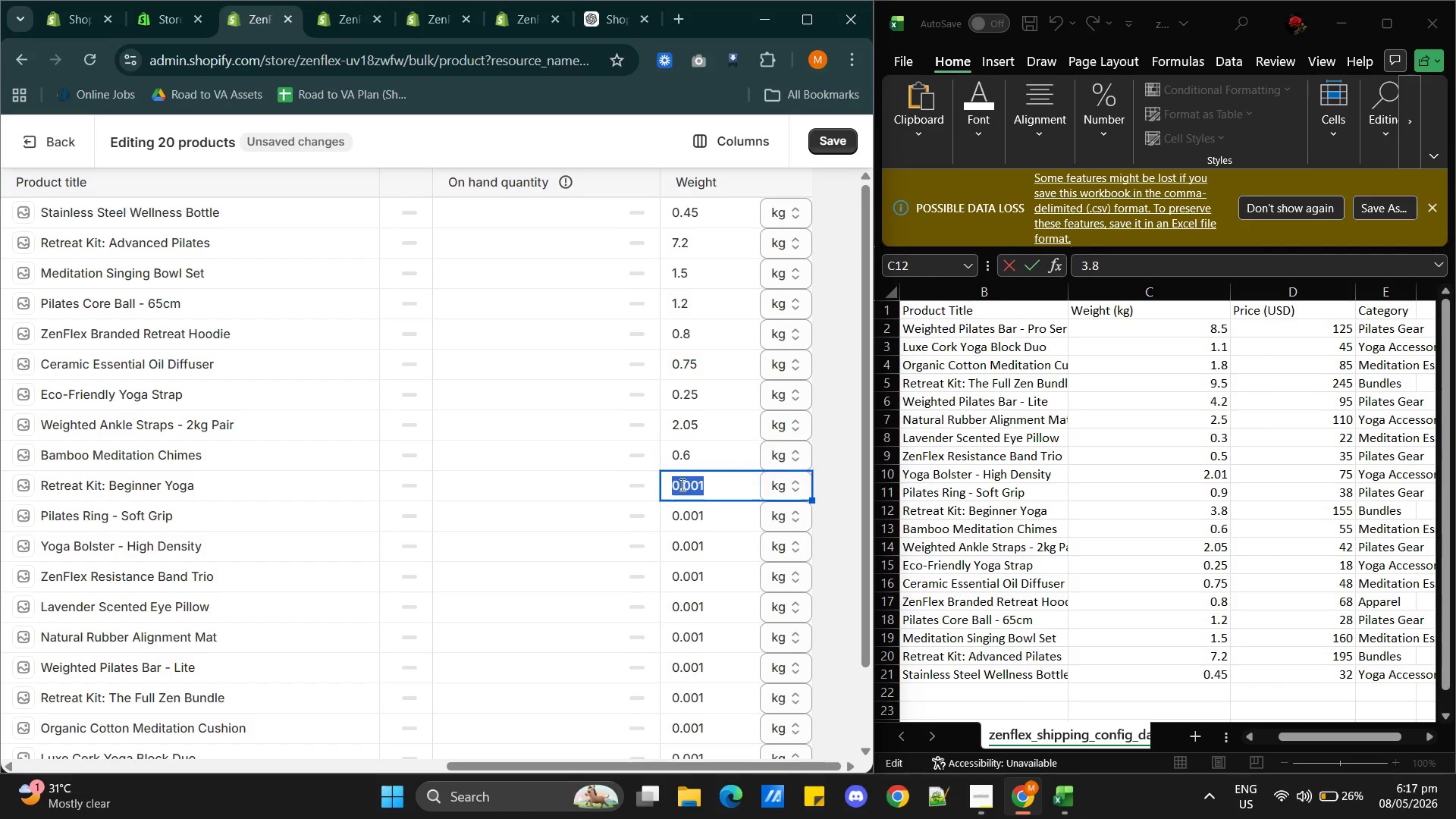 
triple_click([681, 485])
 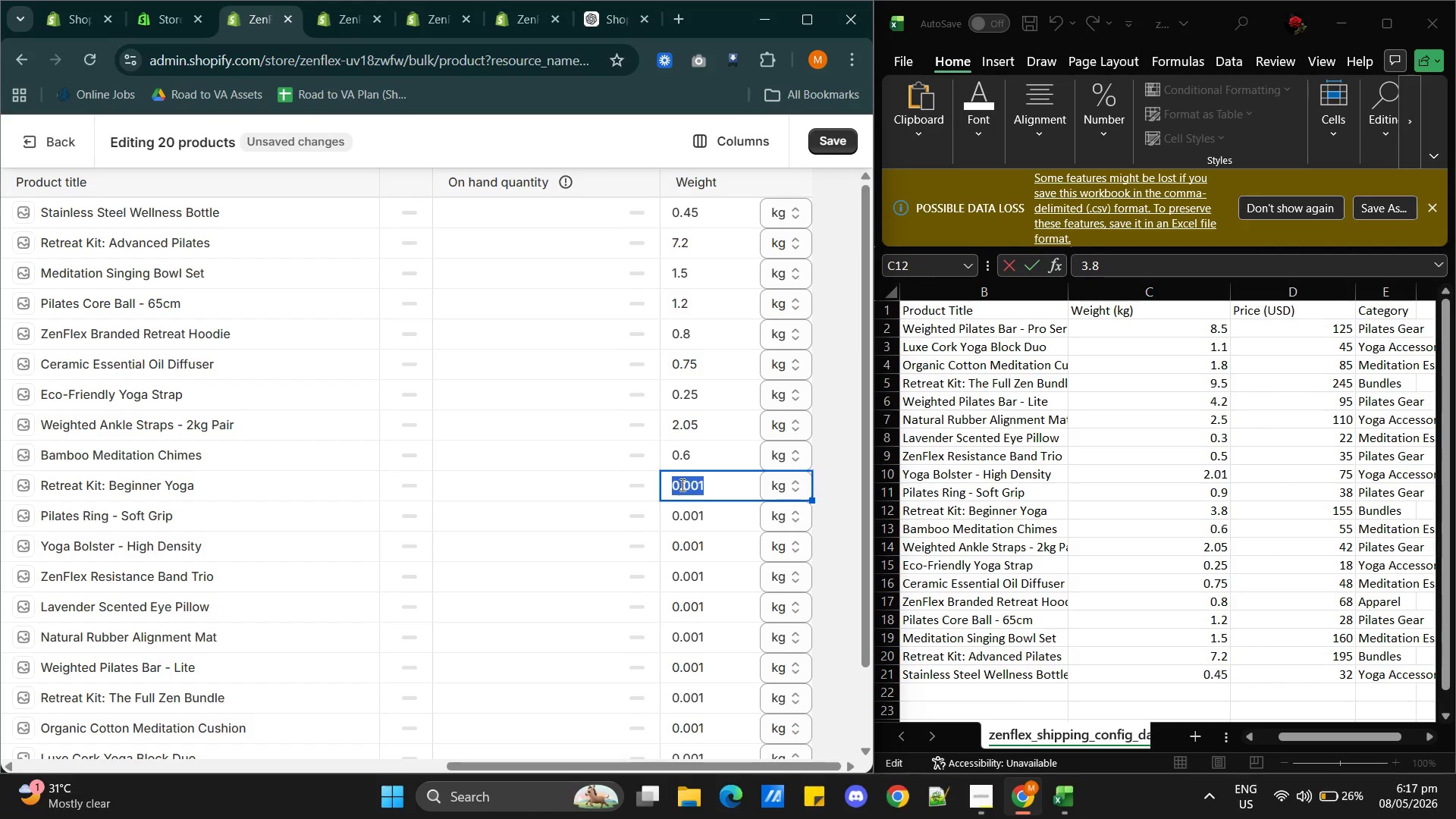 
key(Control+V)
 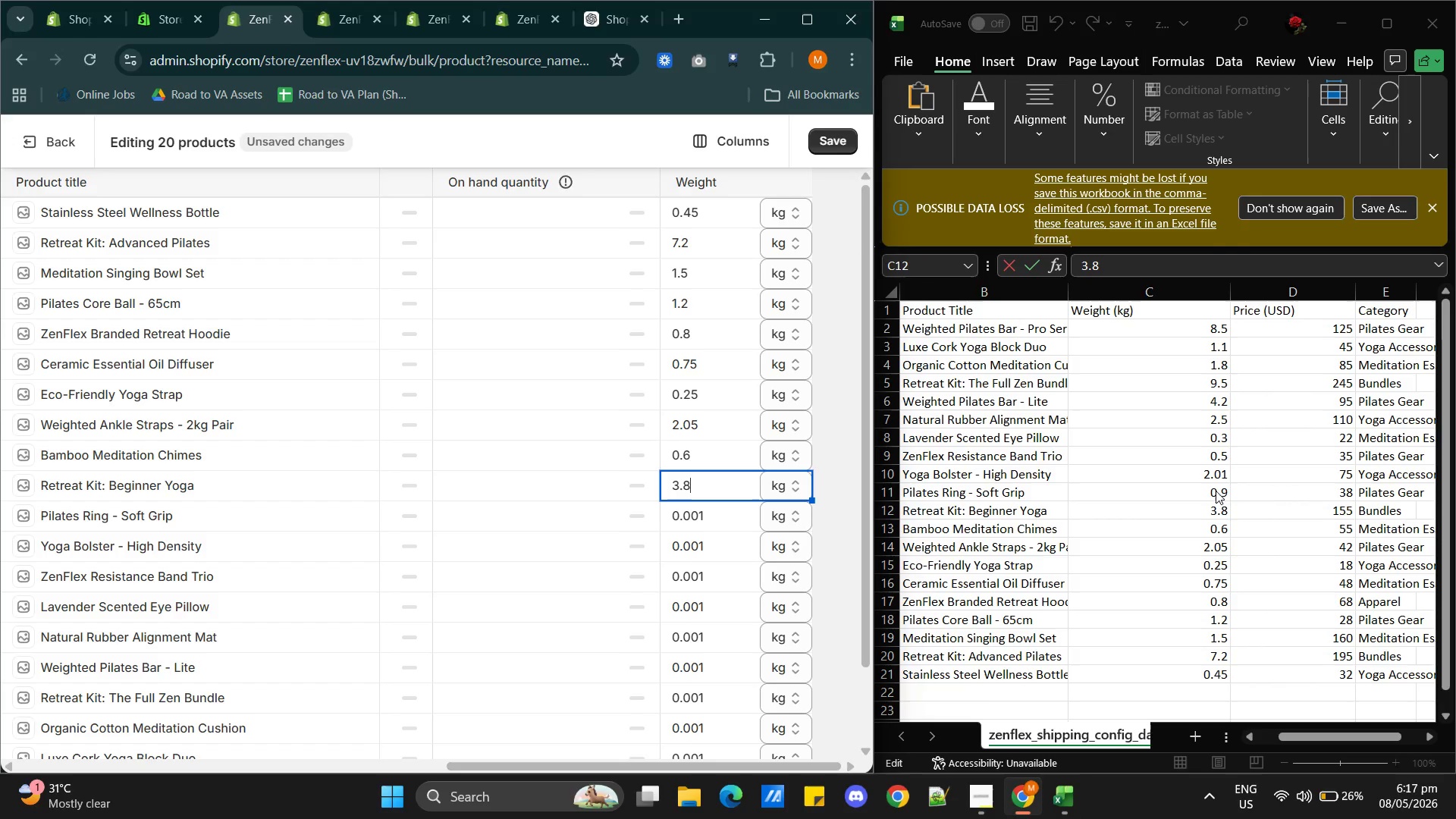 
double_click([1216, 491])
 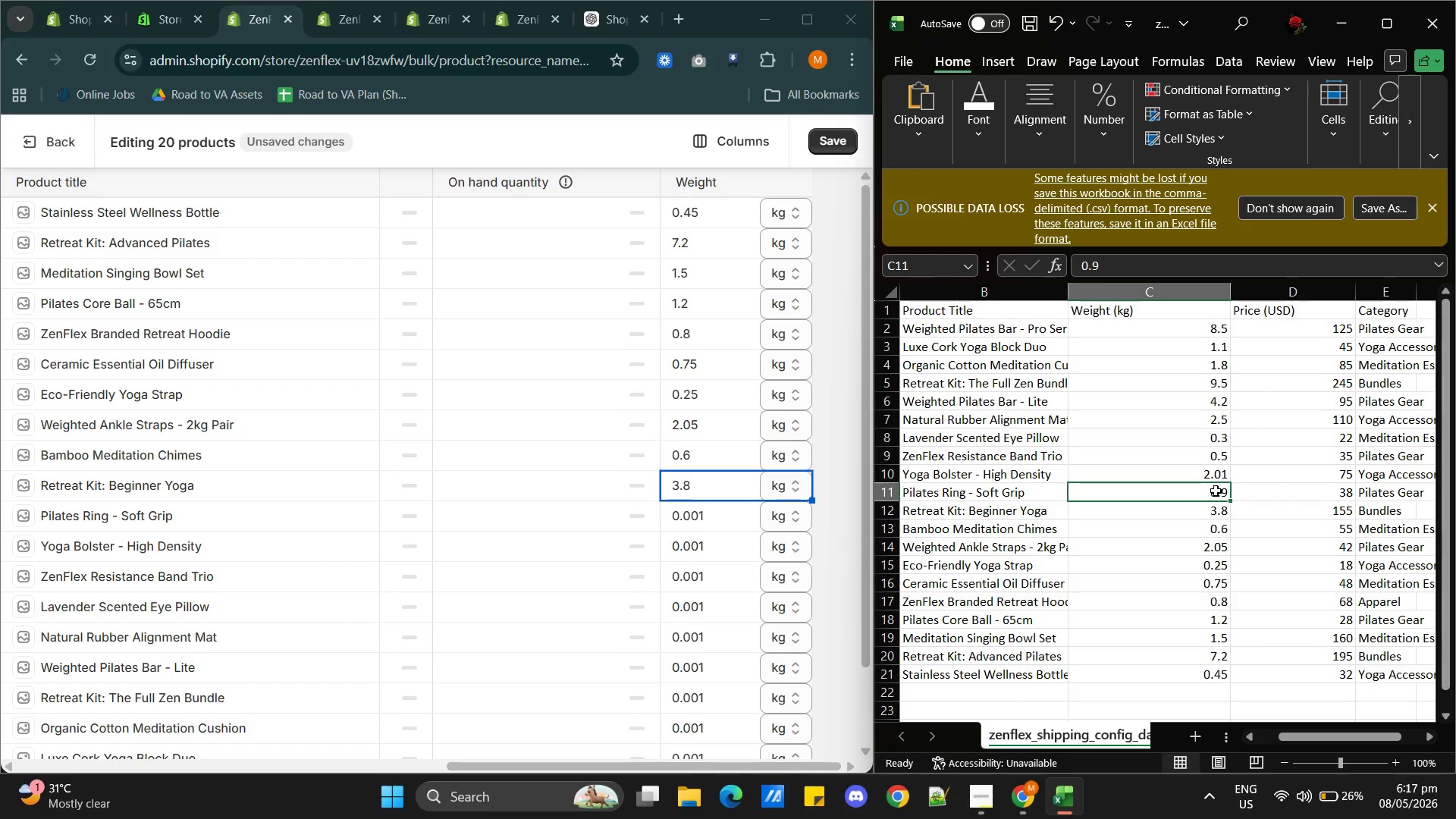 
triple_click([1216, 491])
 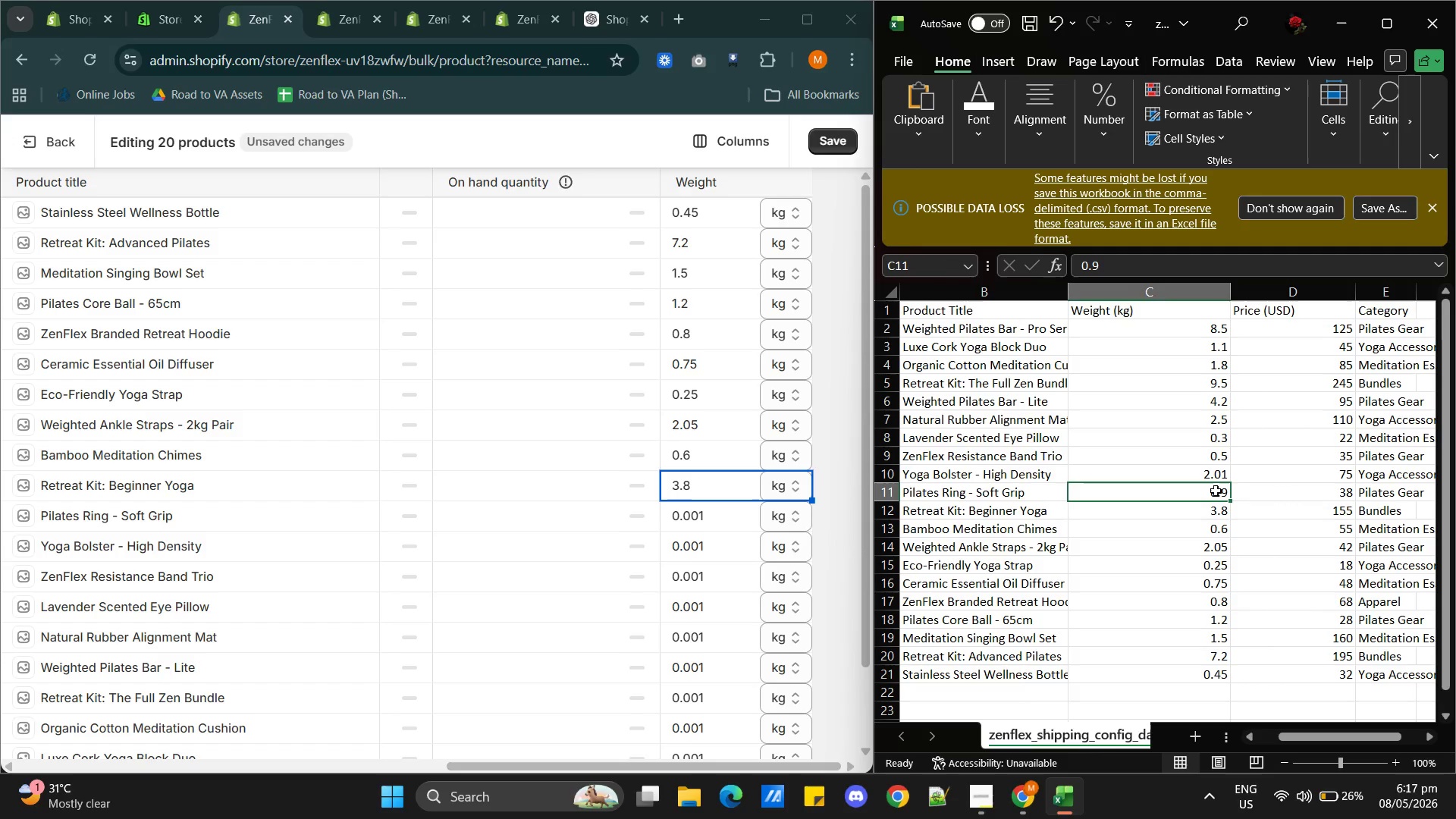 
triple_click([1216, 491])
 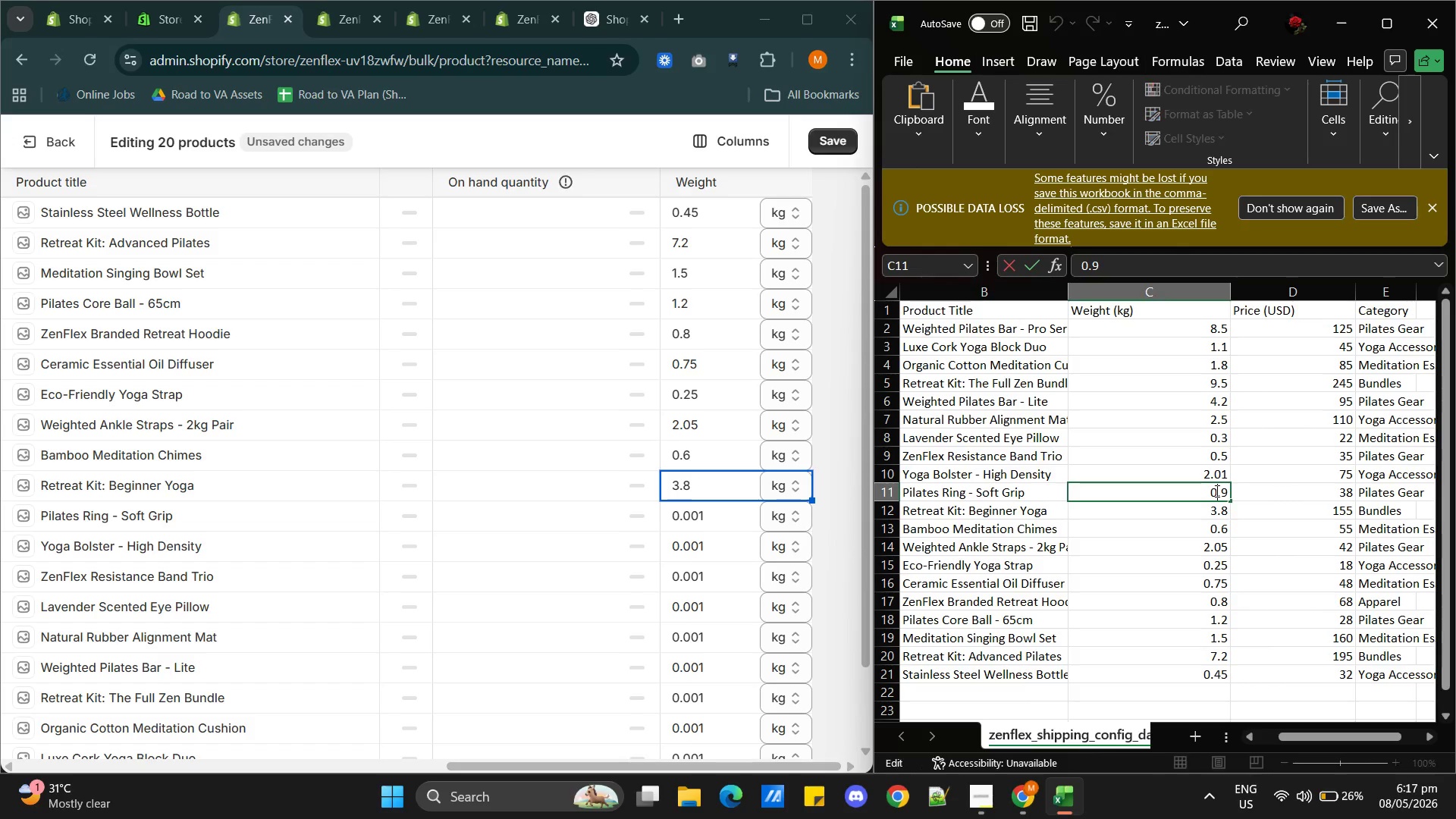 
triple_click([1216, 491])
 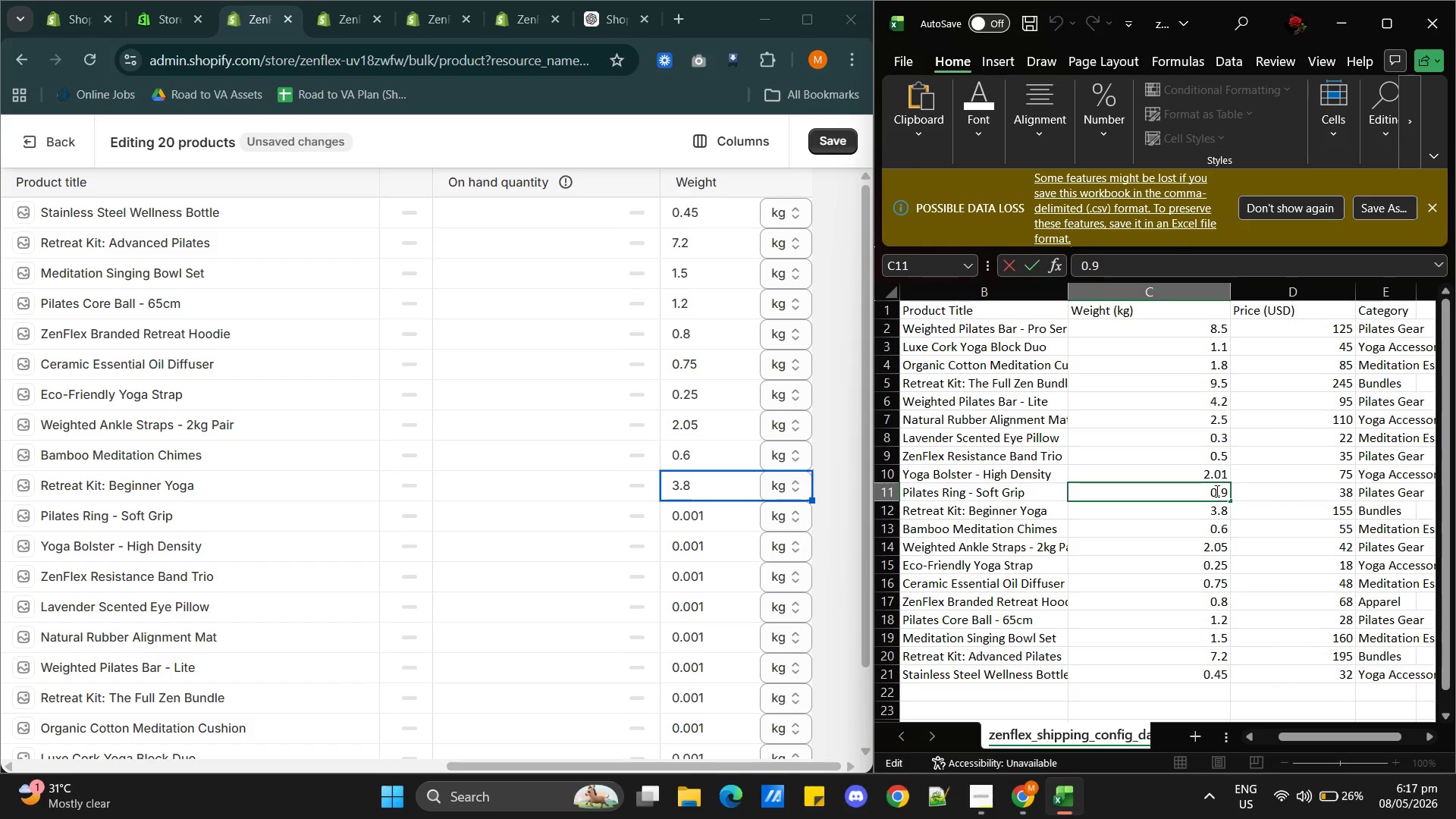 
triple_click([1216, 491])
 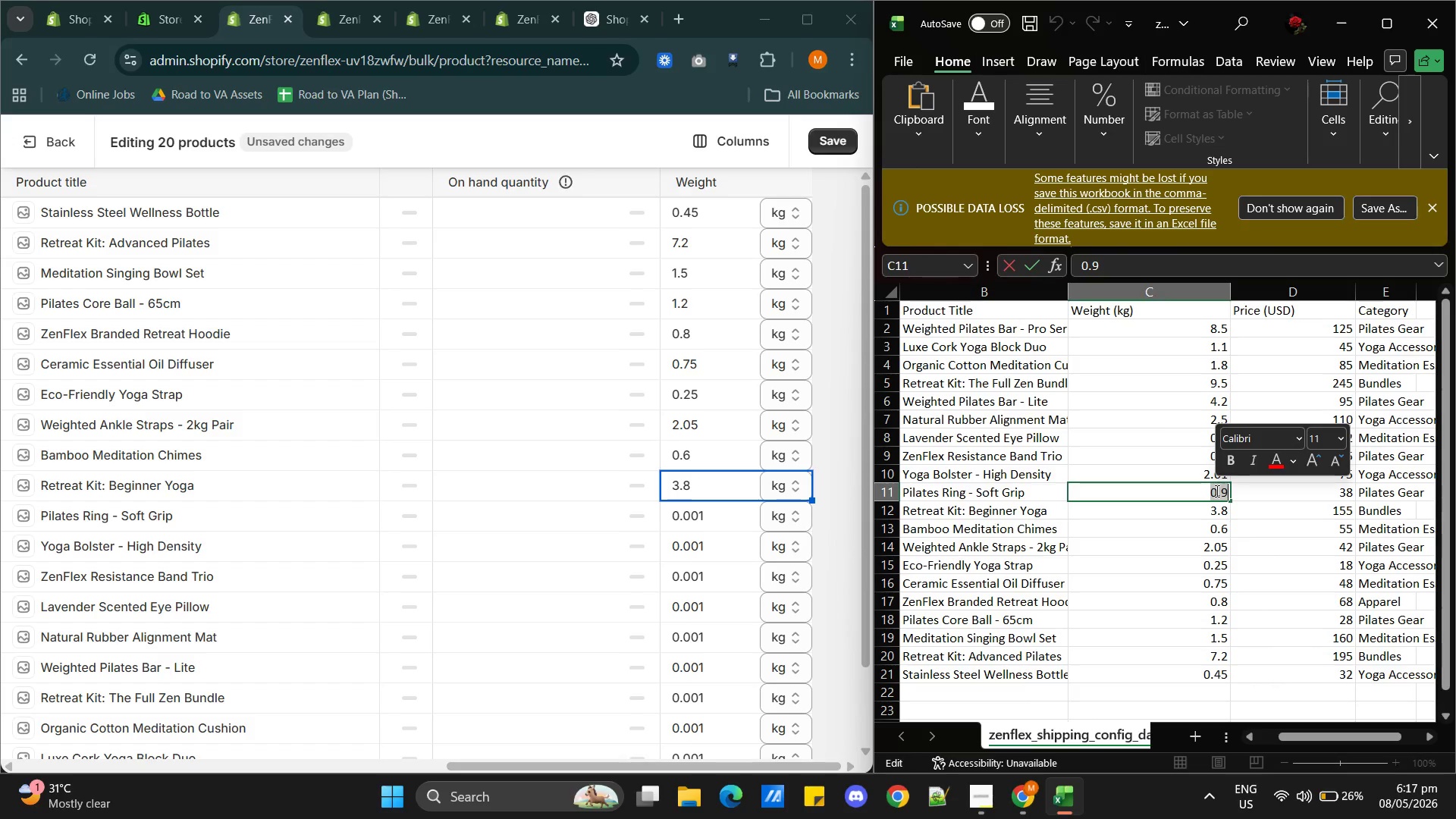 
key(Control+C)
 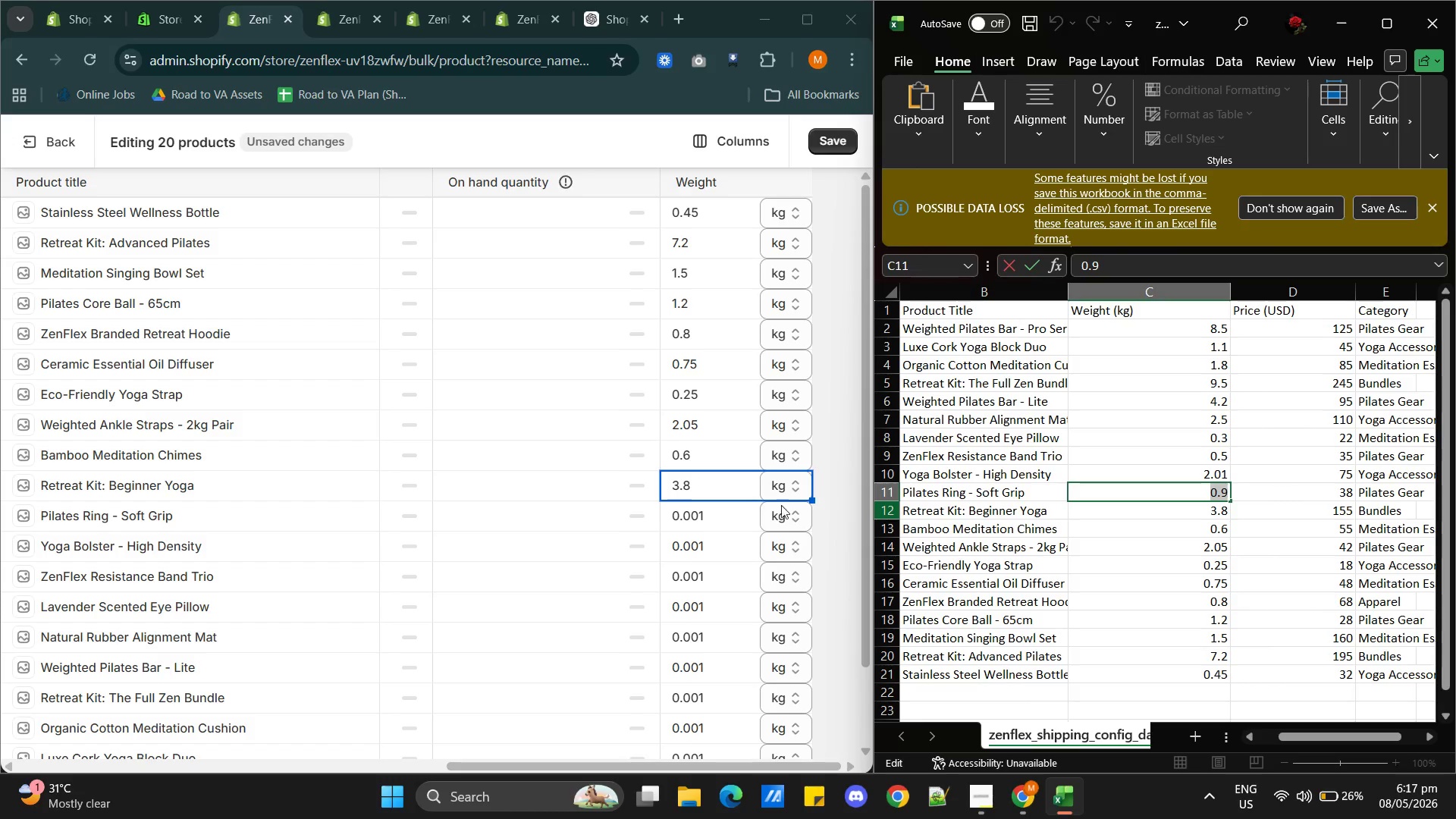 
left_click([705, 509])
 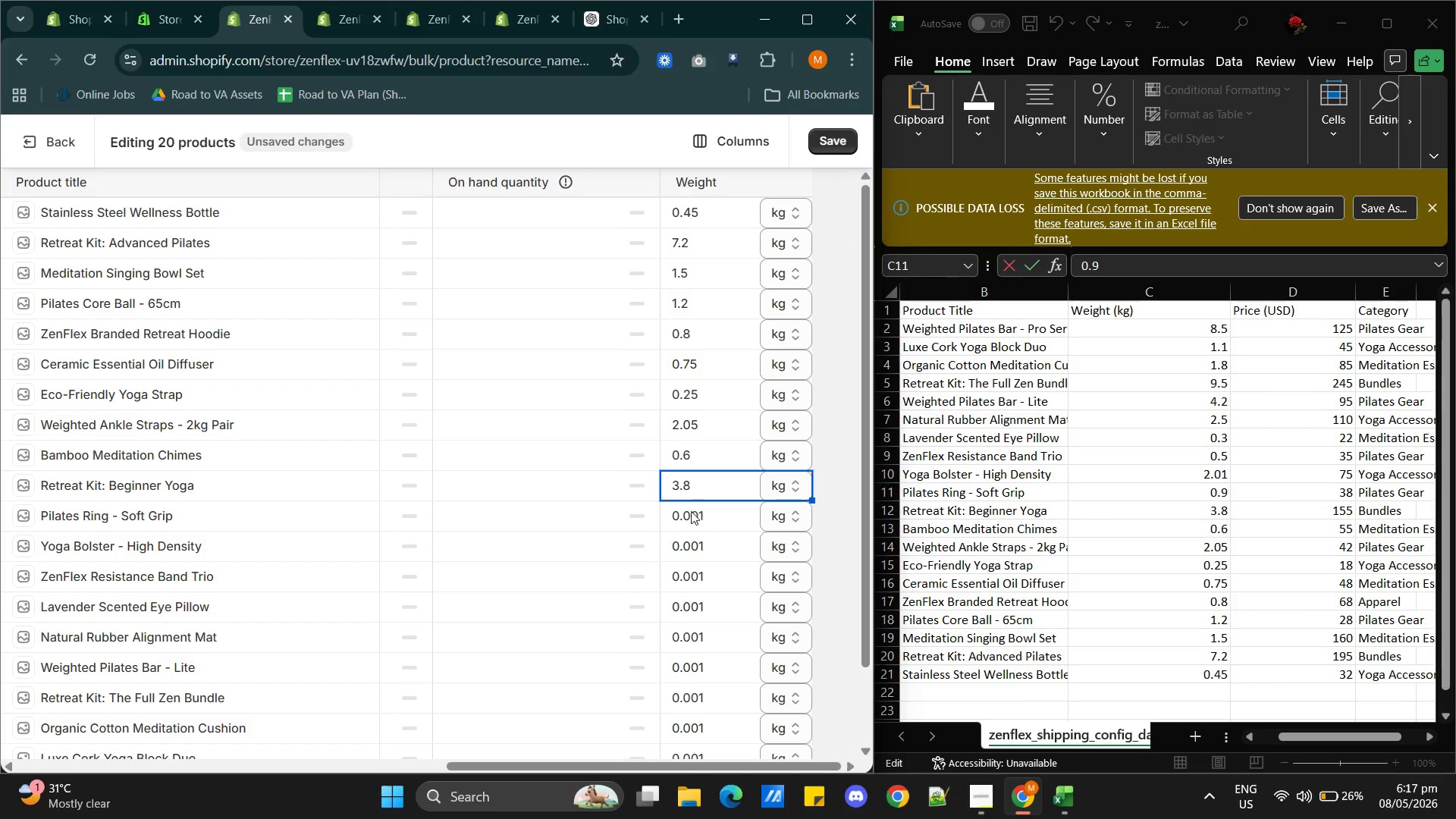 
left_click([691, 511])
 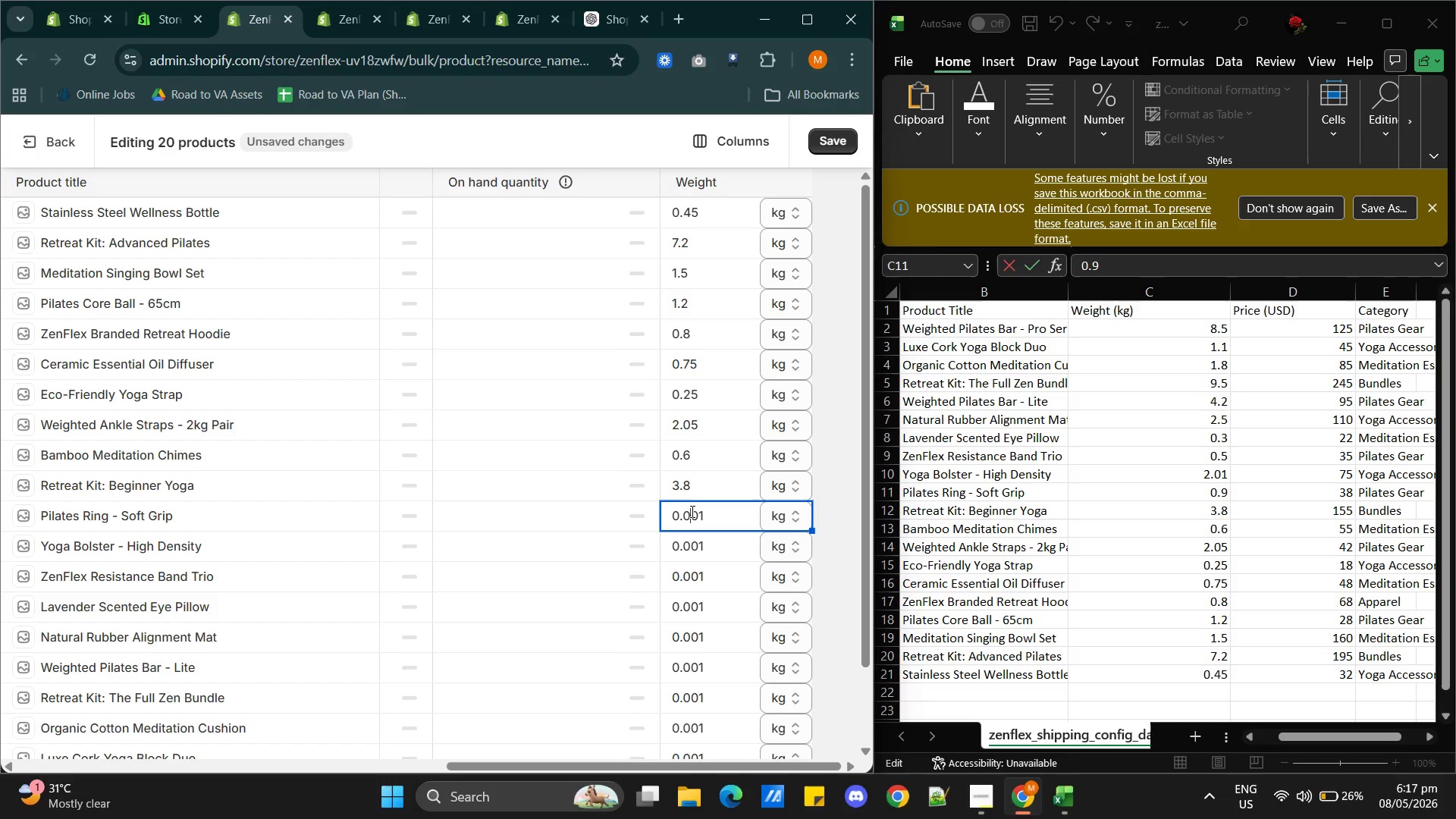 
double_click([691, 511])
 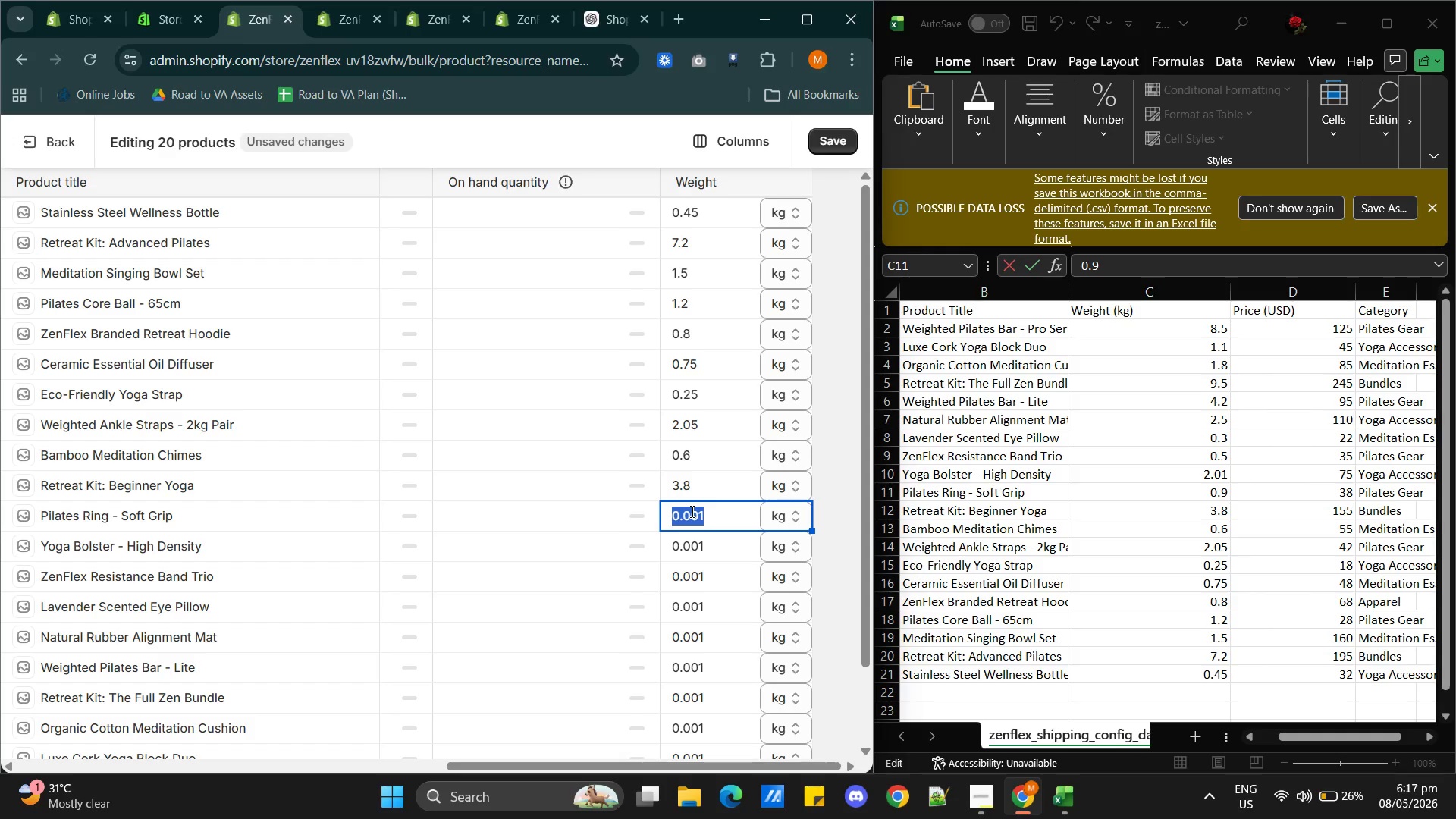 
triple_click([691, 511])
 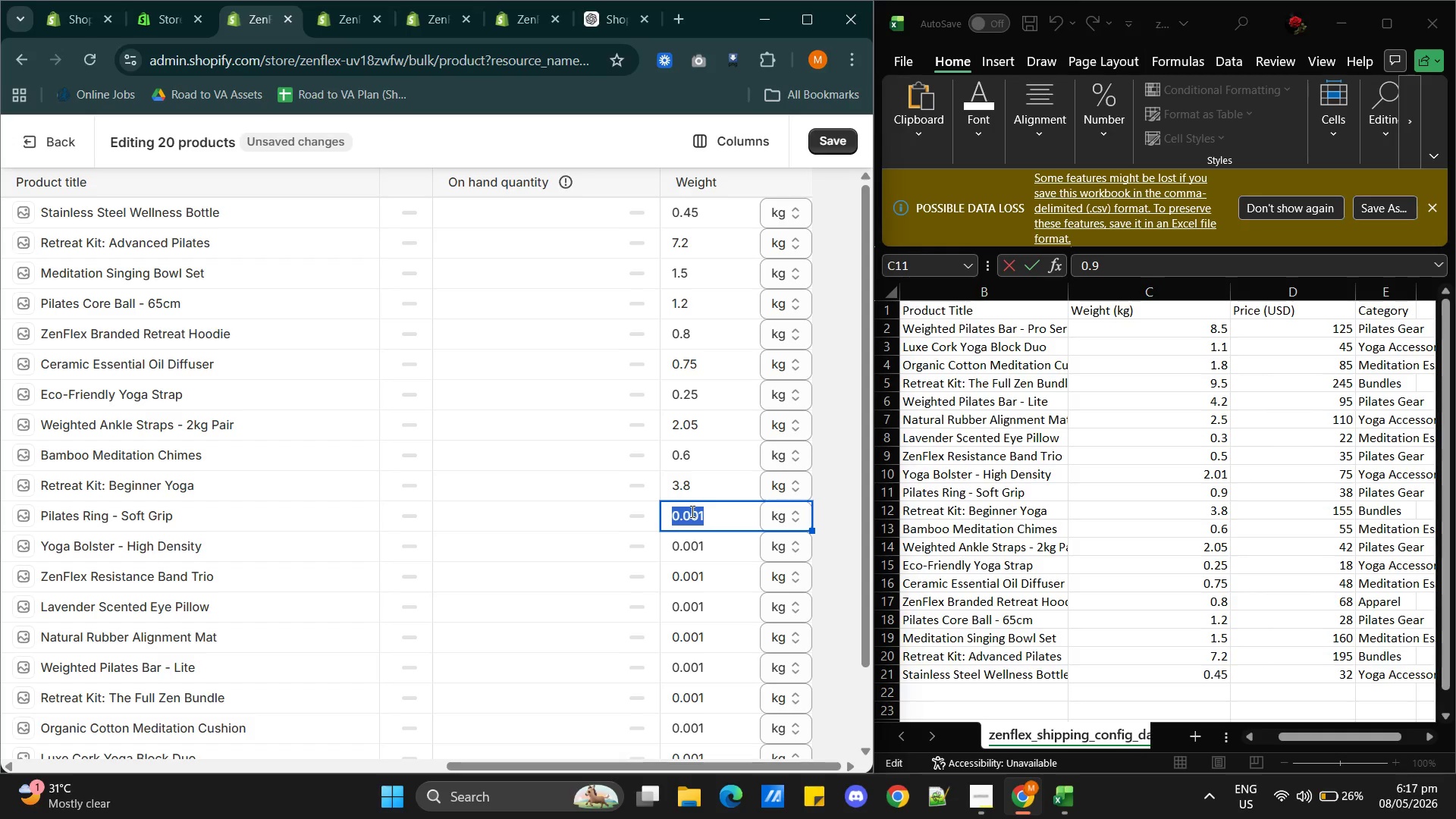 
triple_click([691, 511])
 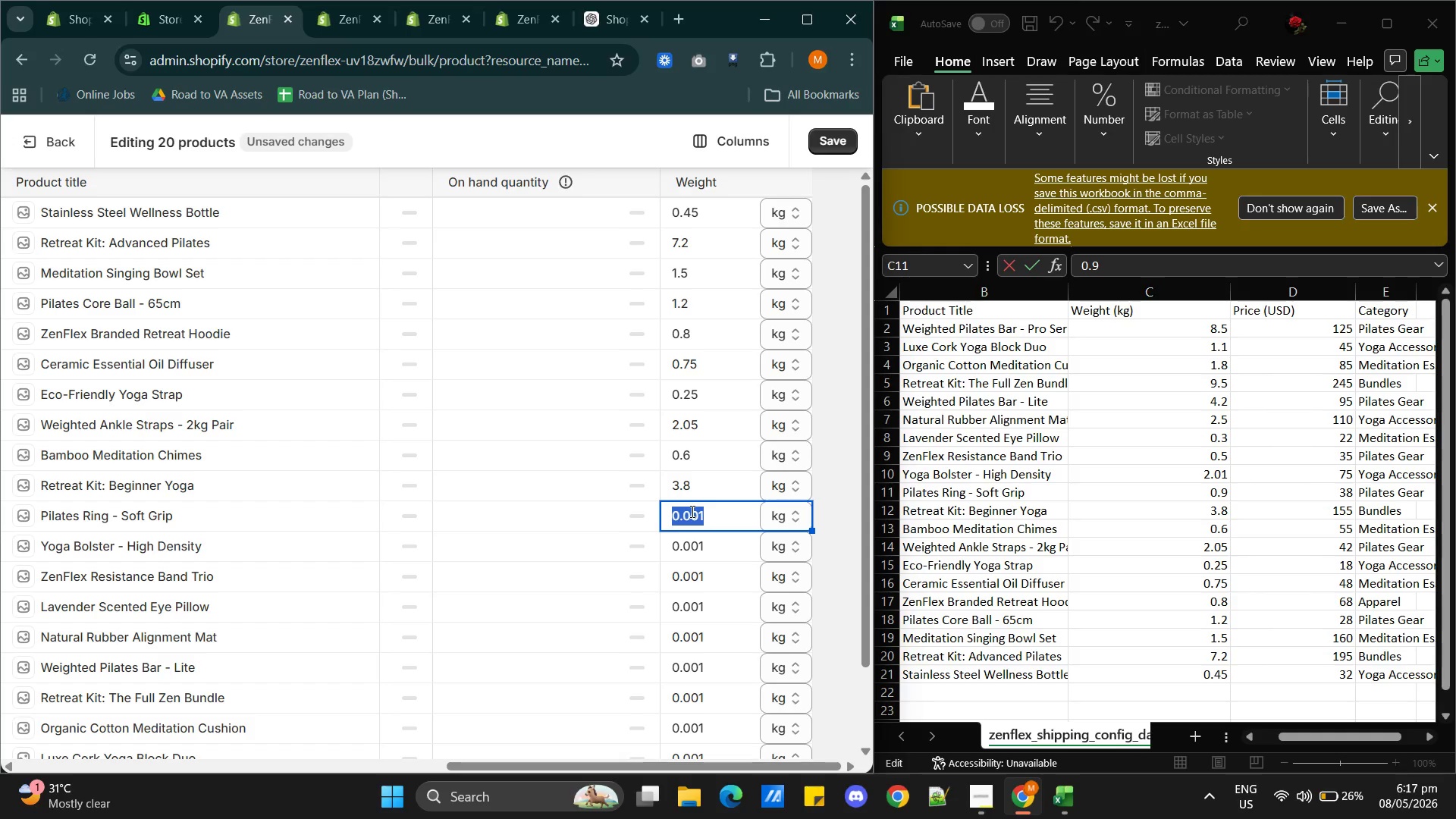 
key(Control+V)
 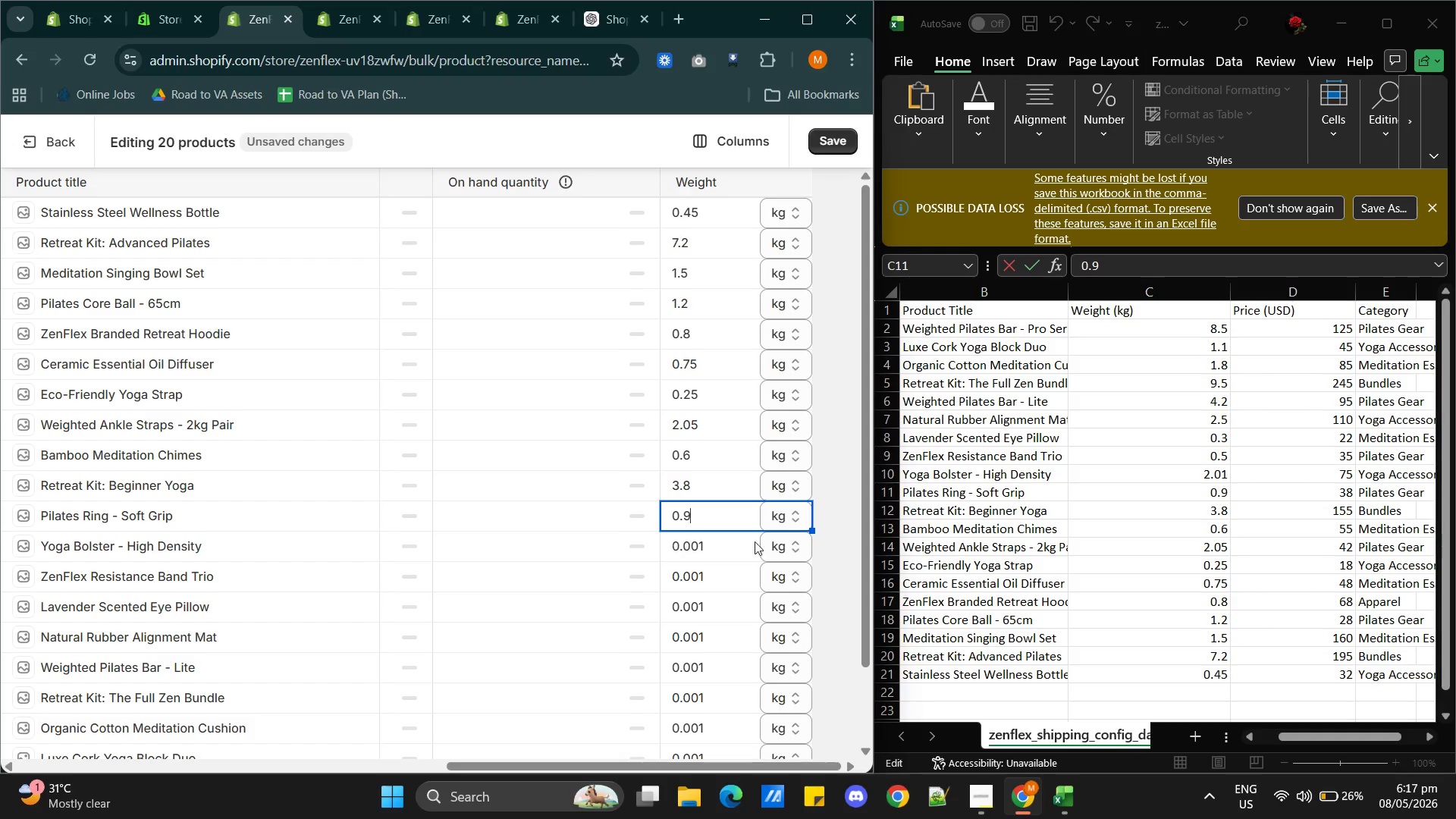 
wait(7.39)
 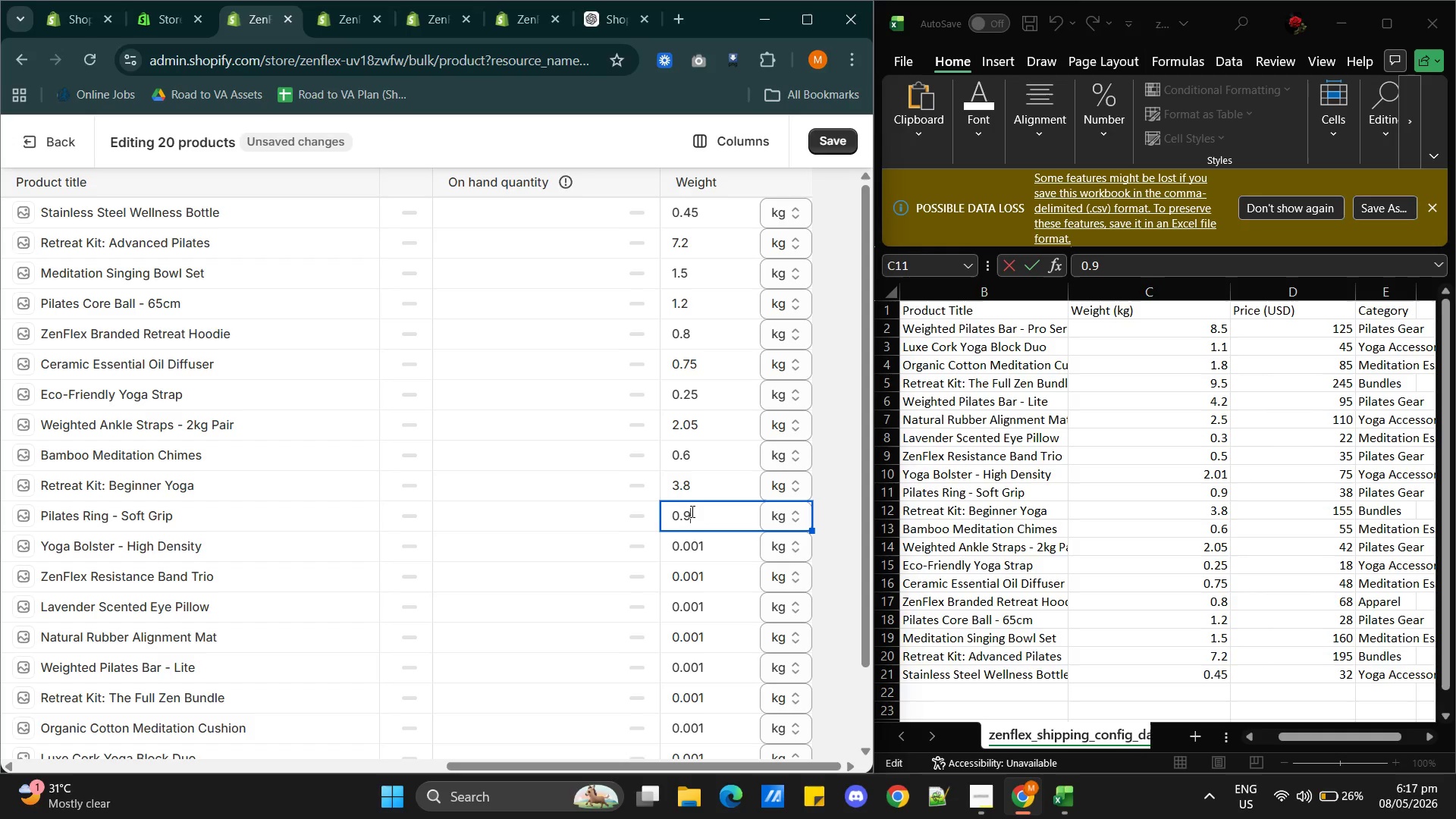 
left_click([1212, 475])
 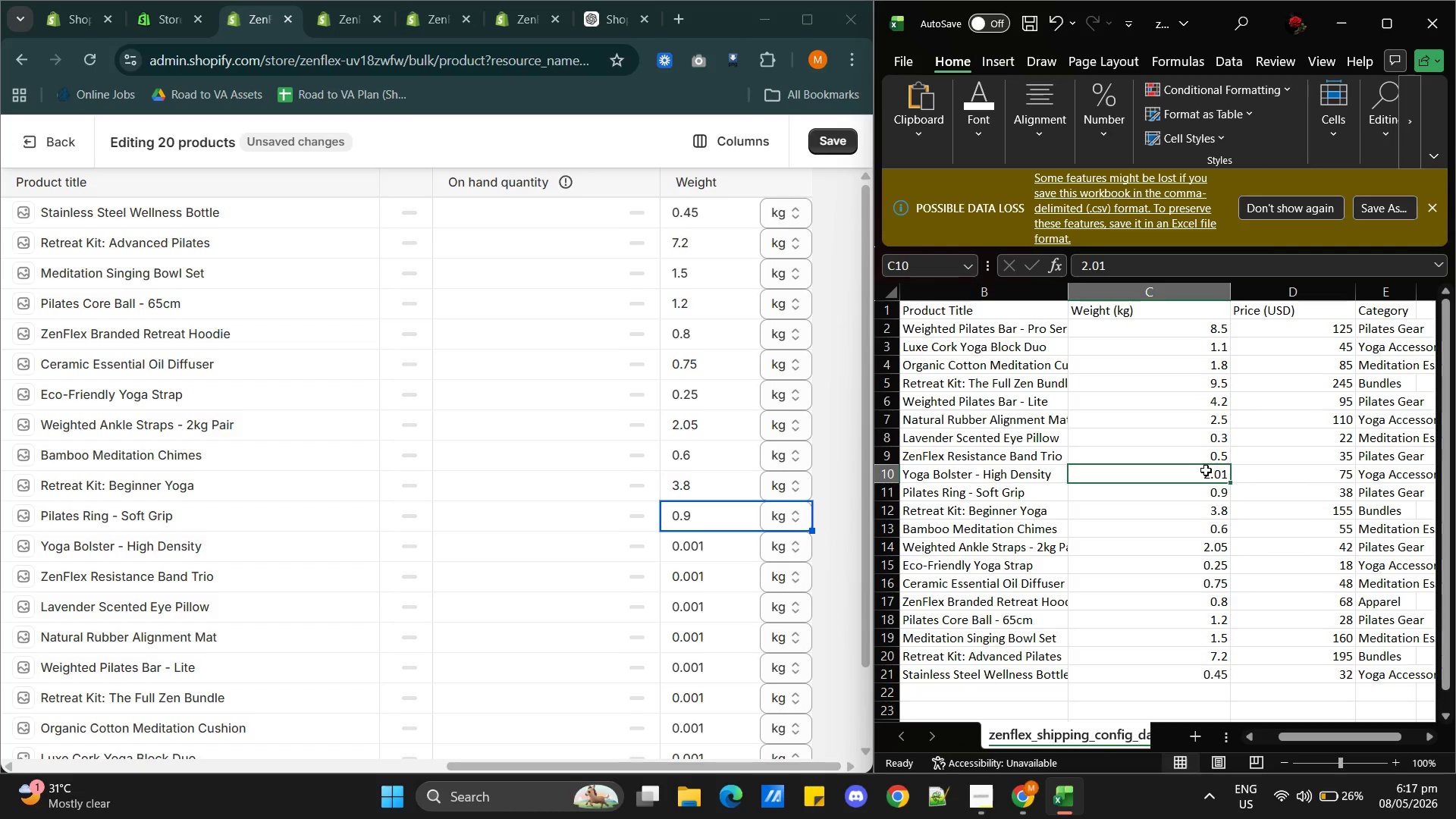 
double_click([1206, 470])
 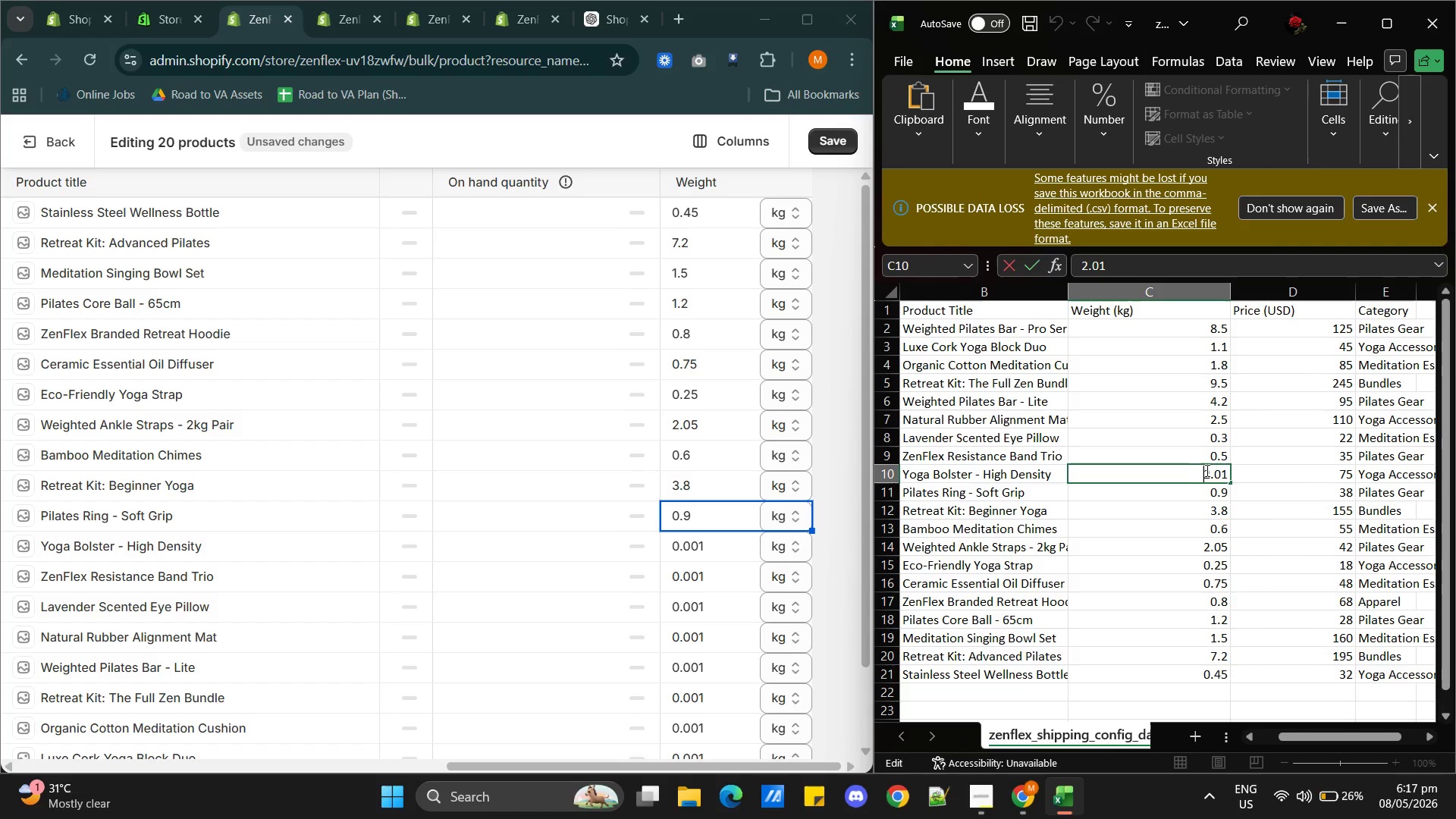 
triple_click([1206, 470])
 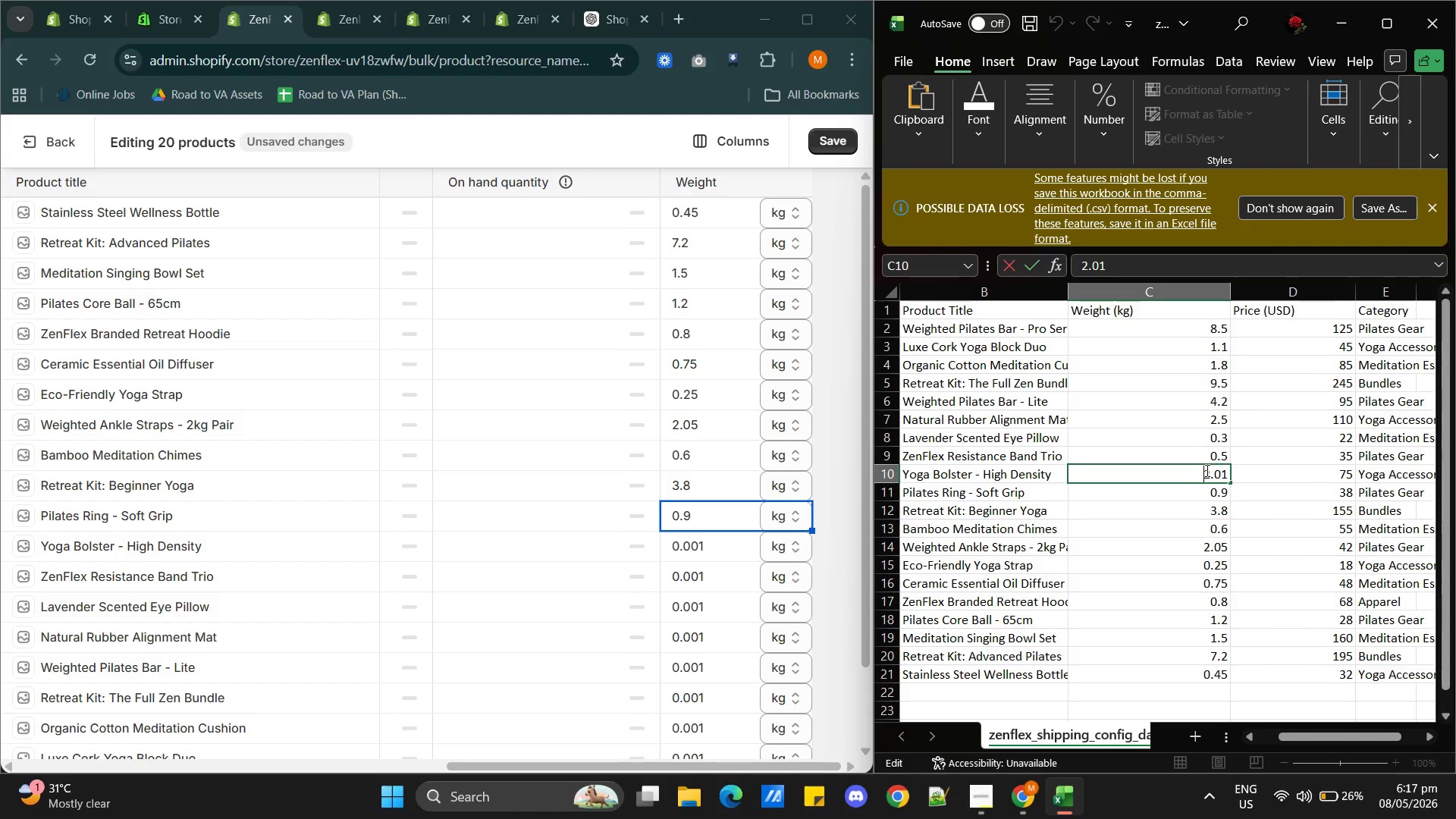 
triple_click([1206, 470])
 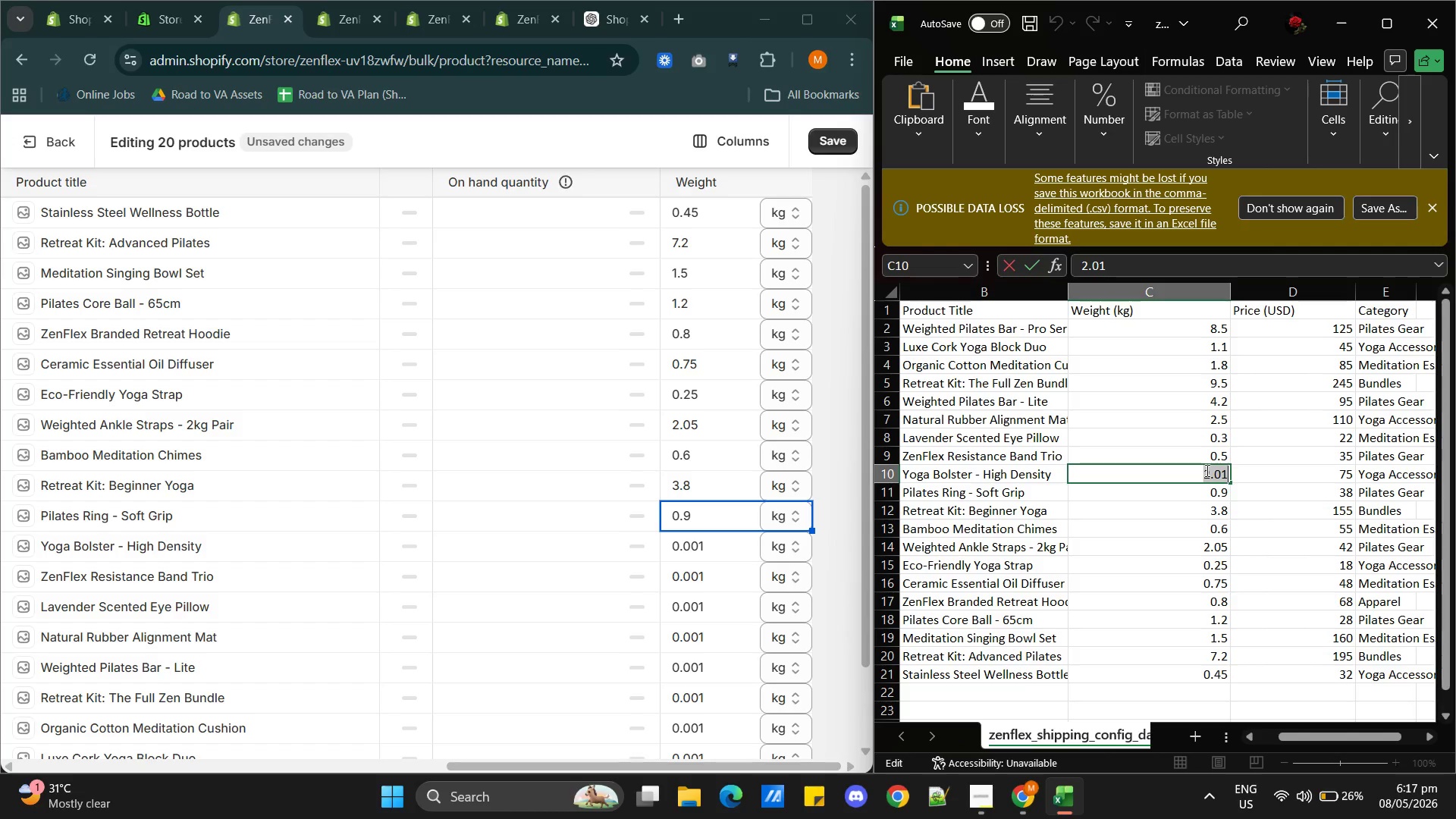 
triple_click([1206, 470])
 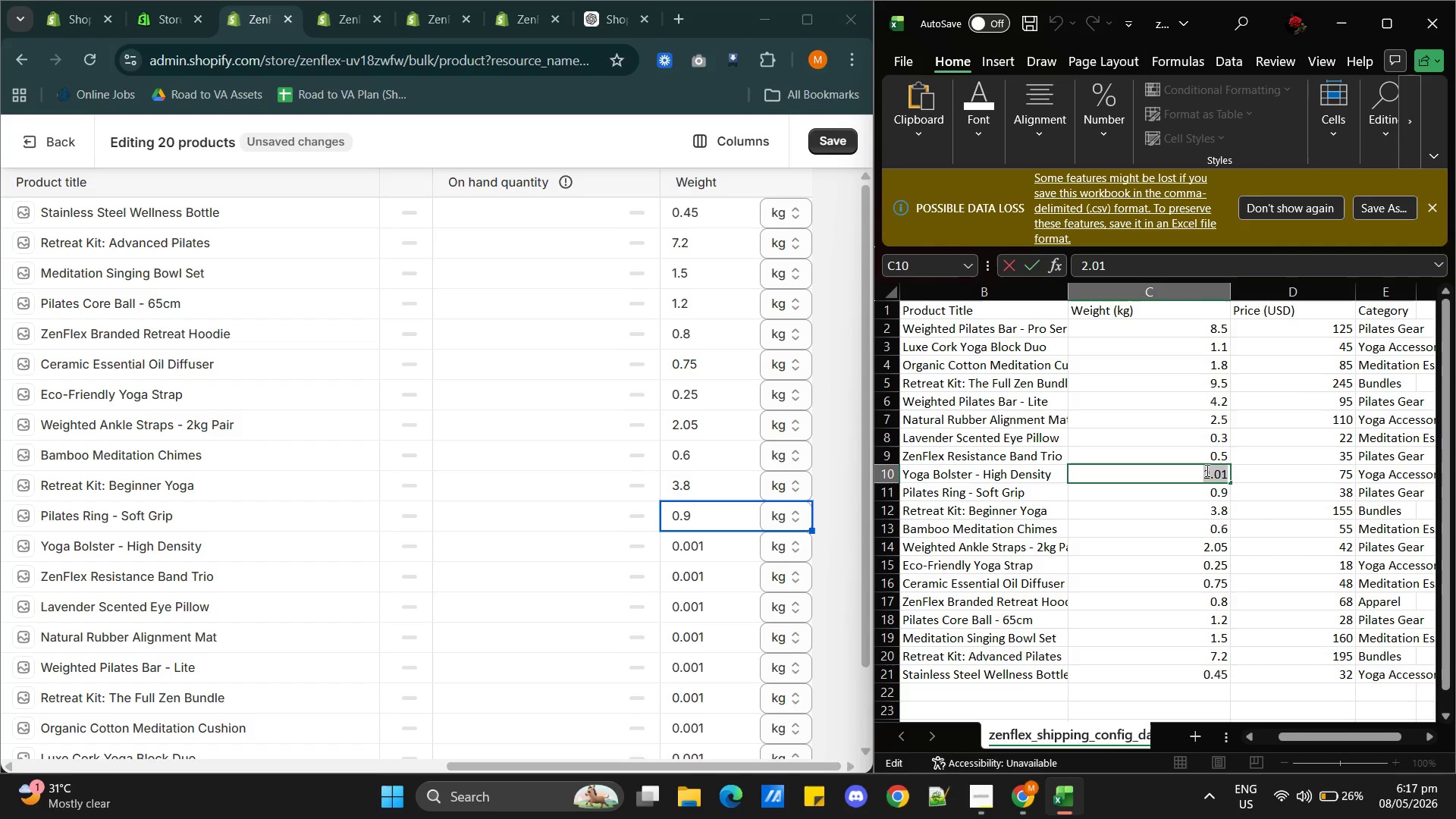 
triple_click([1206, 470])
 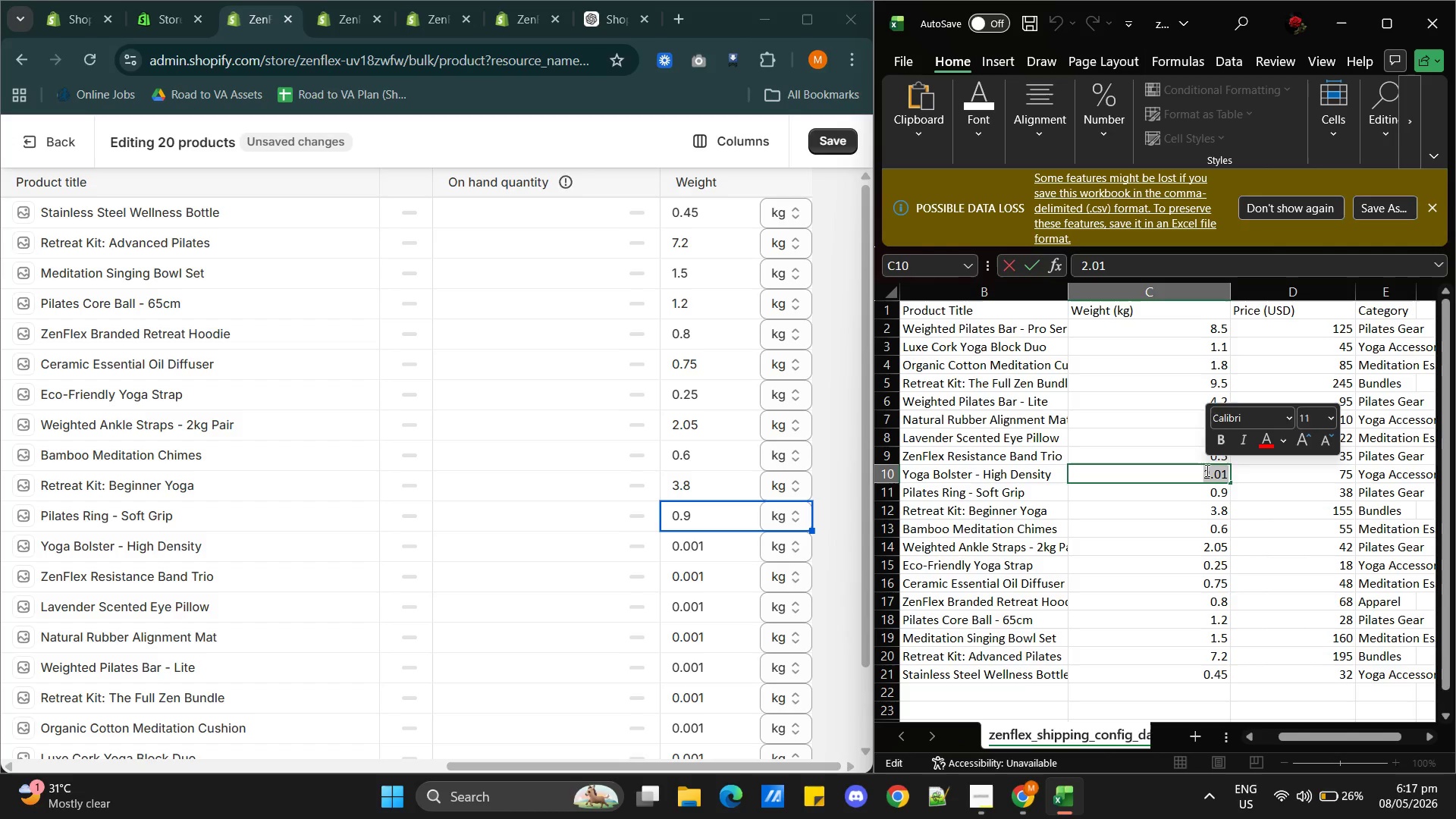 
key(Control+C)
 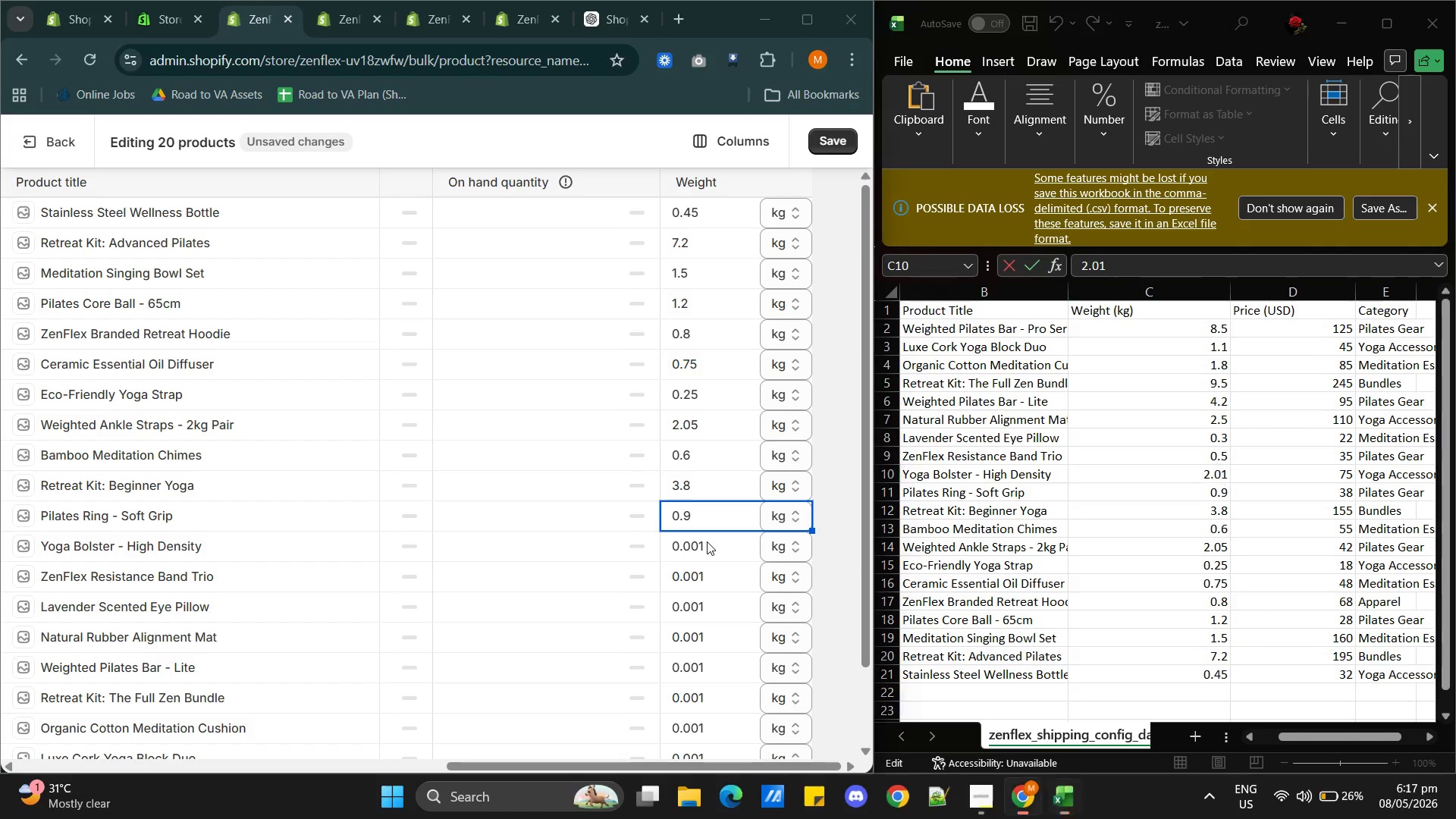 
double_click([699, 542])
 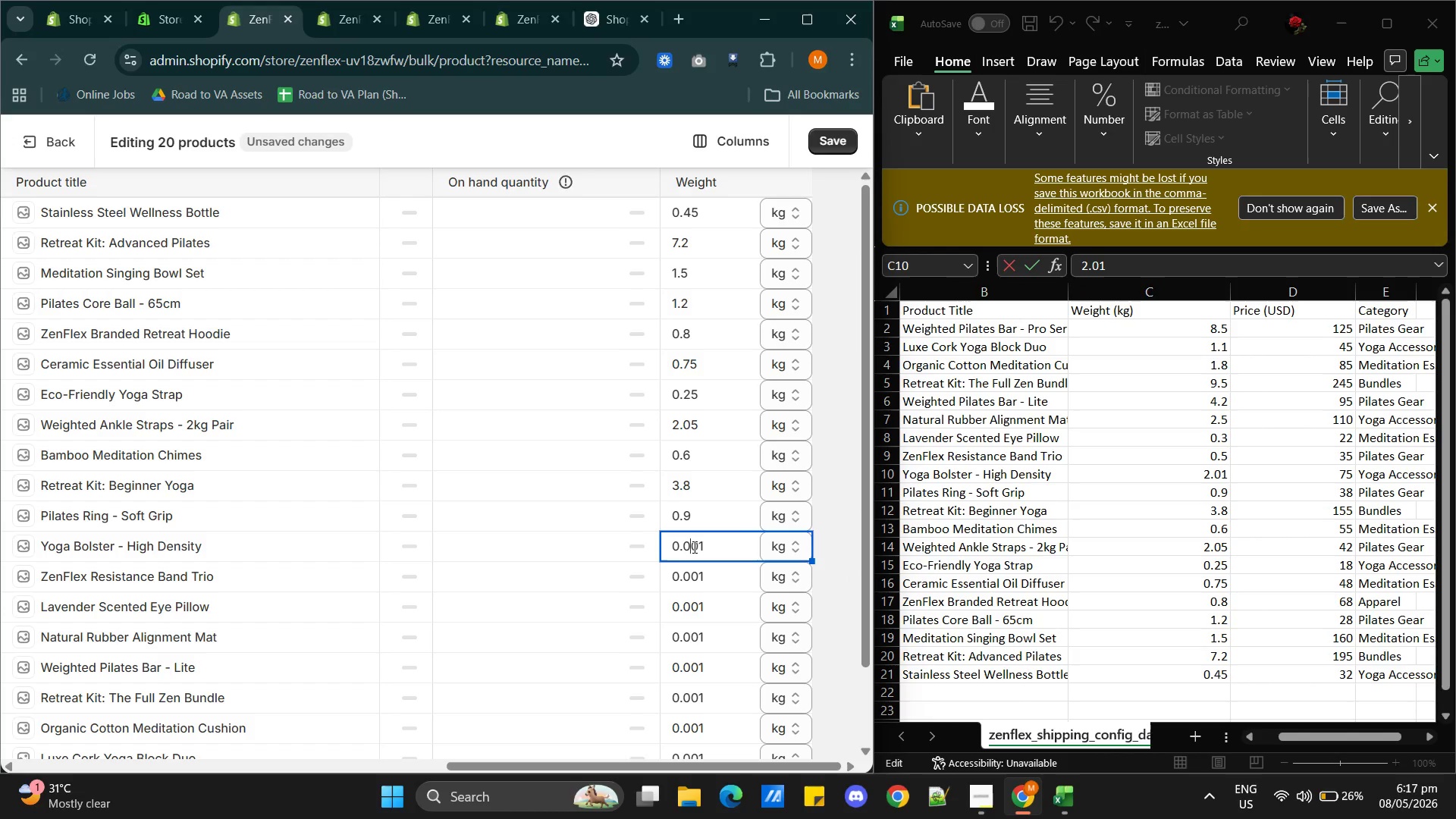 
double_click([693, 547])
 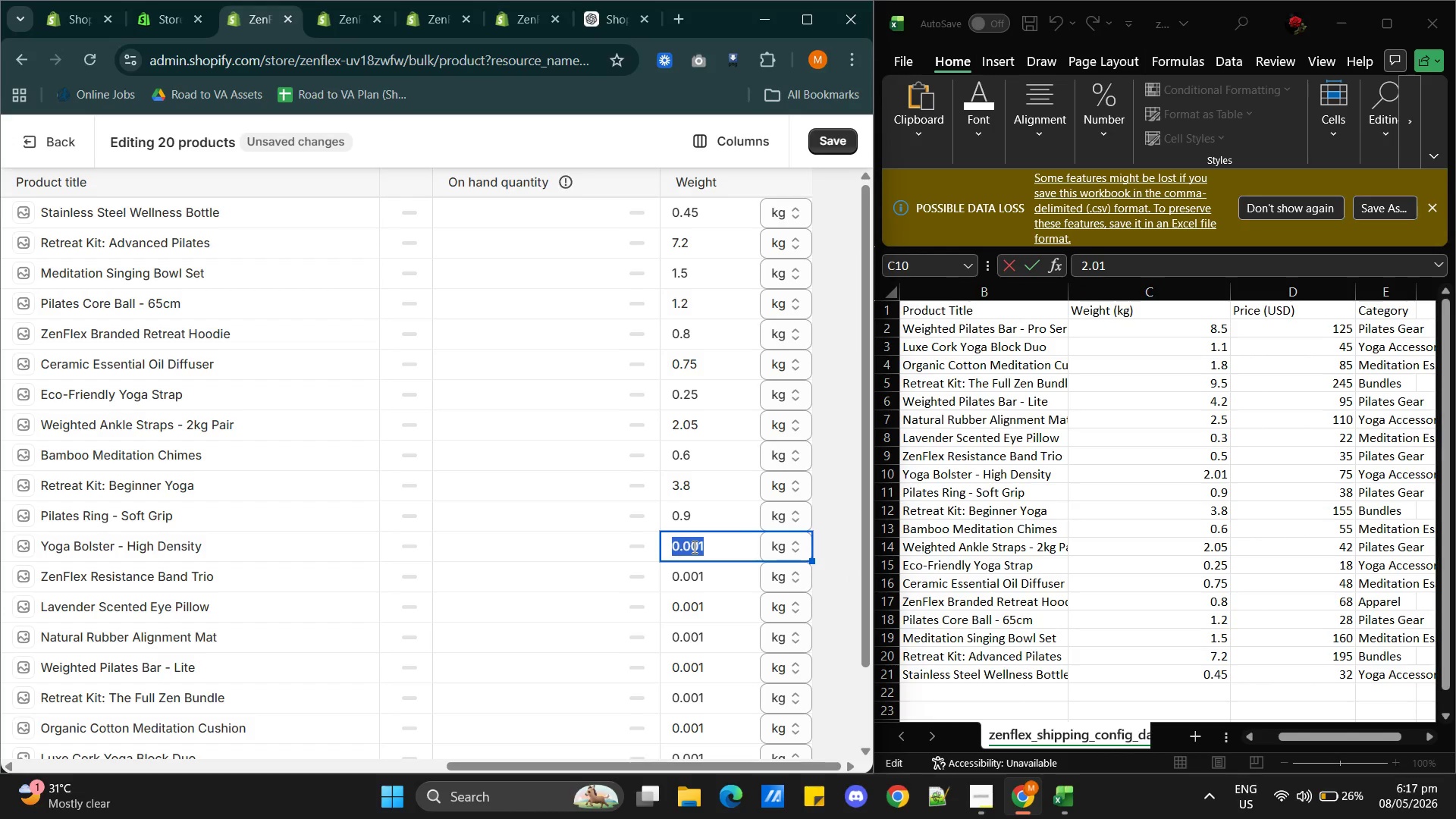 
triple_click([693, 547])
 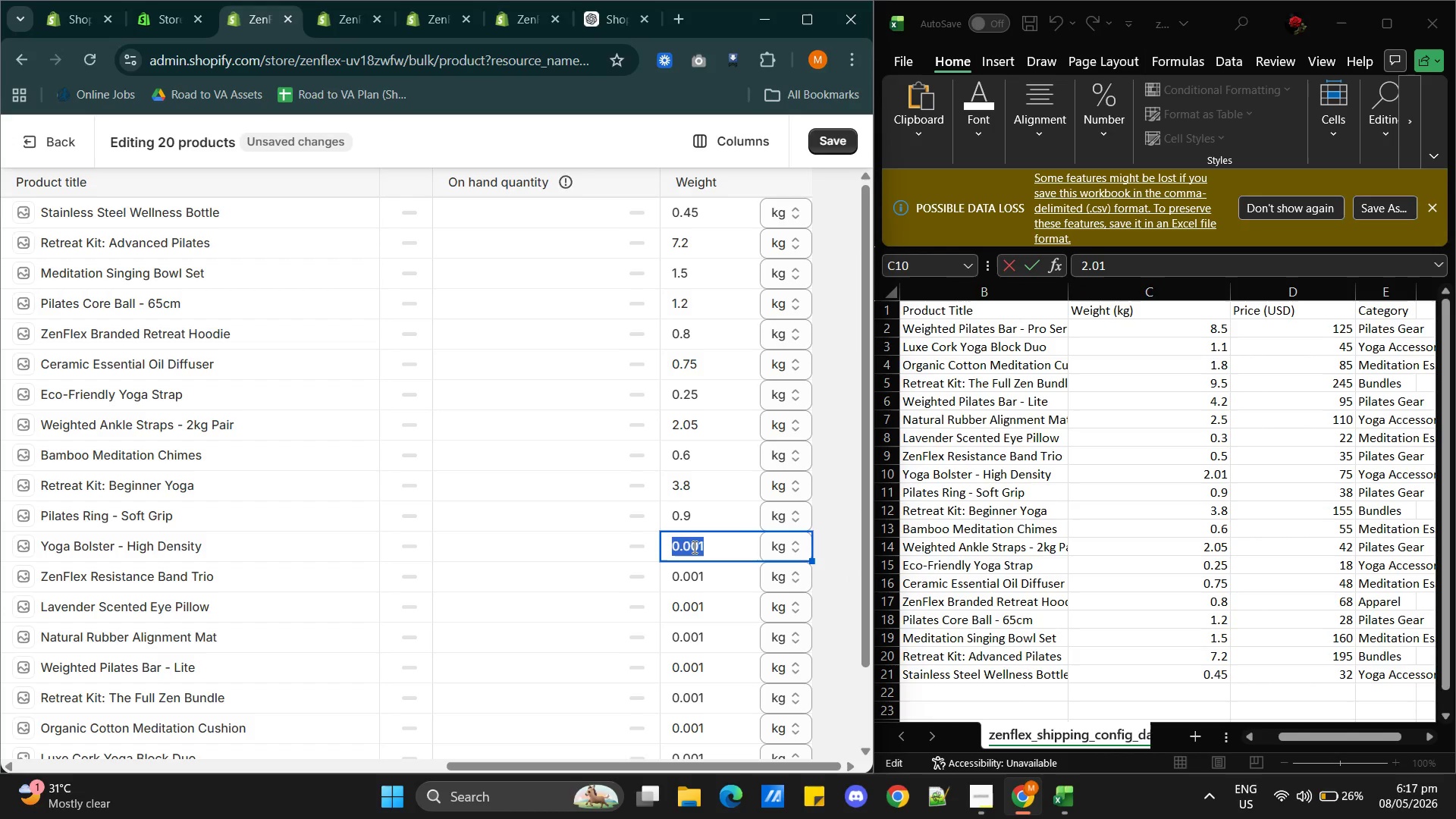 
key(Control+V)
 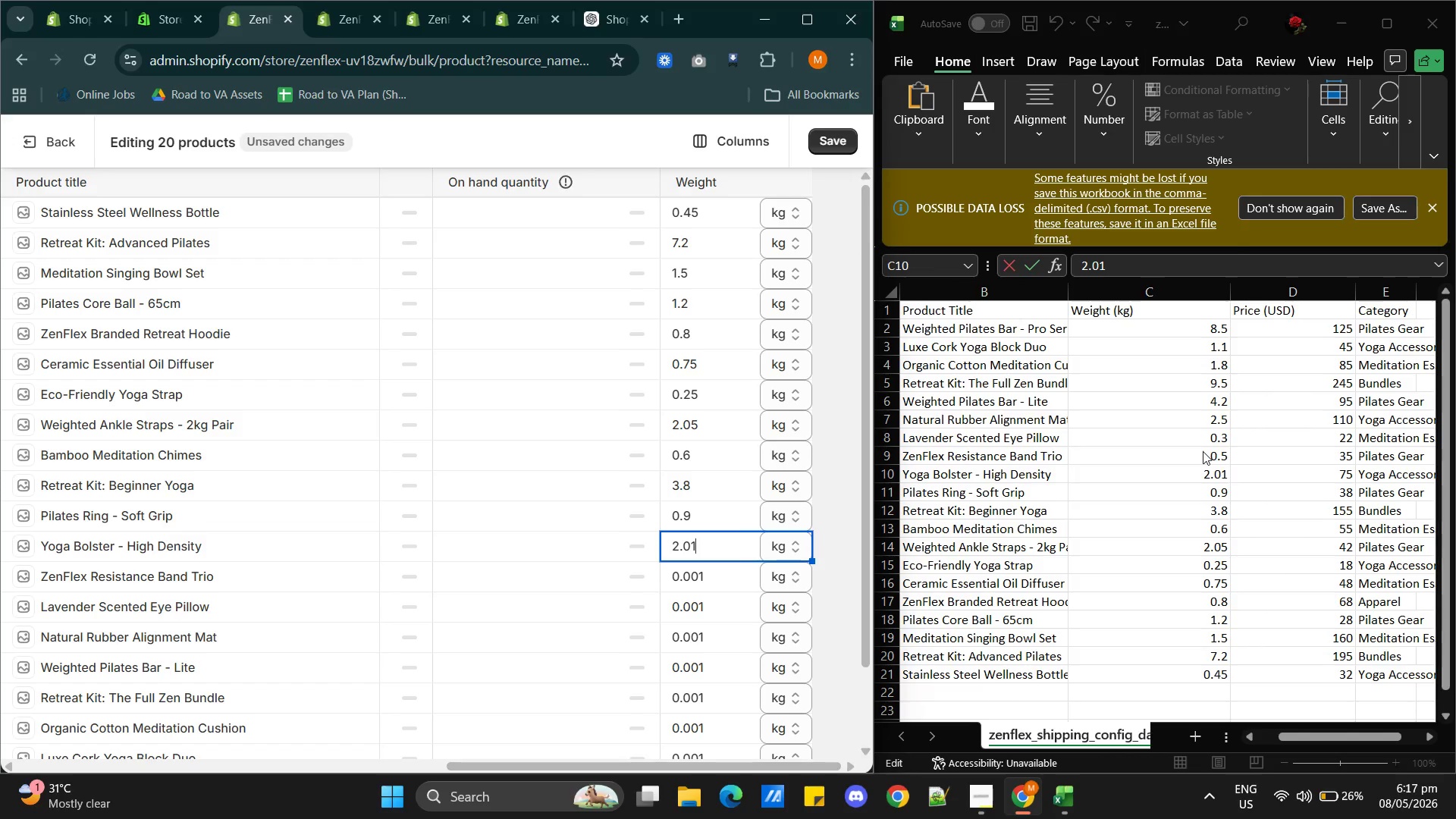 
double_click([1210, 451])
 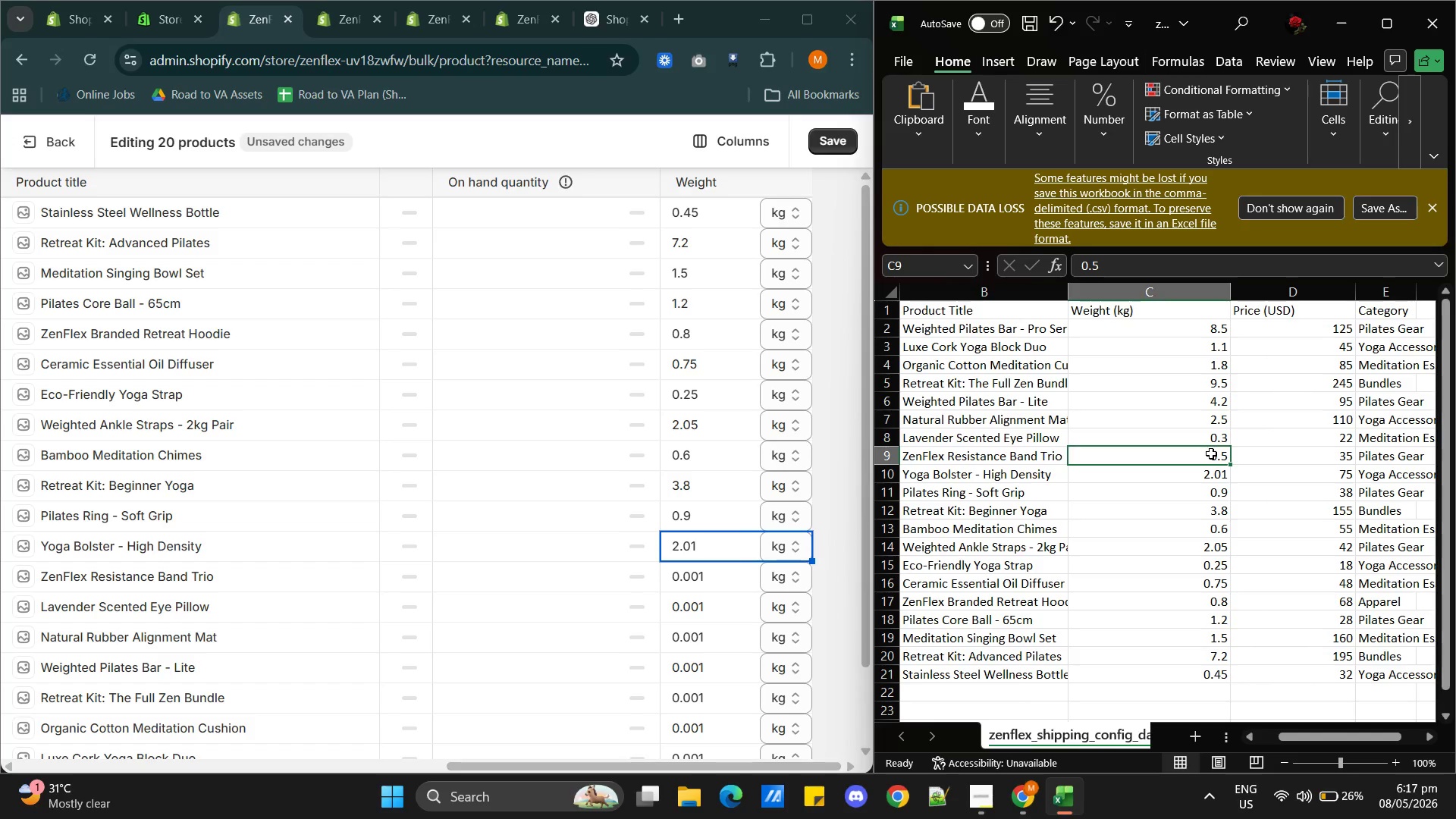 
triple_click([1211, 453])
 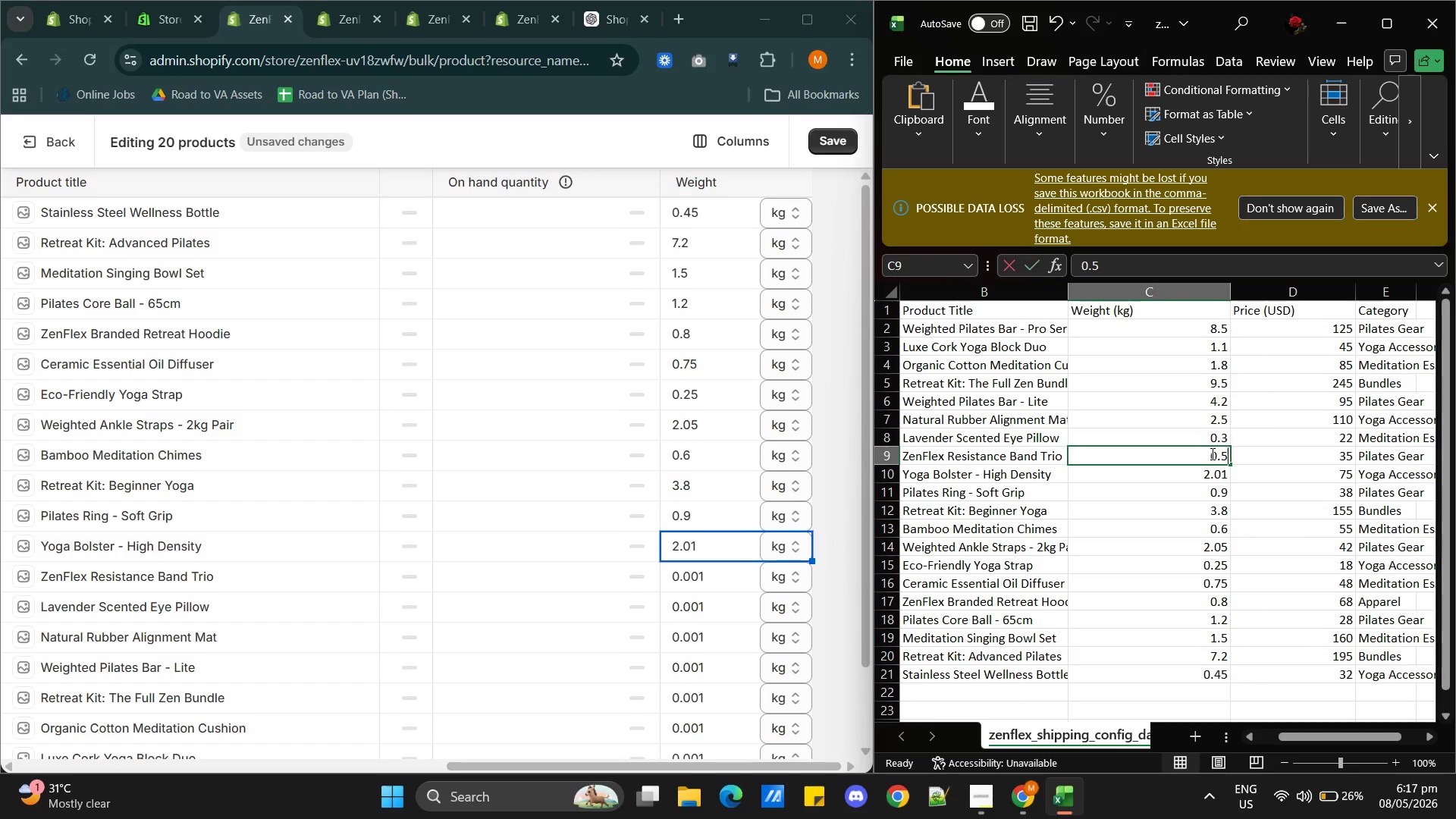 
triple_click([1211, 453])
 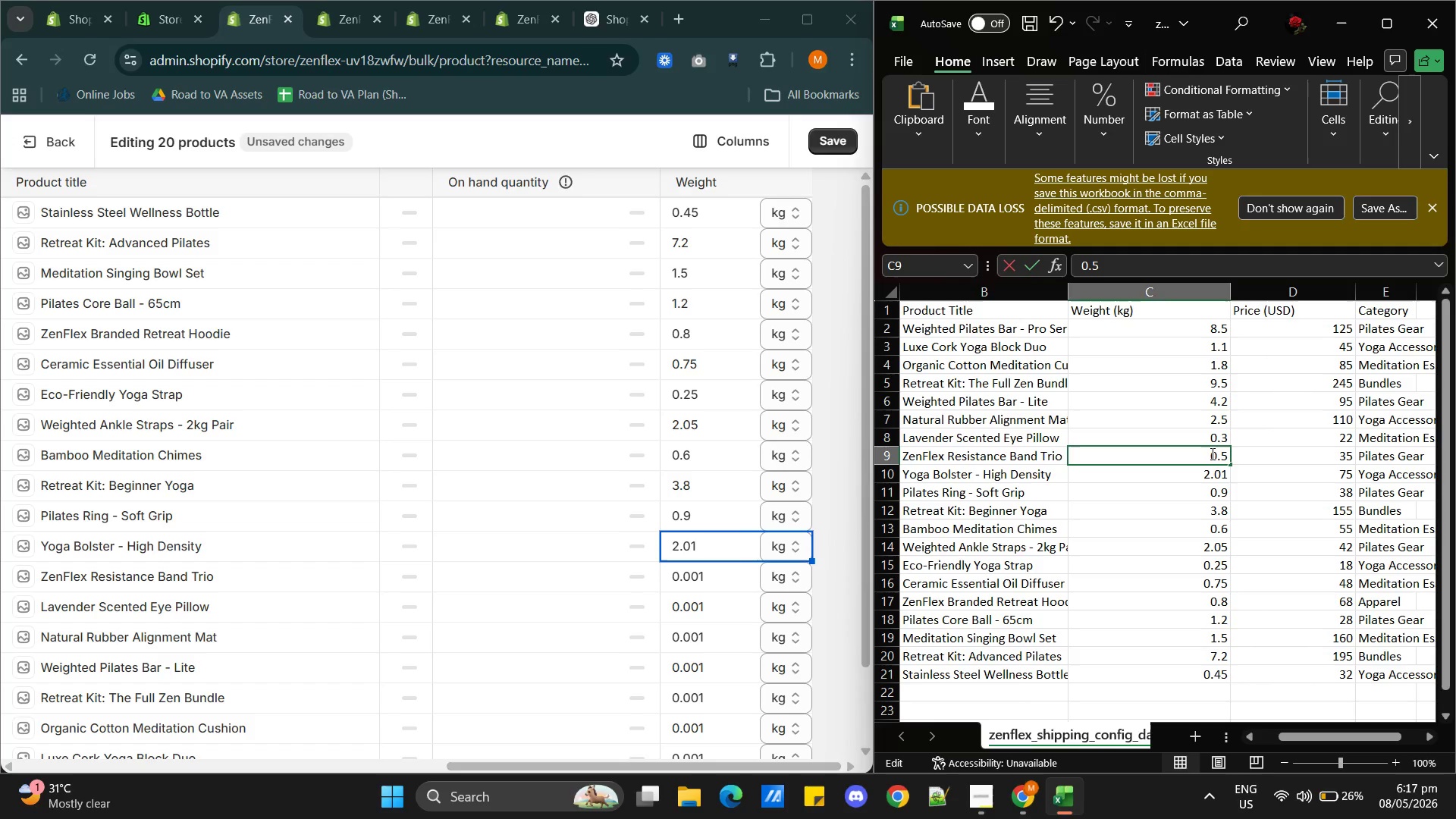 
triple_click([1211, 453])
 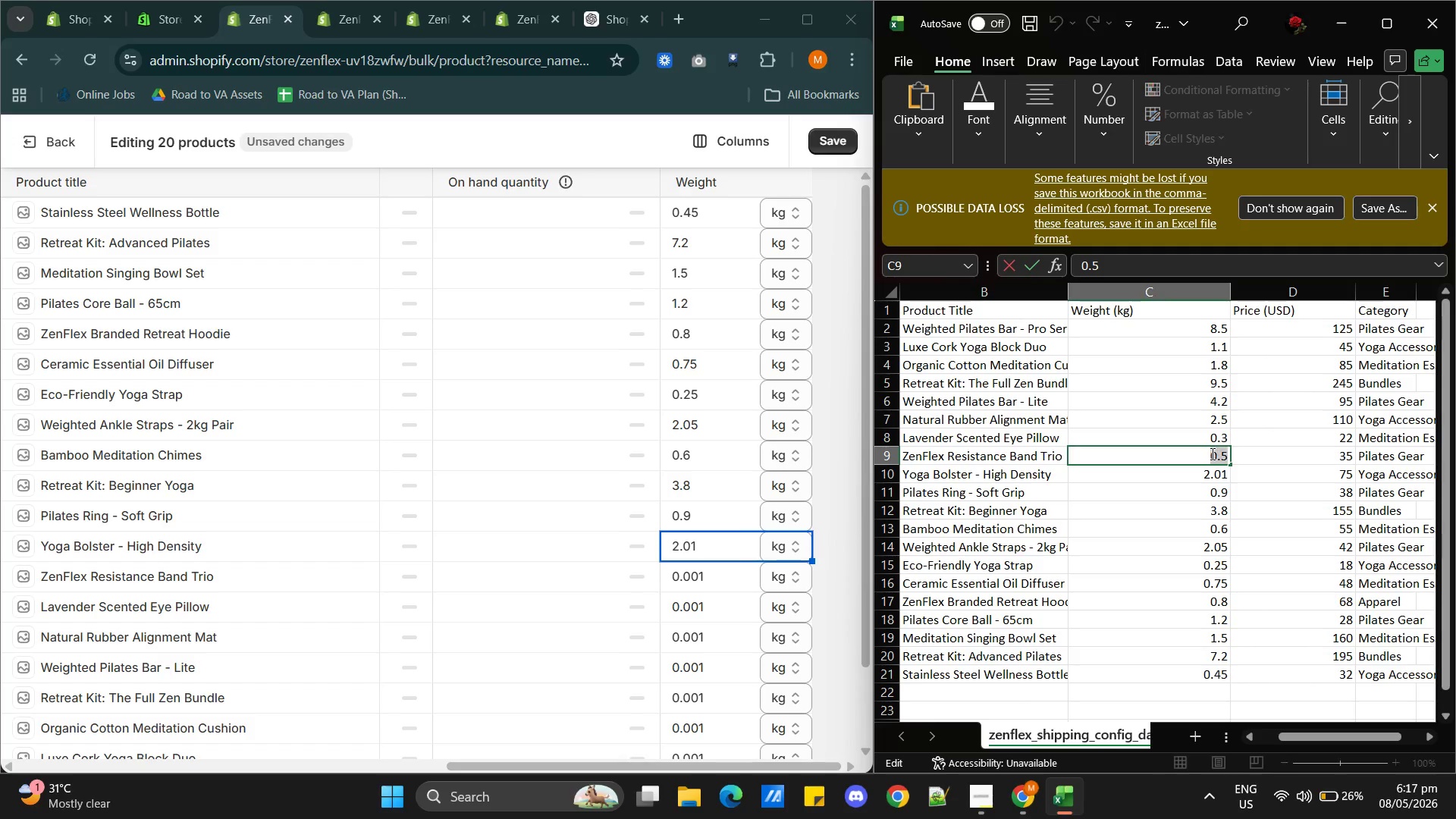 
triple_click([1211, 453])
 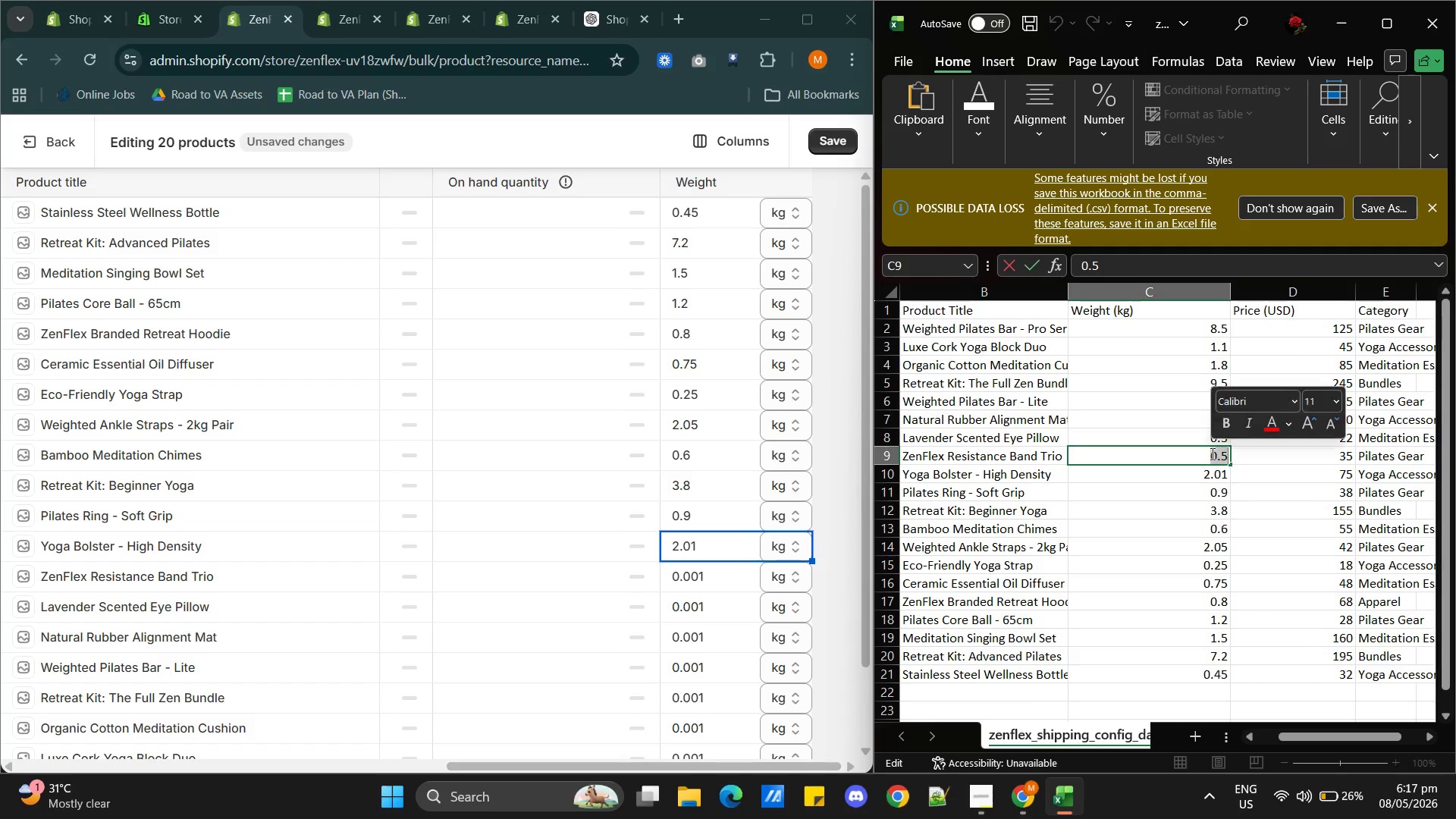 
triple_click([1211, 453])
 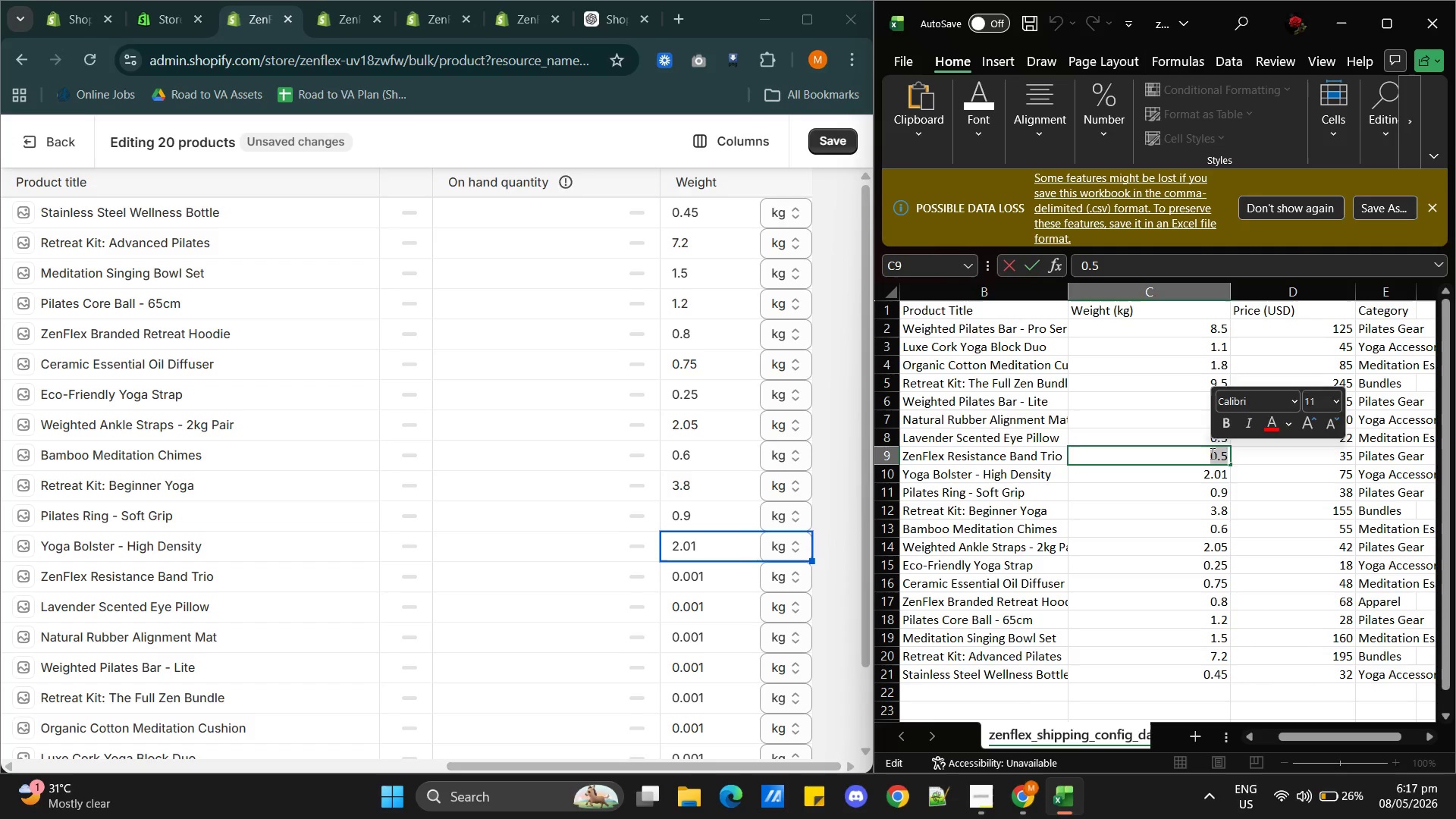 
key(Control+C)
 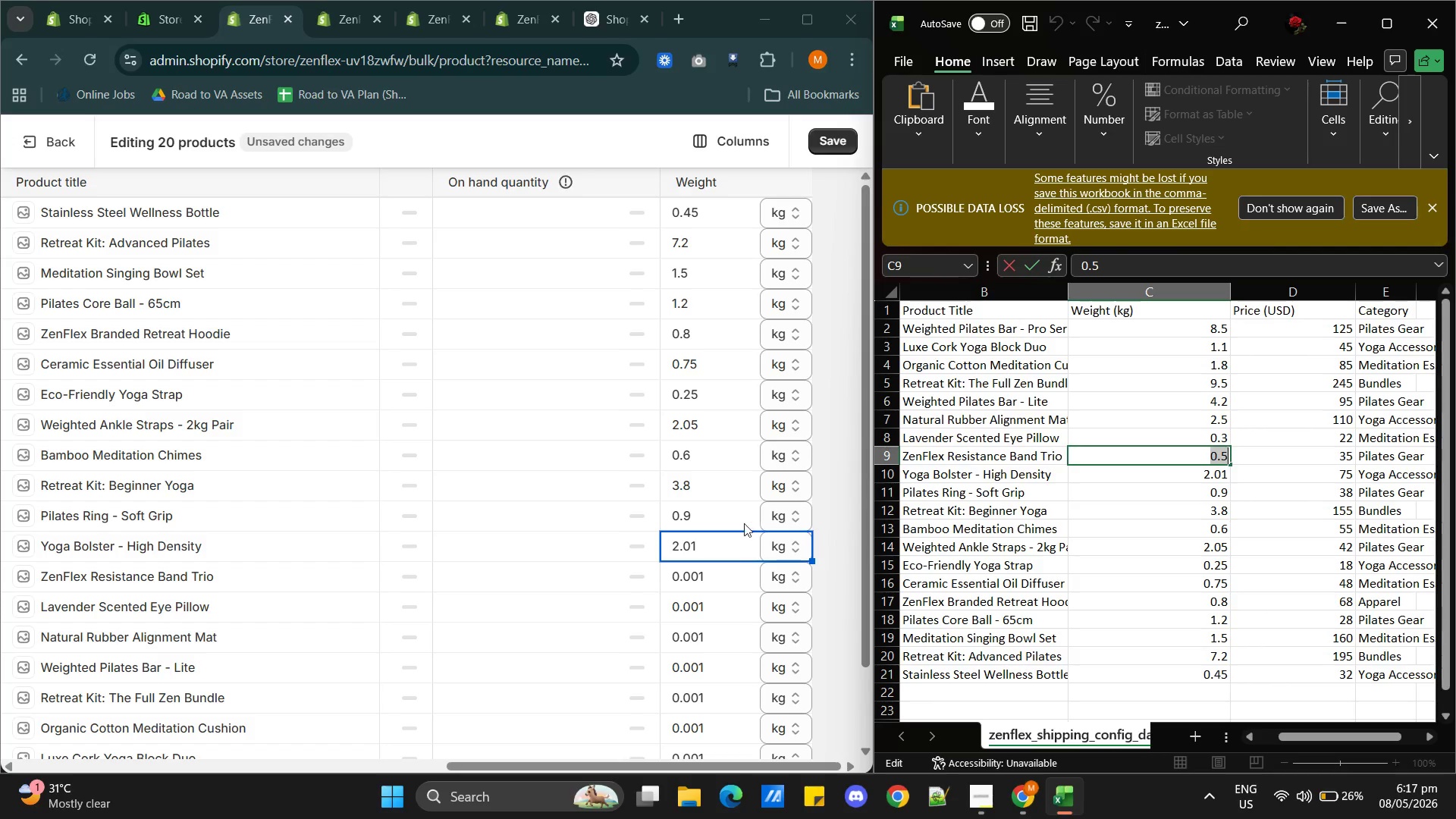 
double_click([695, 571])
 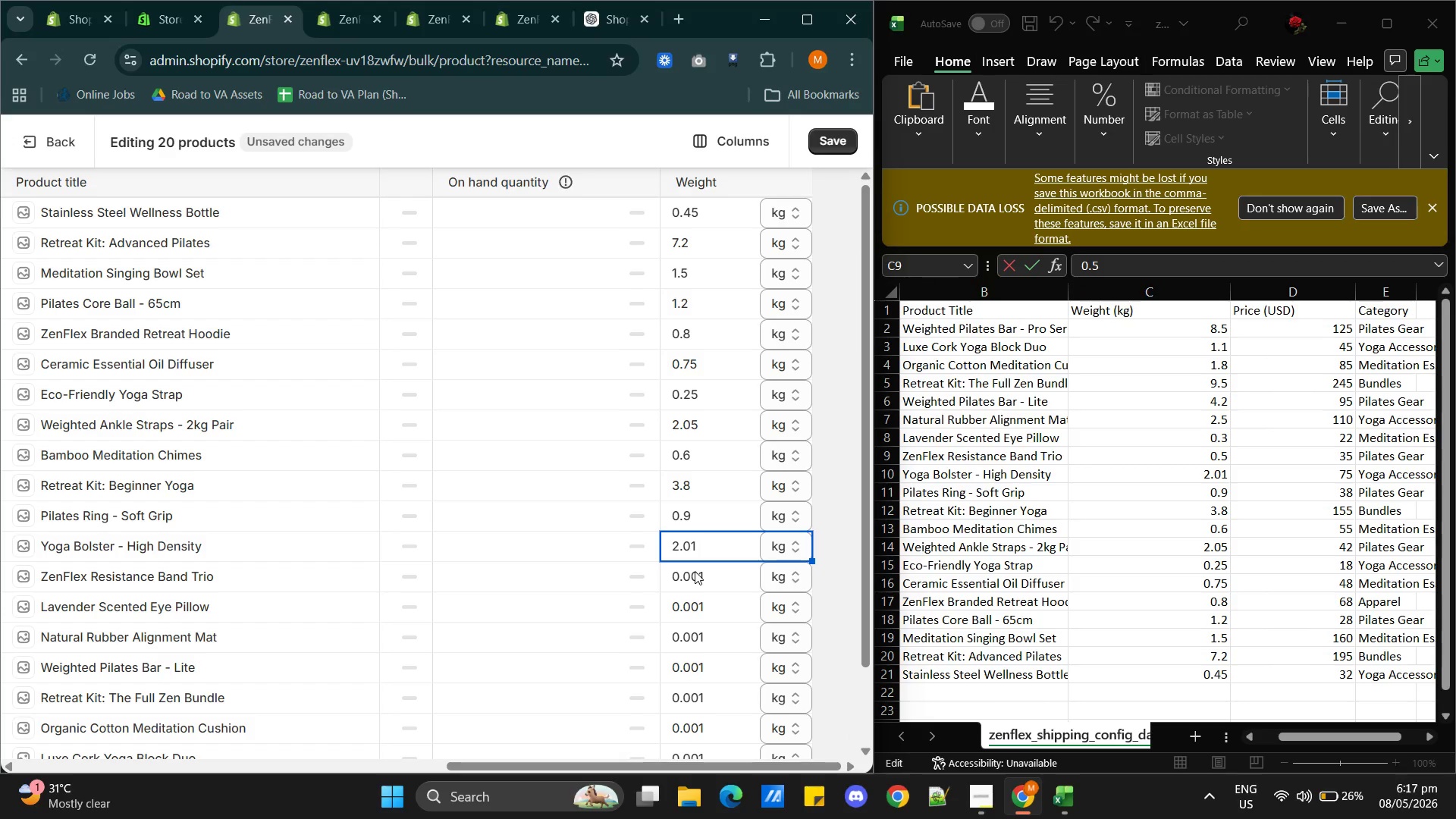 
triple_click([695, 571])
 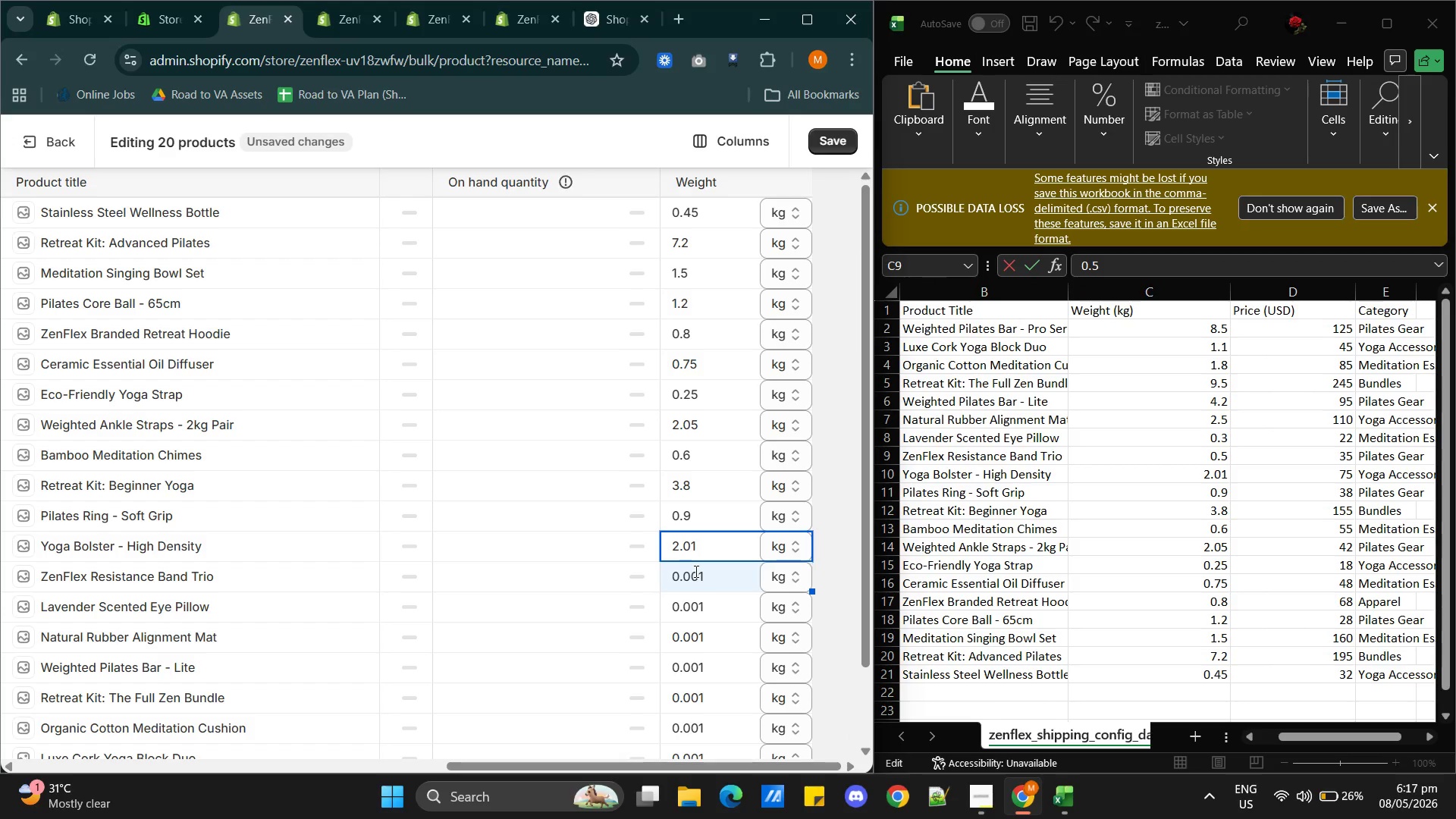 
triple_click([695, 571])
 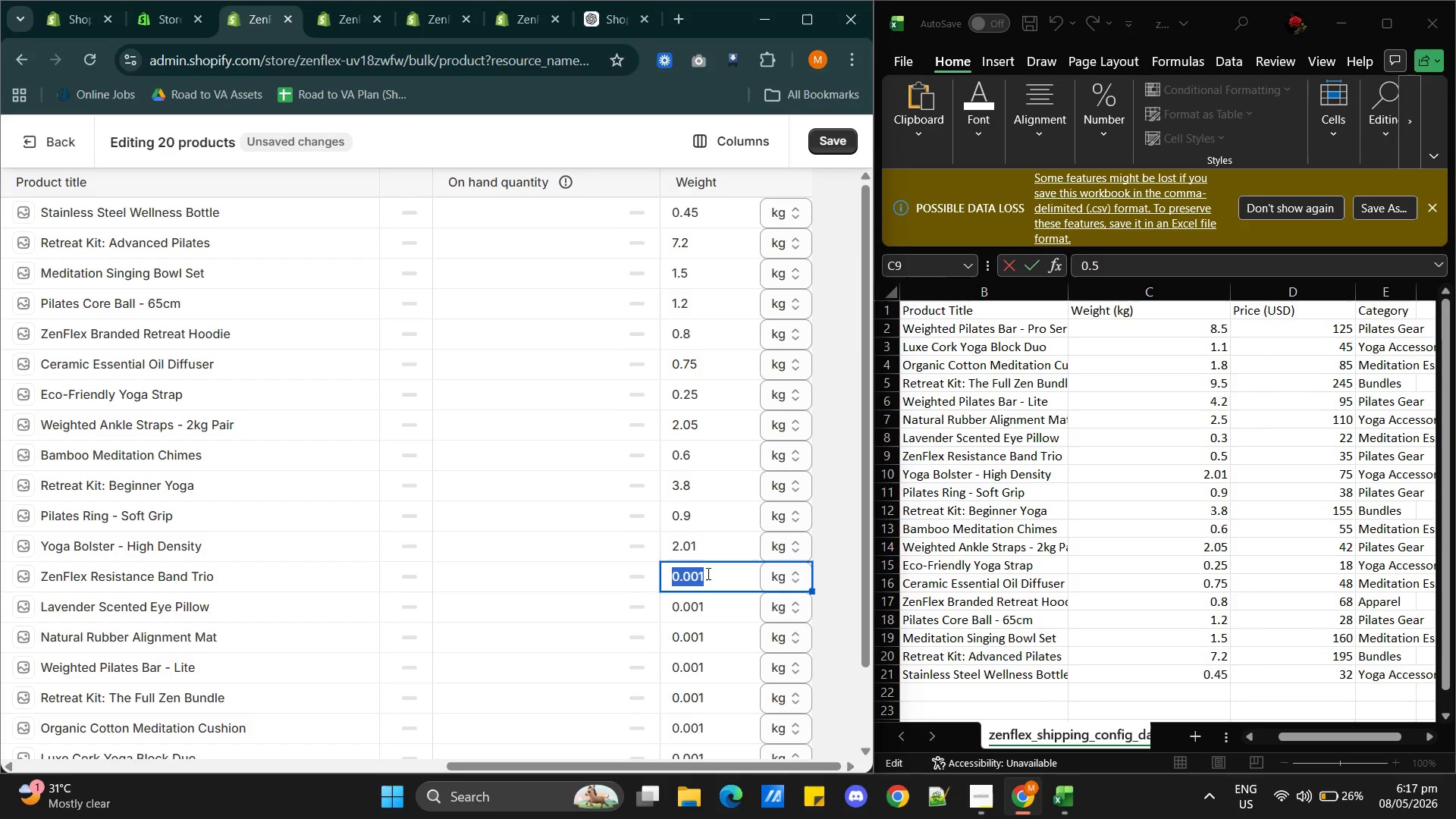 
triple_click([707, 573])
 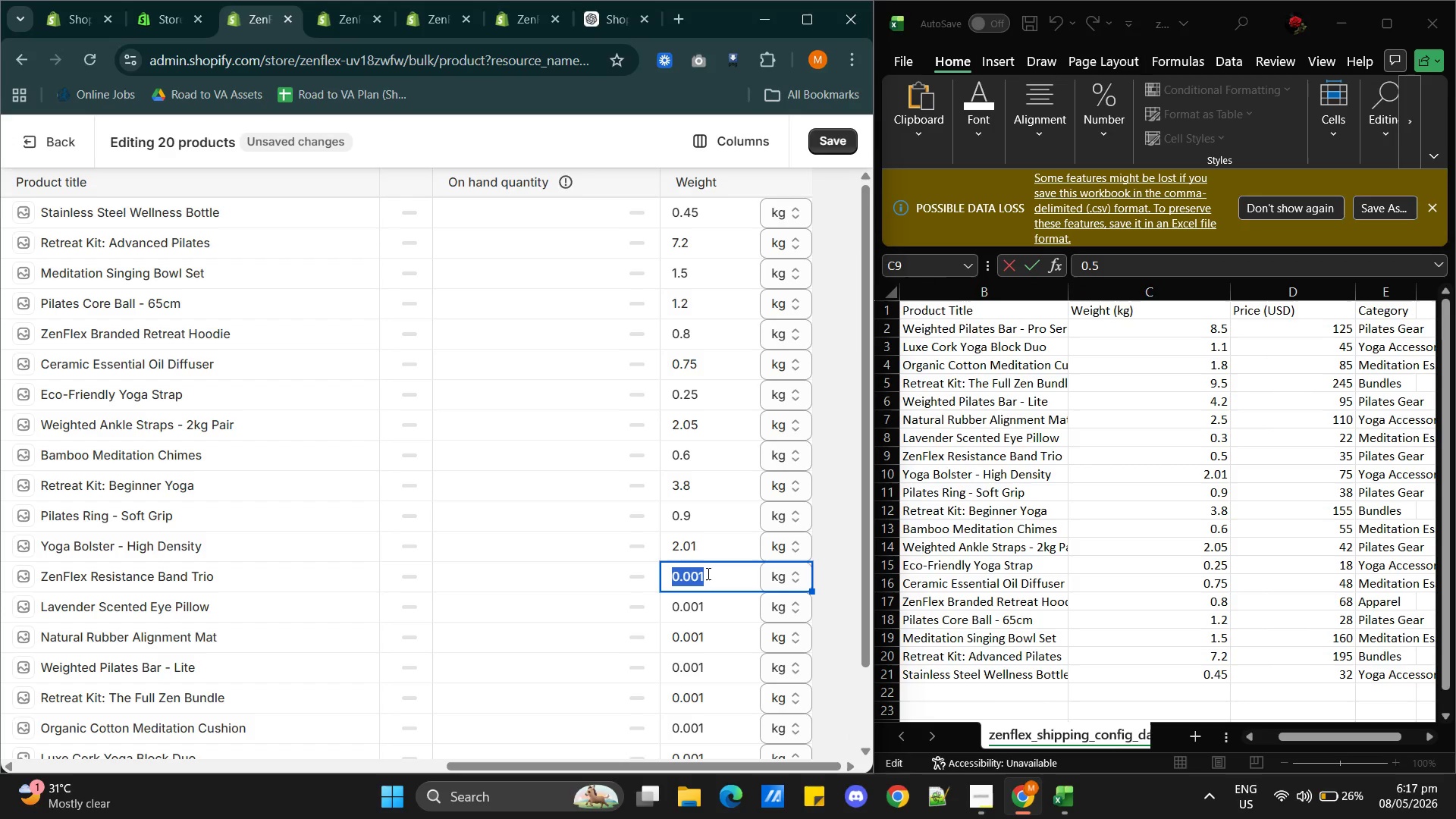 
triple_click([707, 573])
 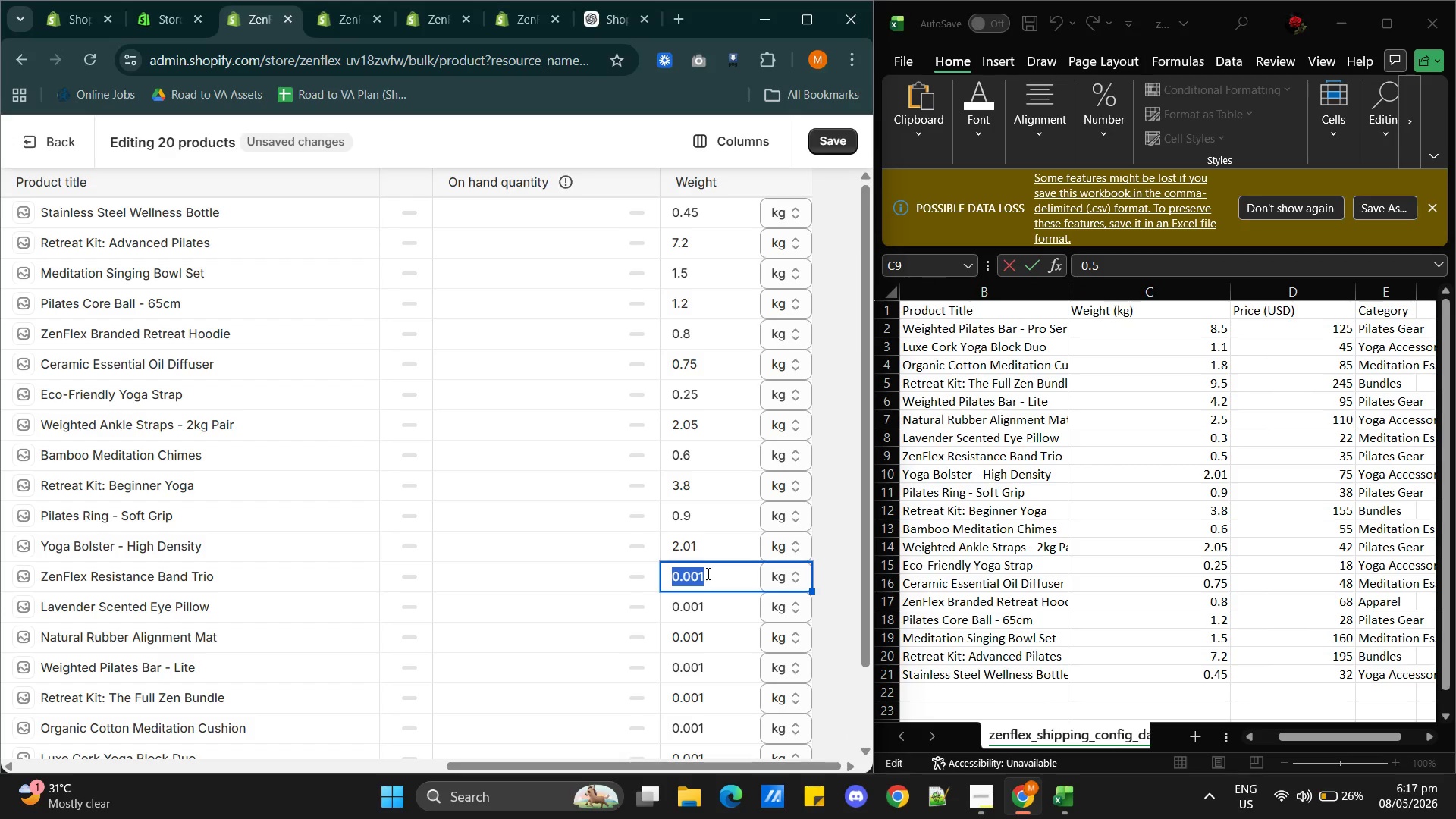 
triple_click([707, 573])
 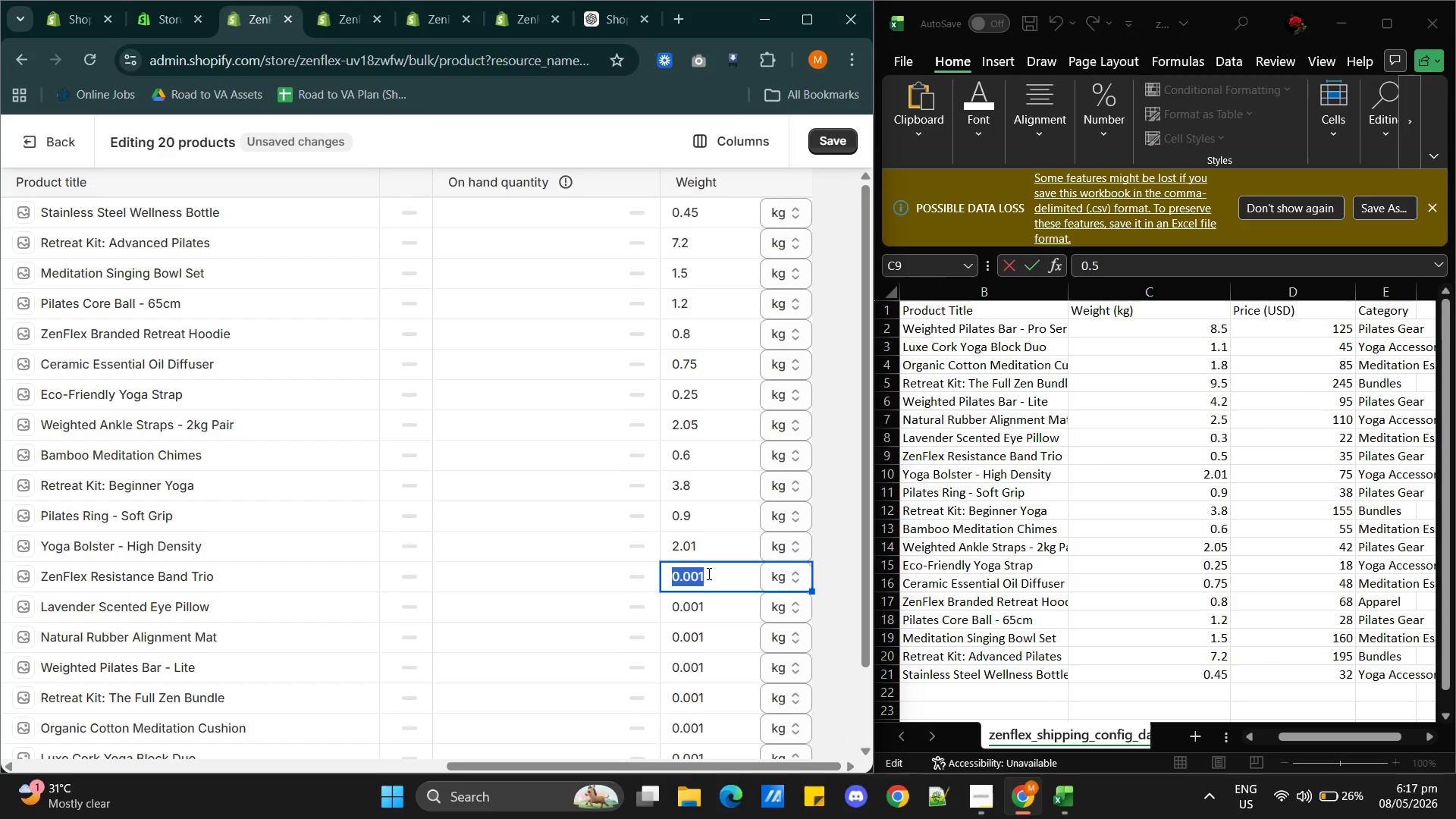 
key(Control+V)
 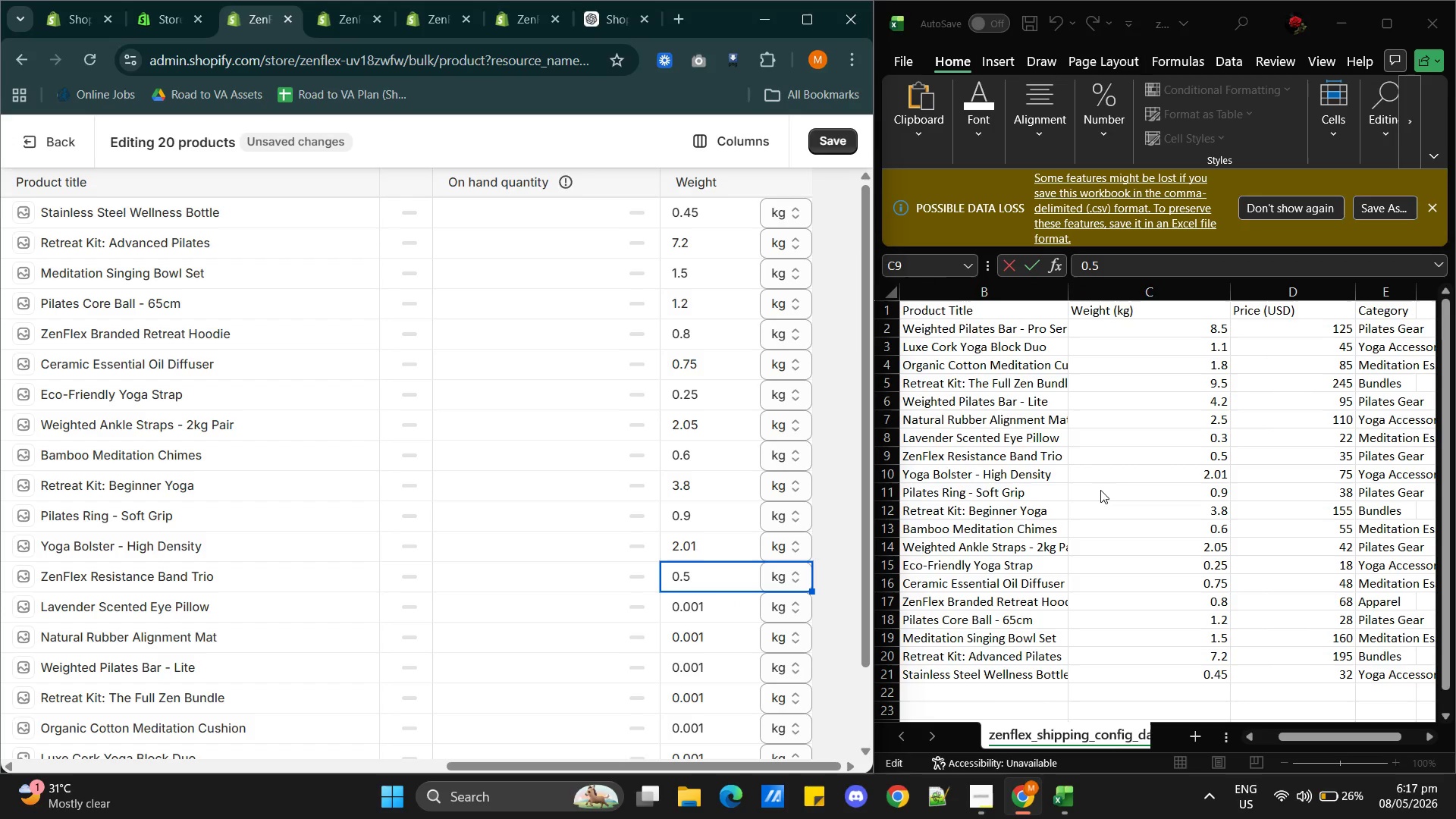 
wait(5.75)
 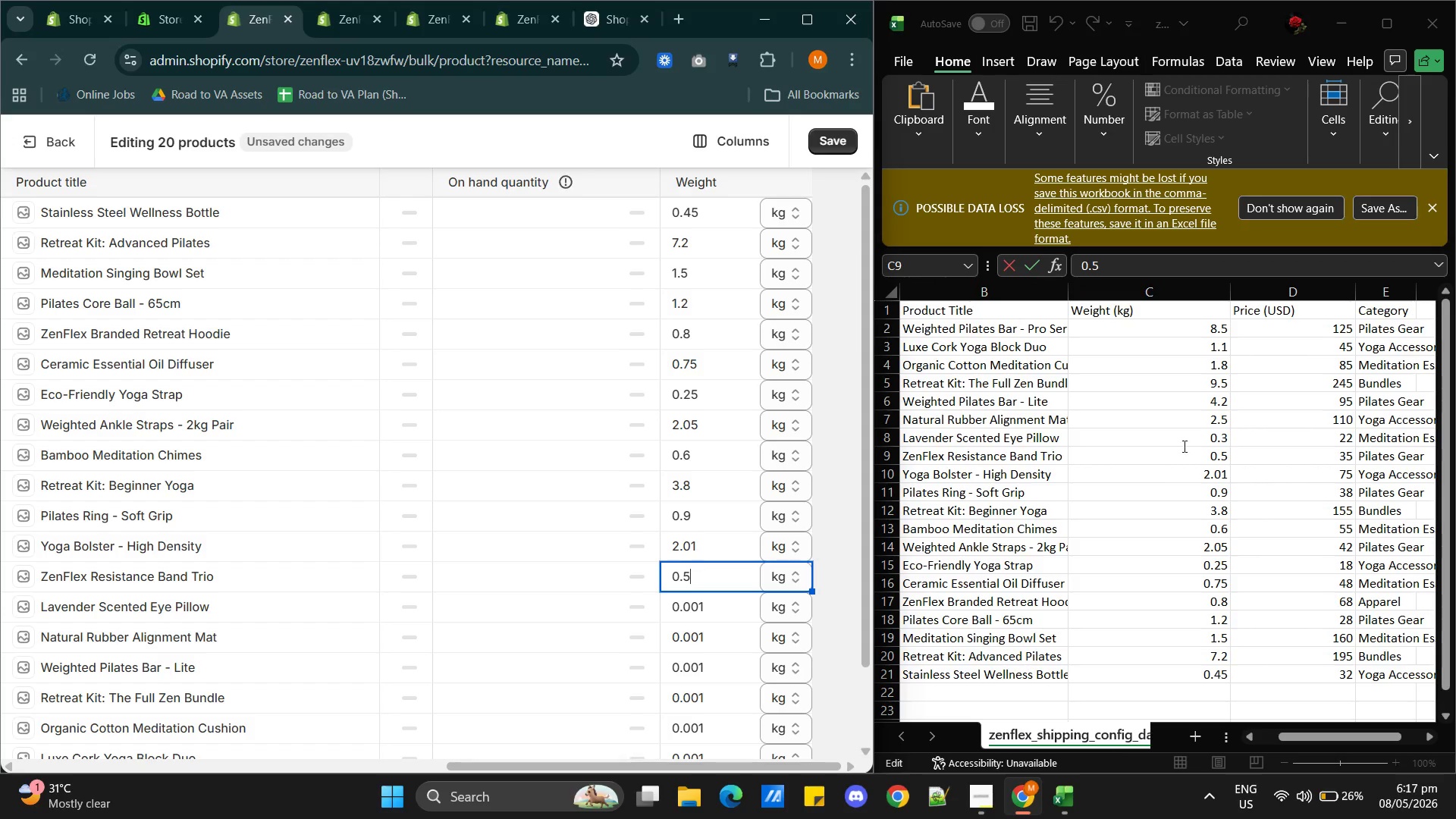 
double_click([1199, 435])
 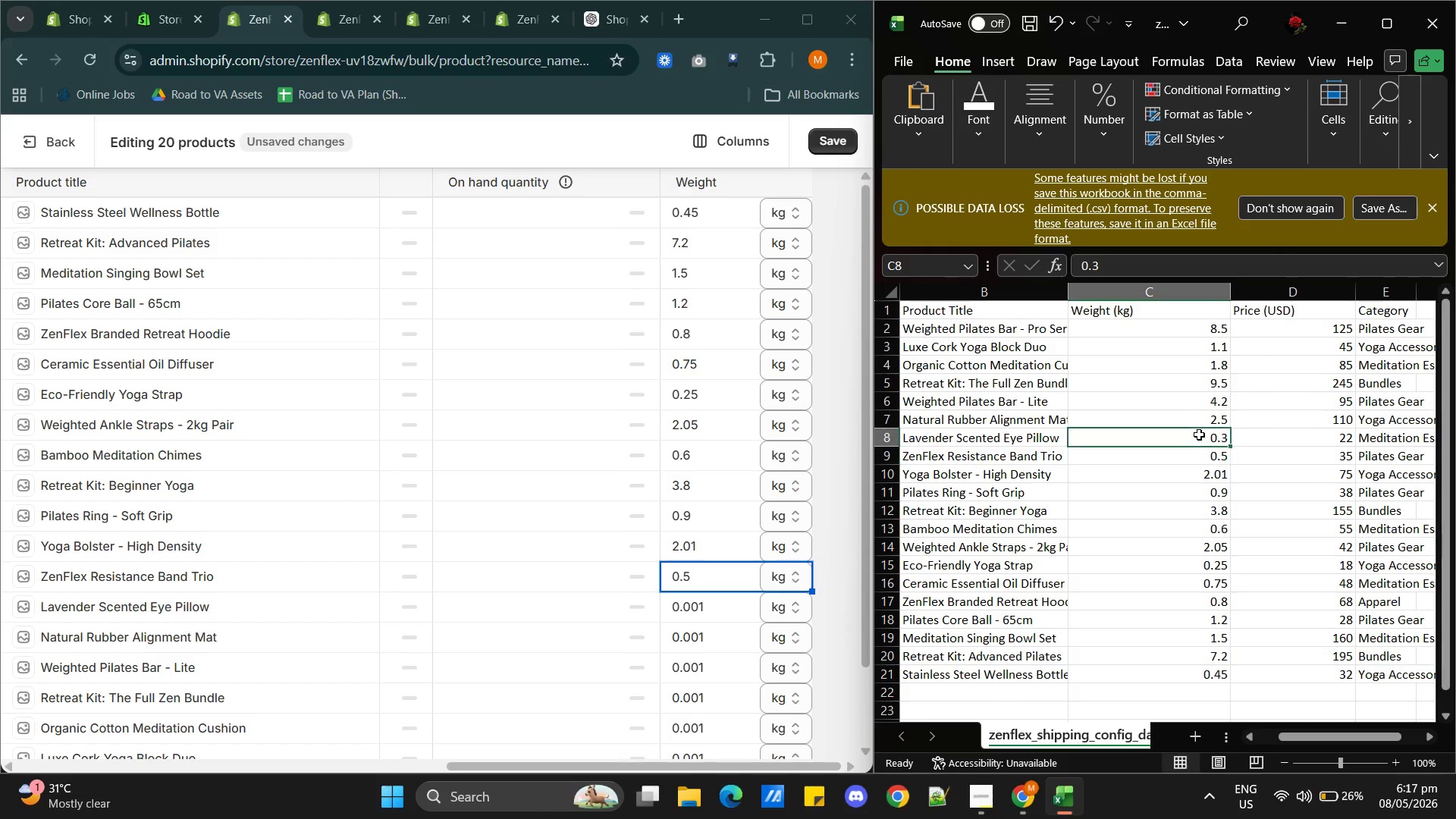 
triple_click([1199, 435])
 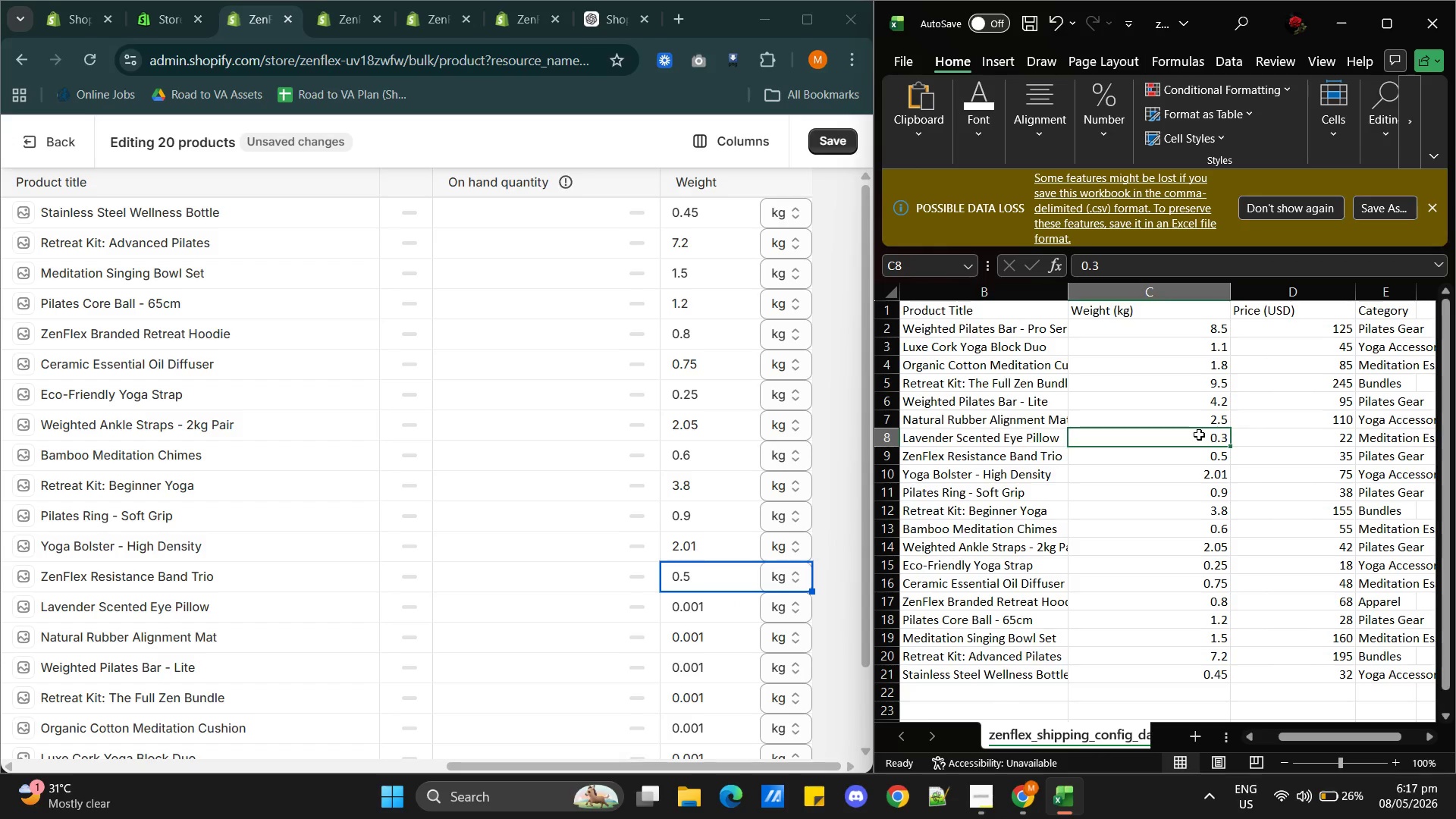 
triple_click([1199, 435])
 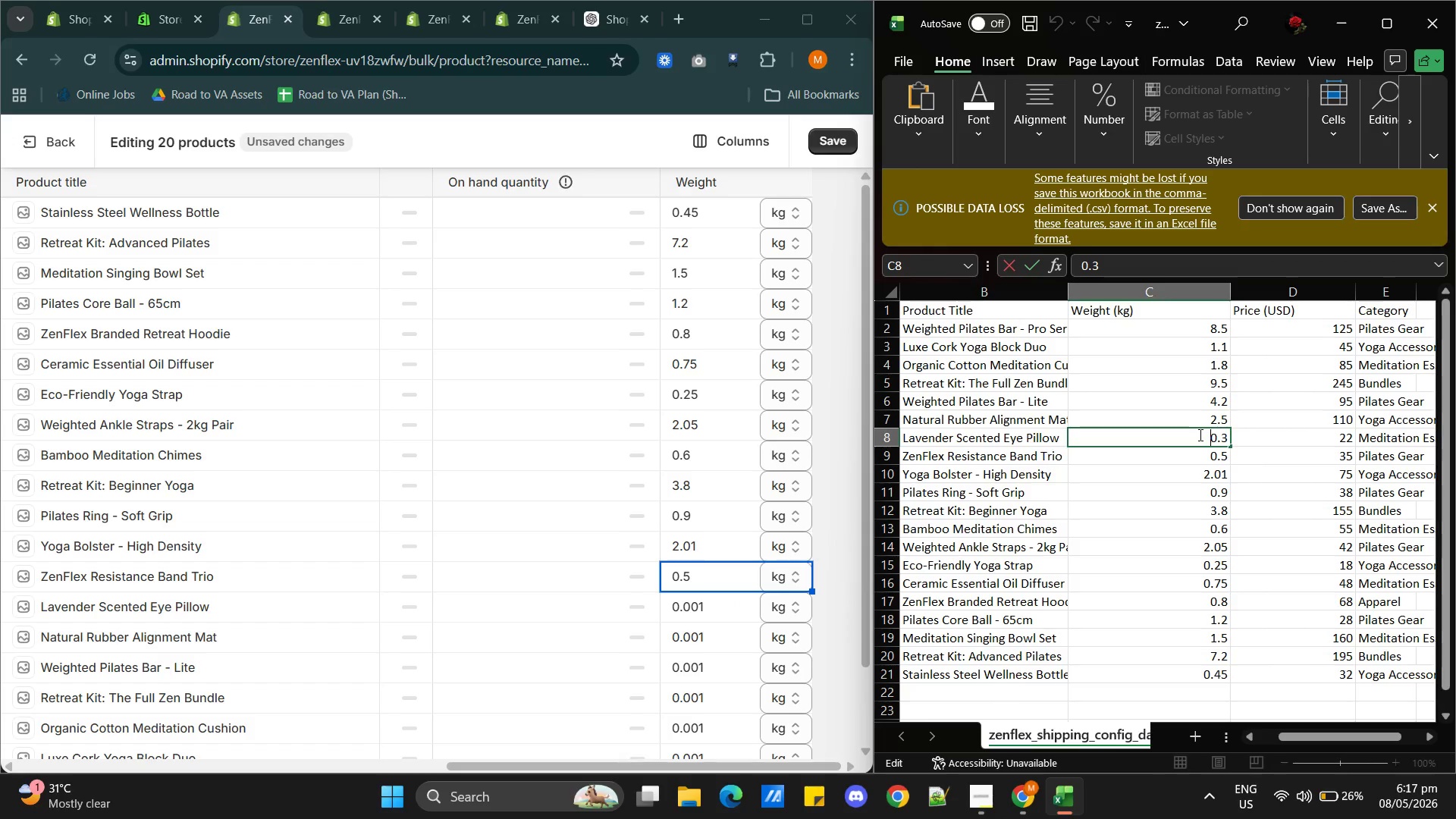 
triple_click([1199, 435])
 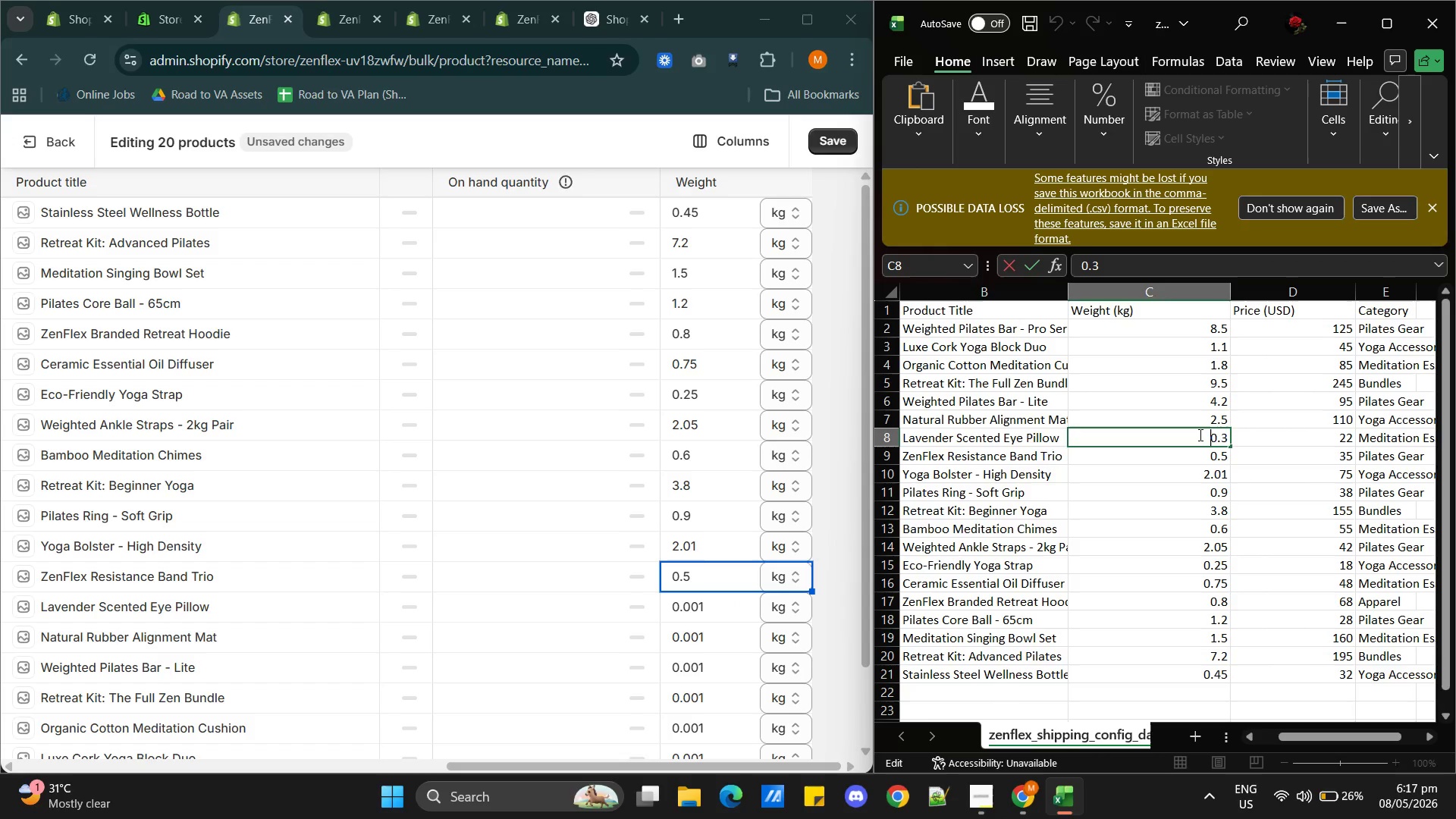 
triple_click([1199, 435])
 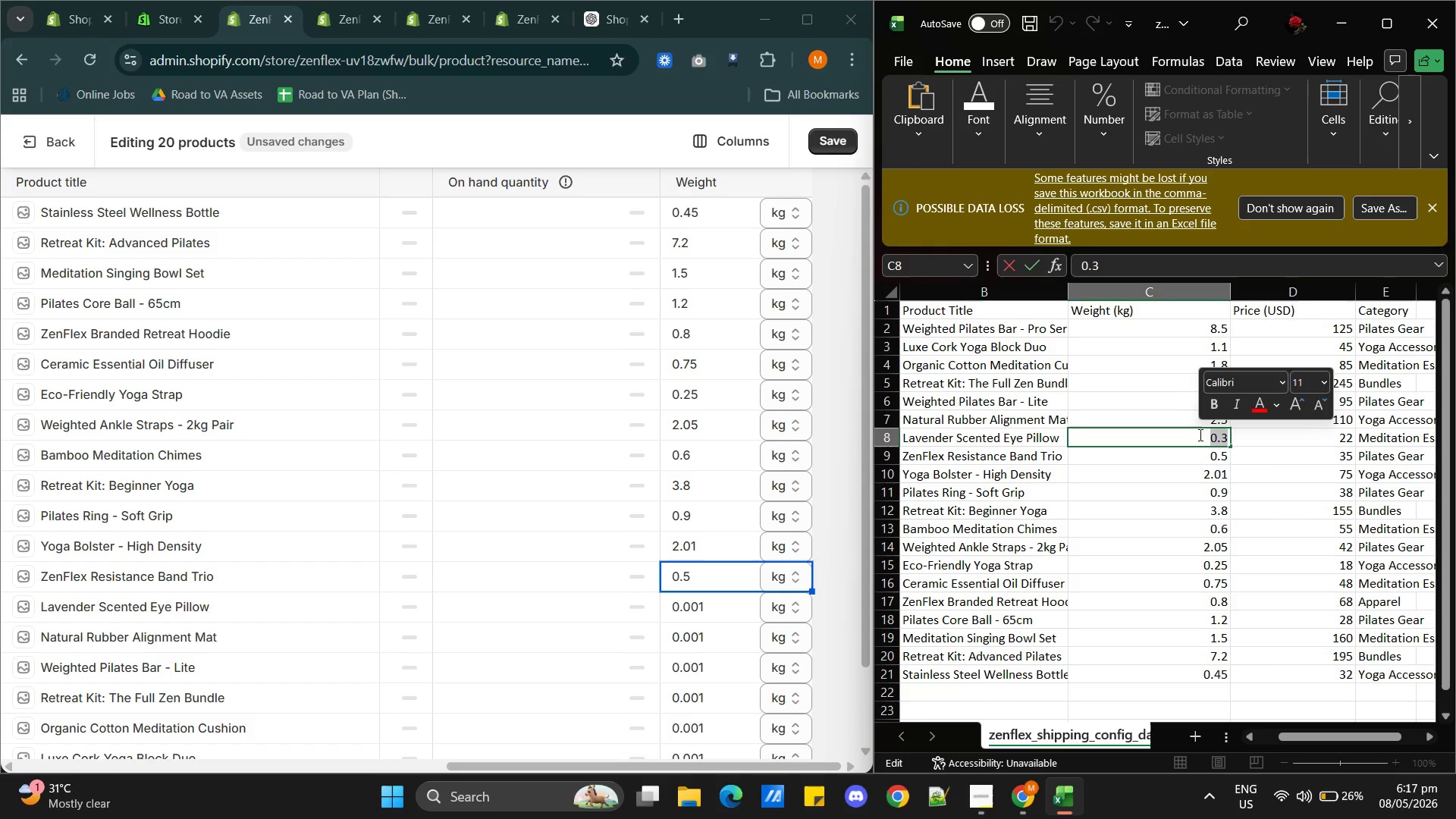 
key(Control+C)
 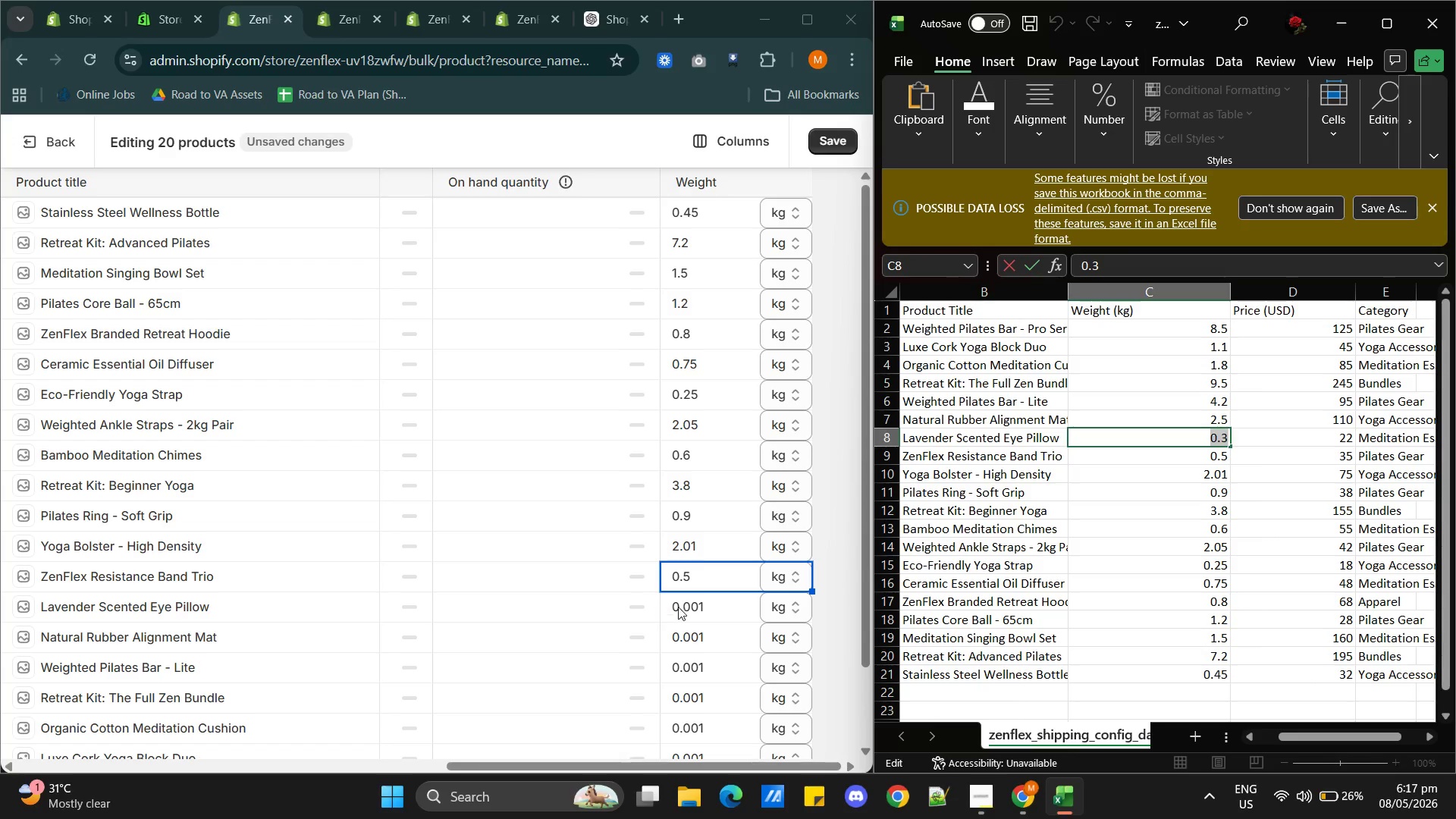 
double_click([703, 600])
 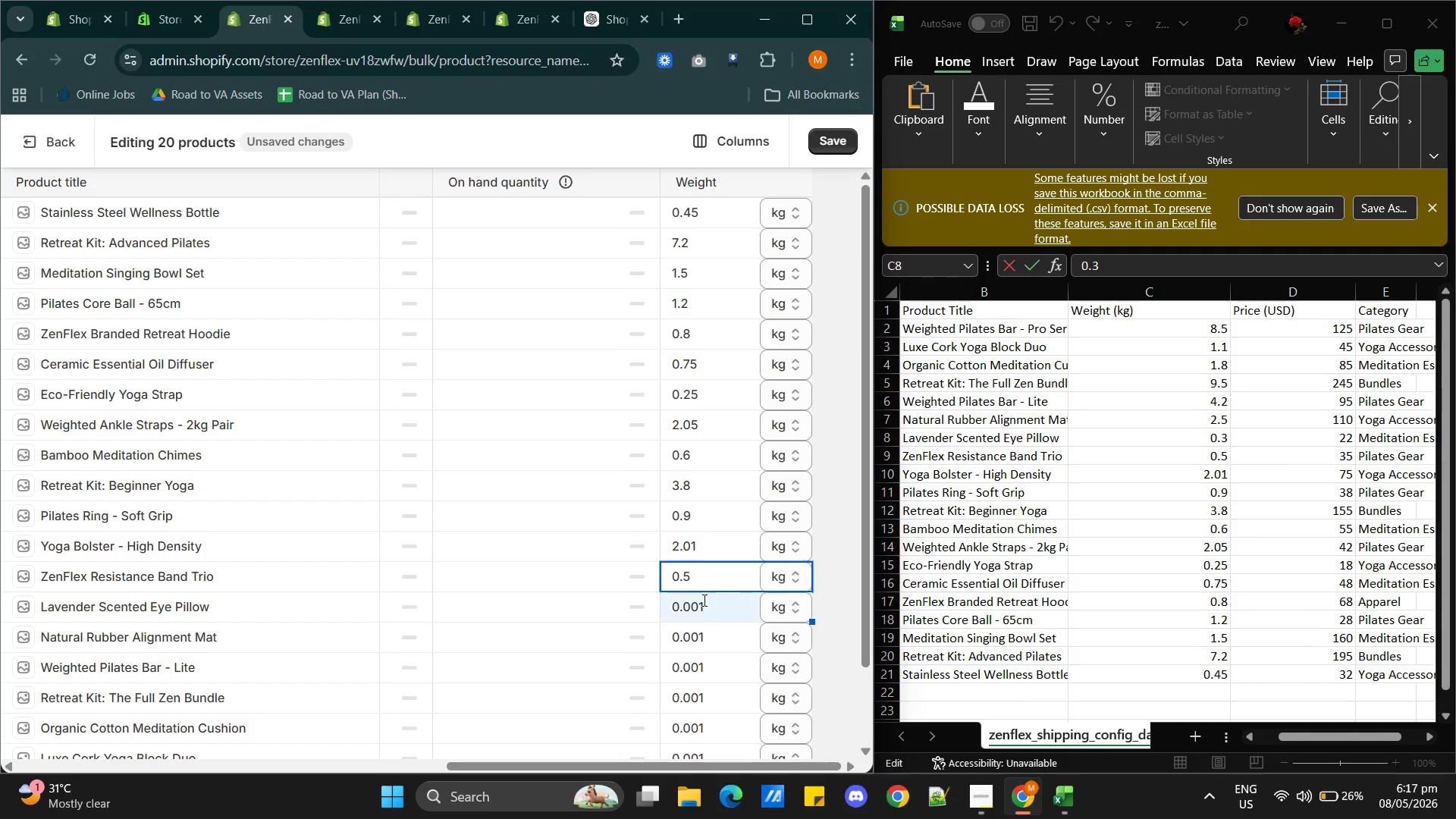 
triple_click([703, 600])
 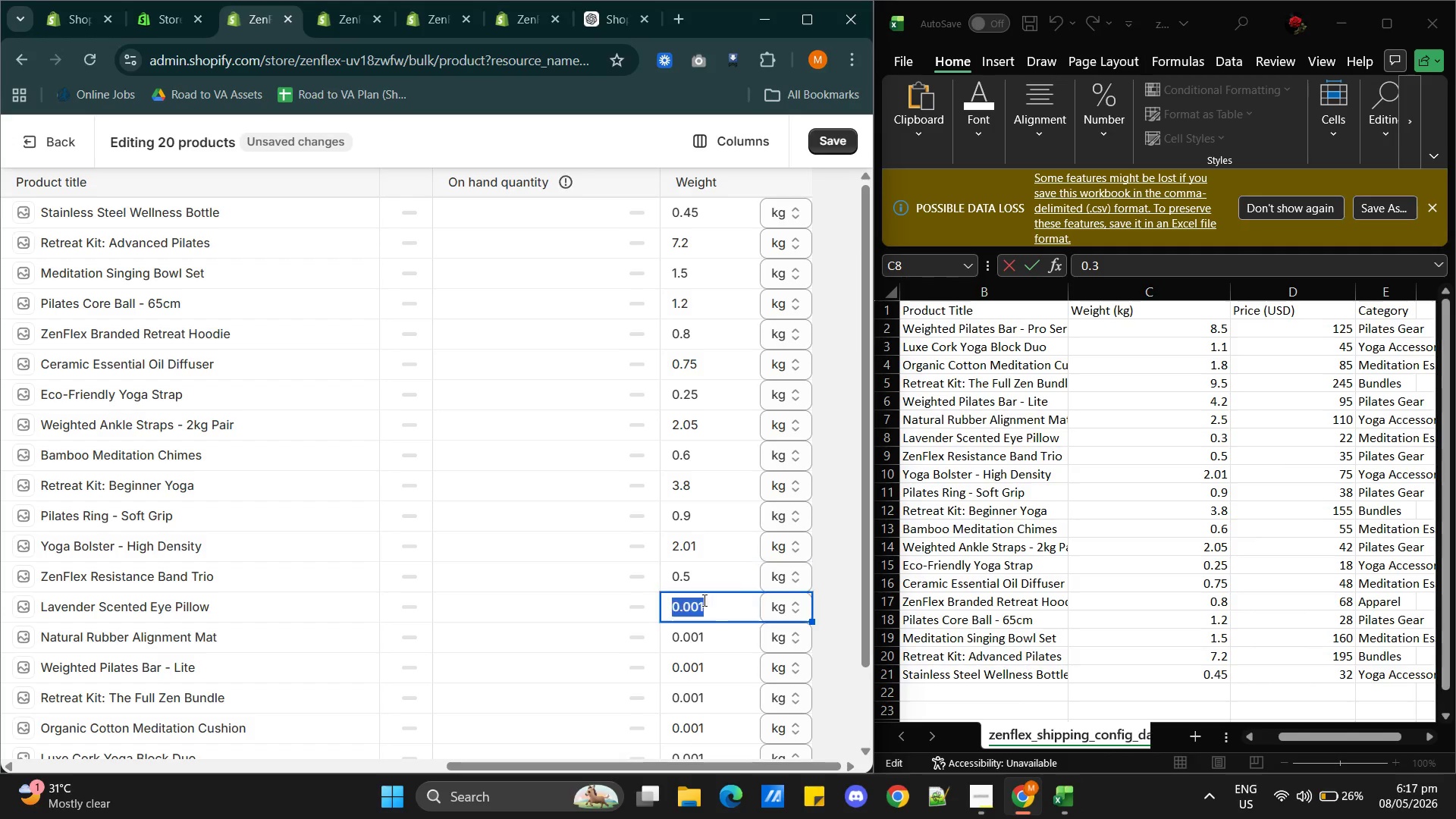 
triple_click([703, 600])
 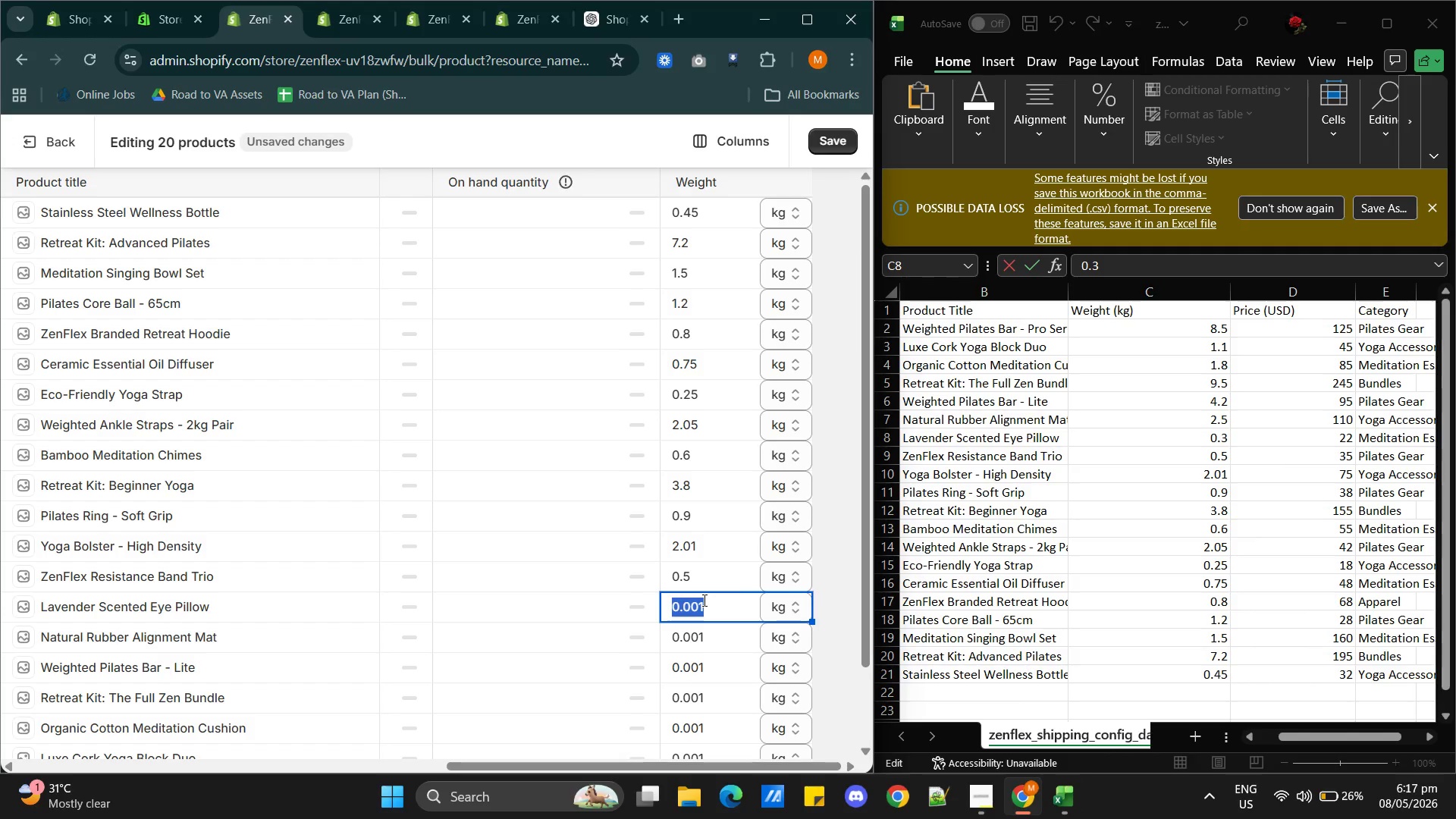 
triple_click([703, 600])
 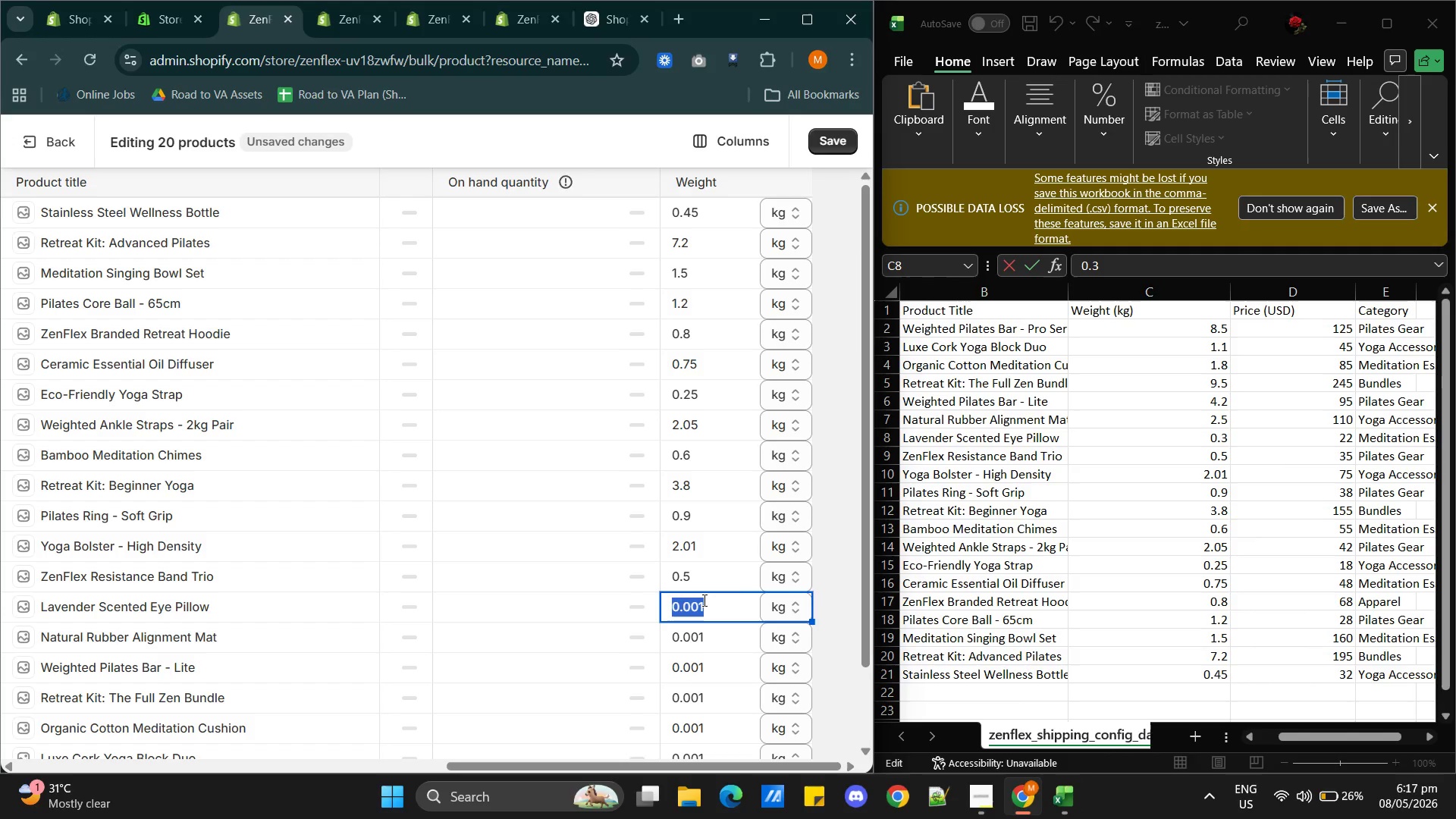 
key(Control+V)
 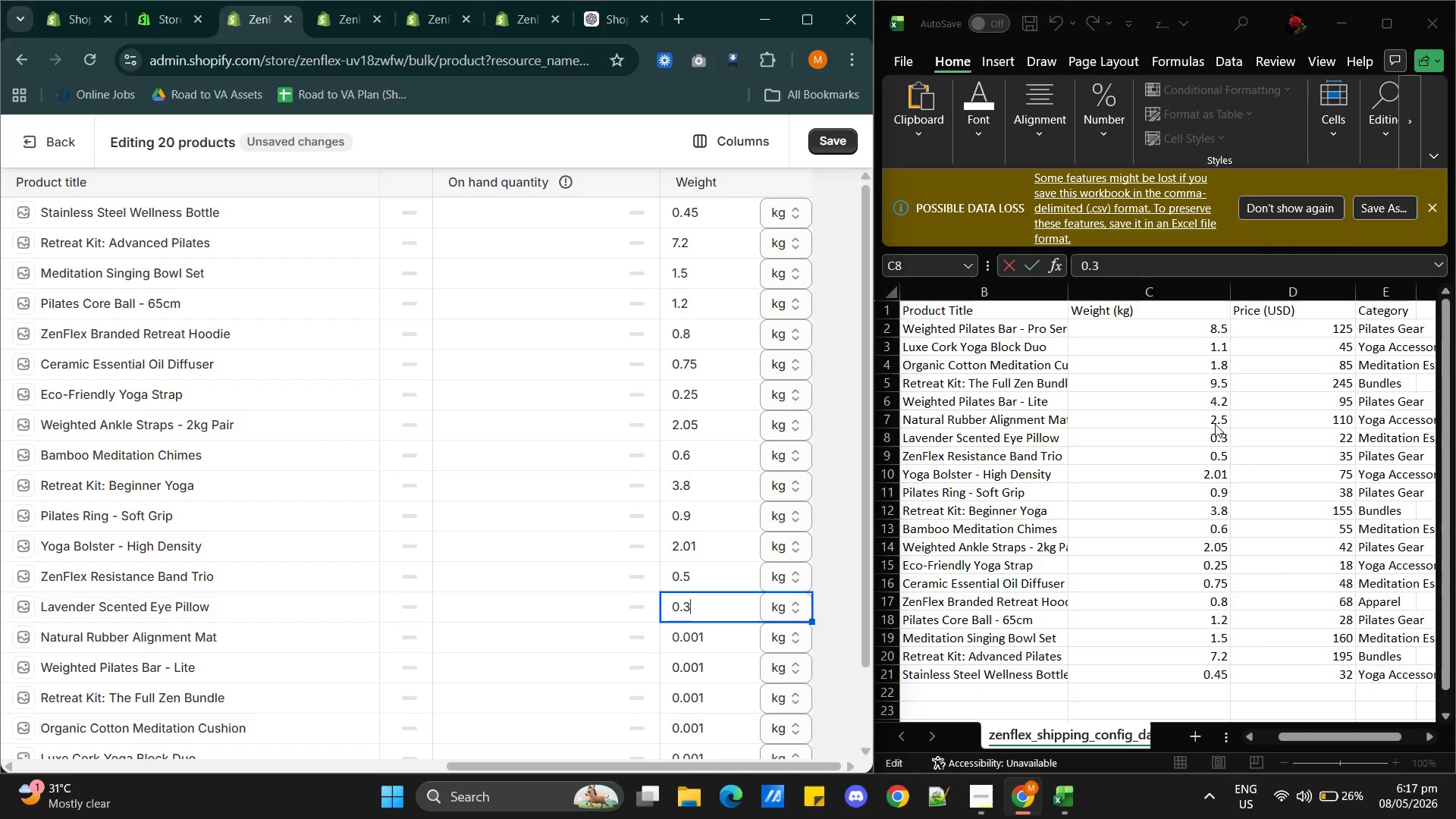 
double_click([1191, 421])
 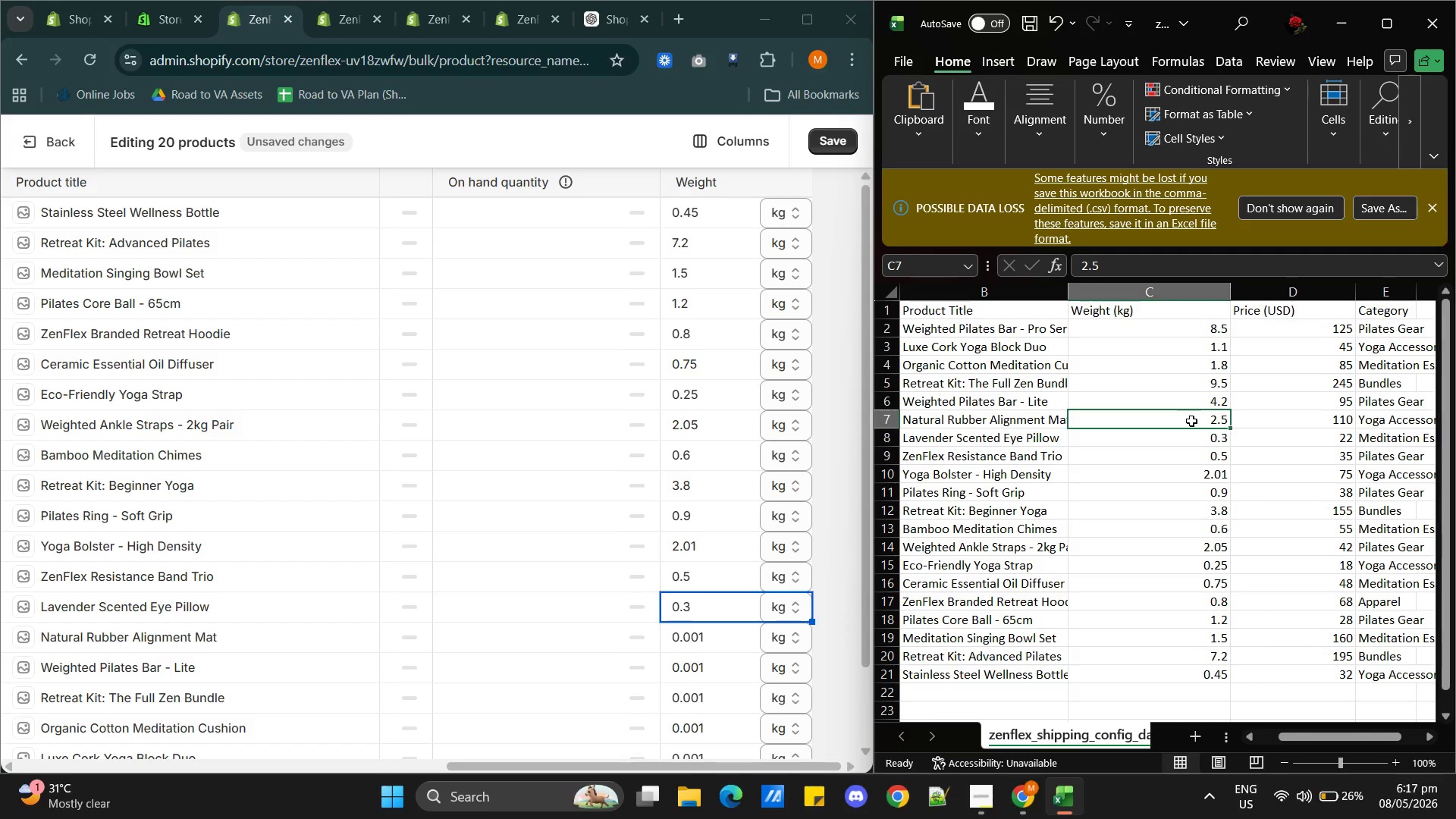 
triple_click([1191, 421])
 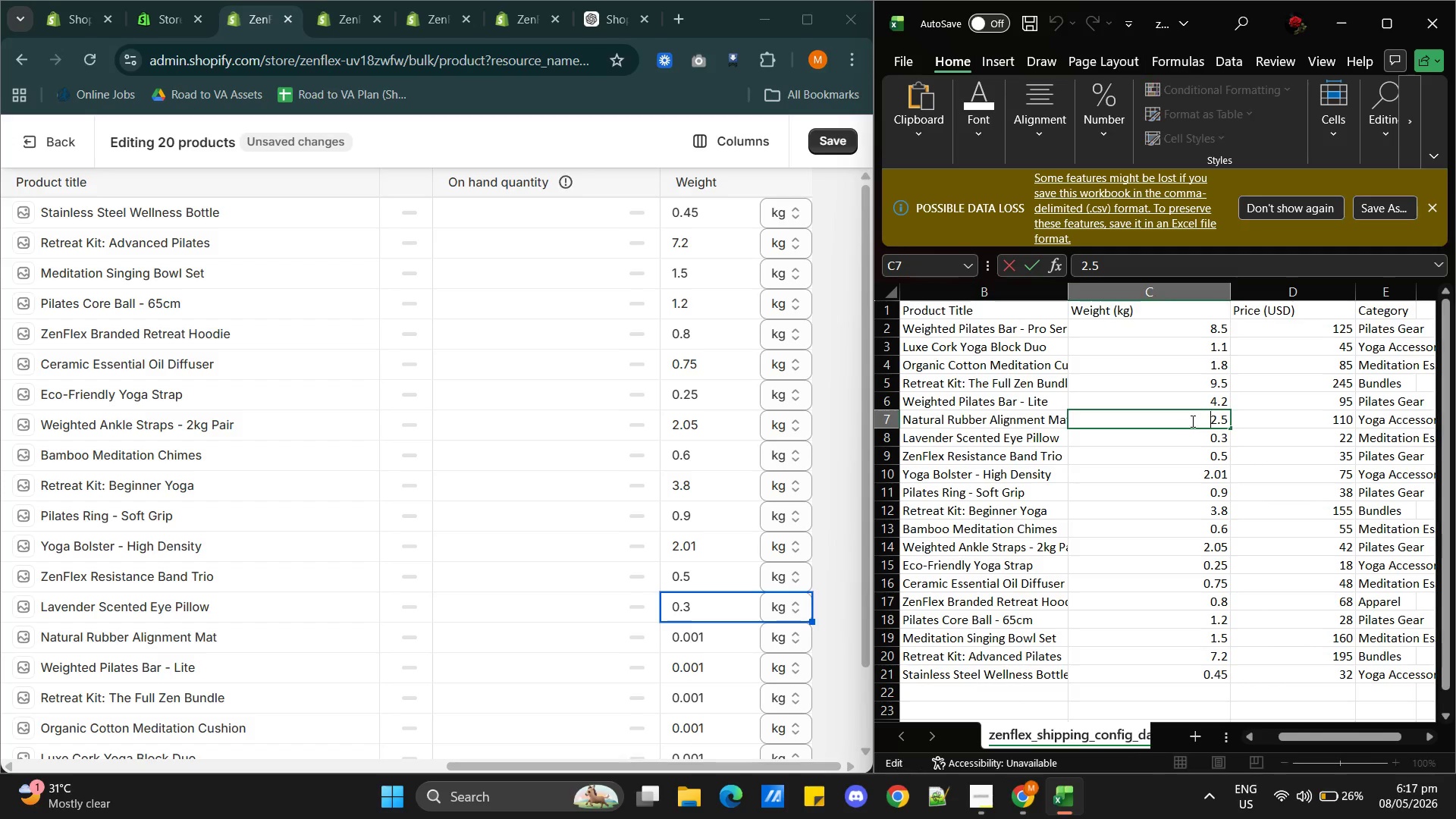 
triple_click([1191, 421])
 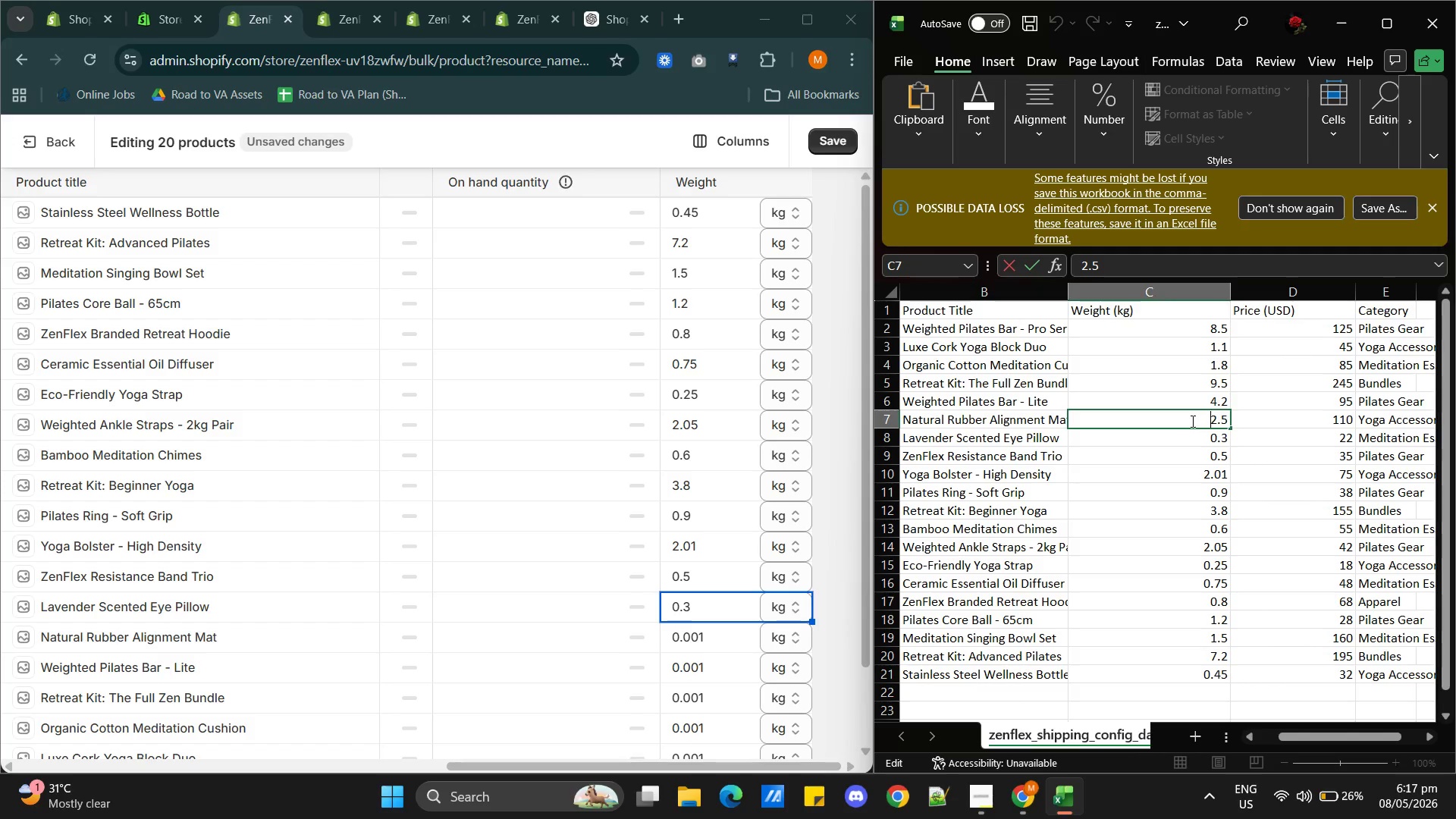 
triple_click([1191, 421])
 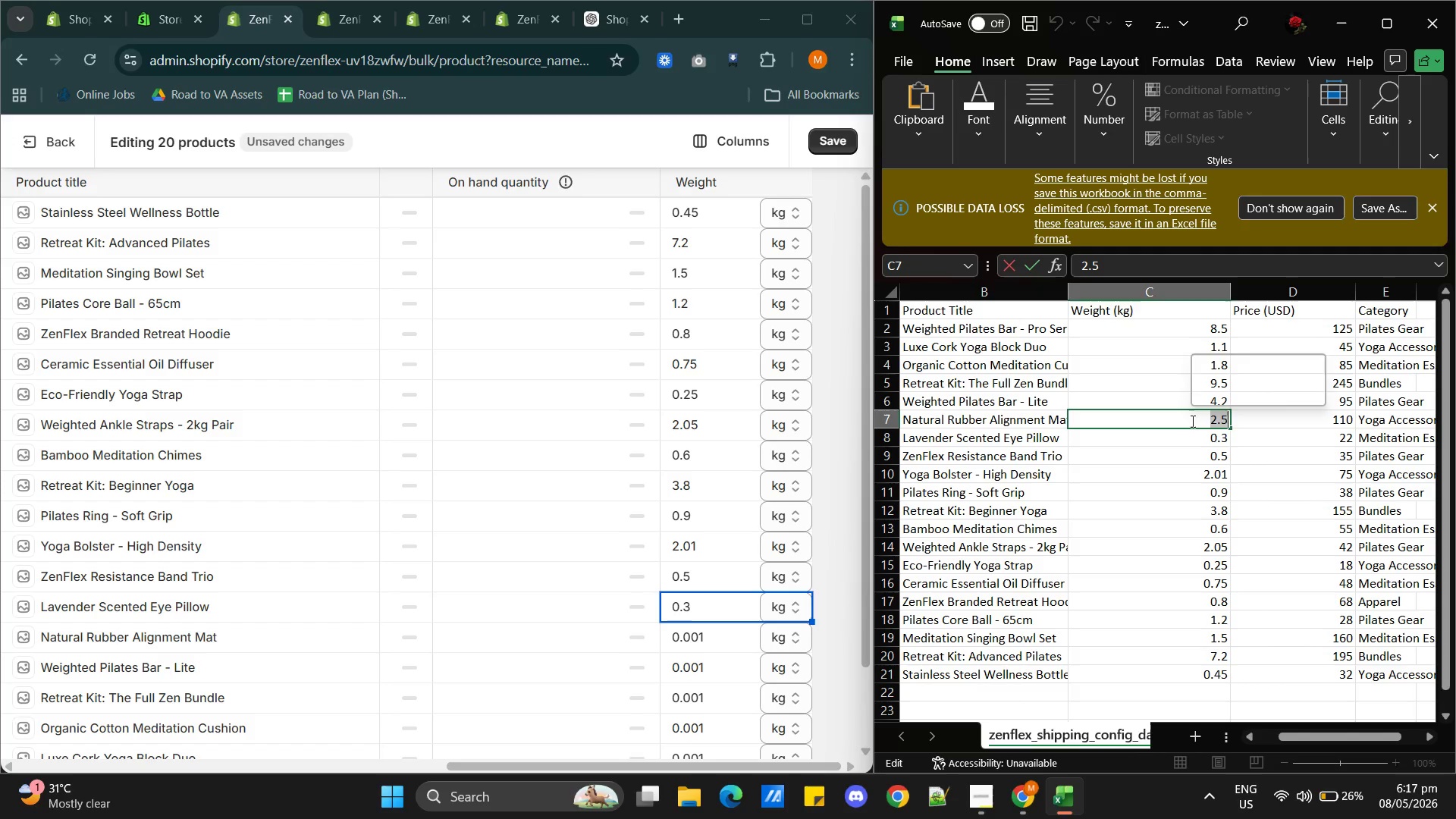 
triple_click([1191, 421])
 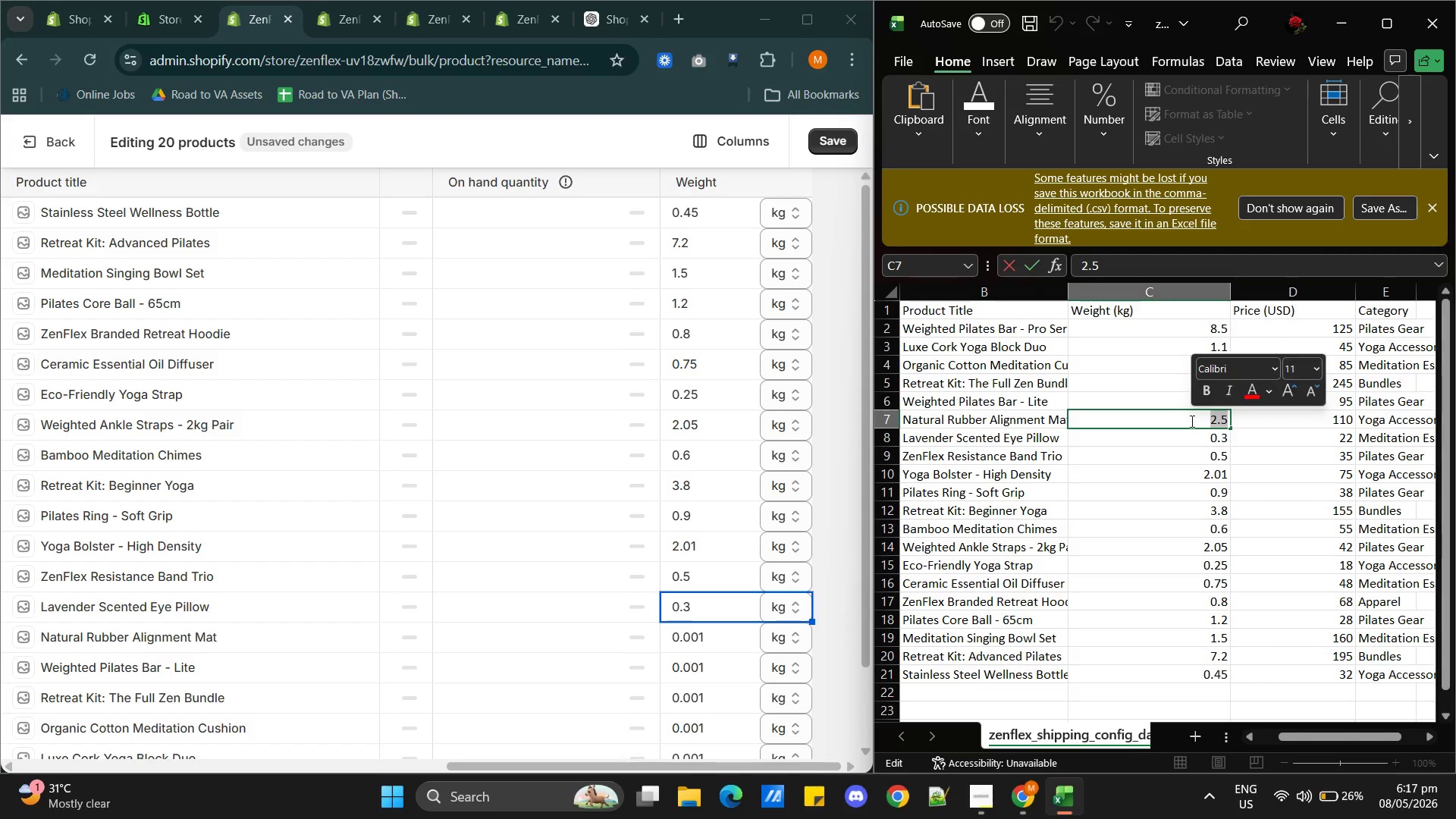 
key(Control+C)
 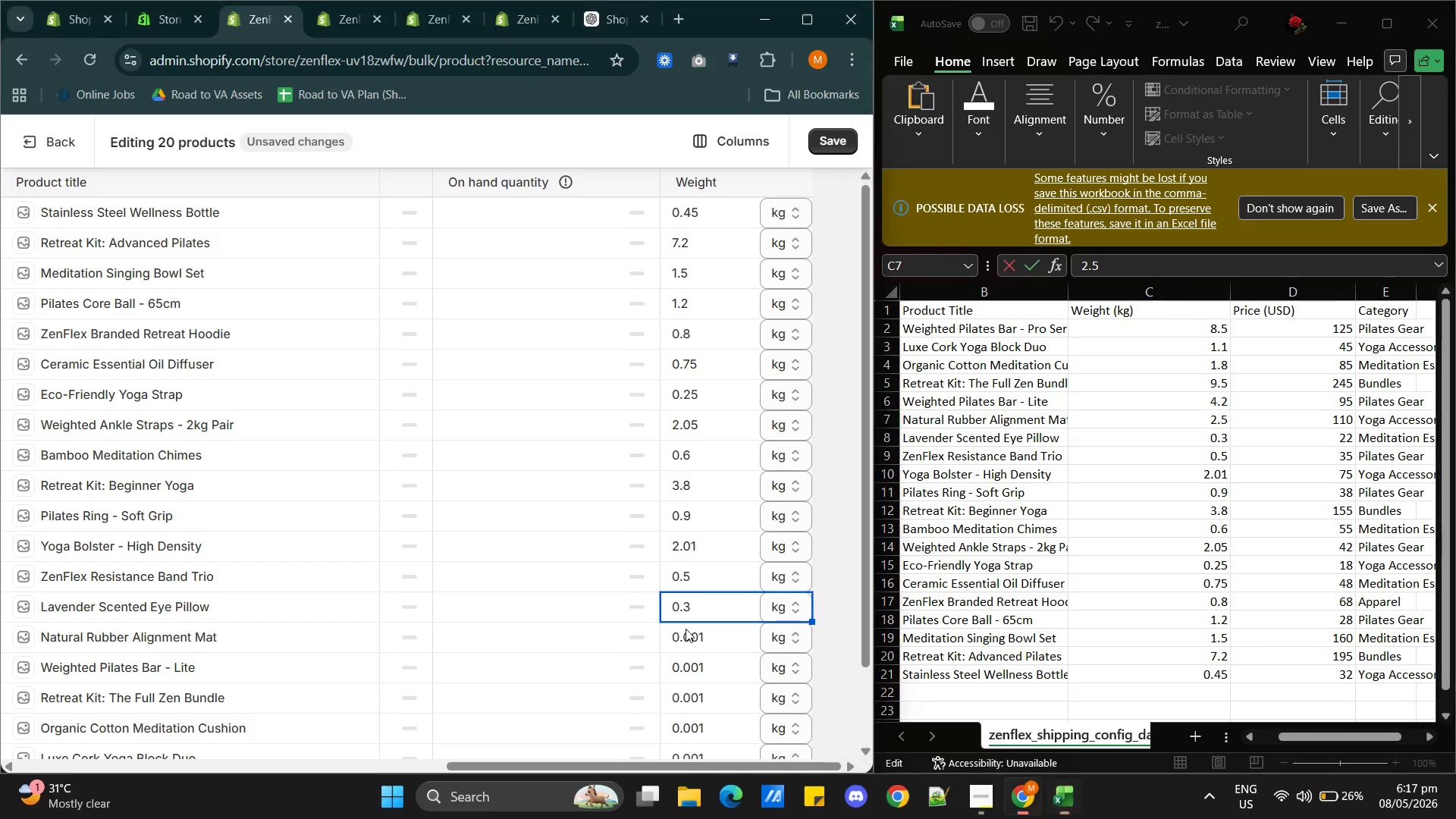 
double_click([702, 639])
 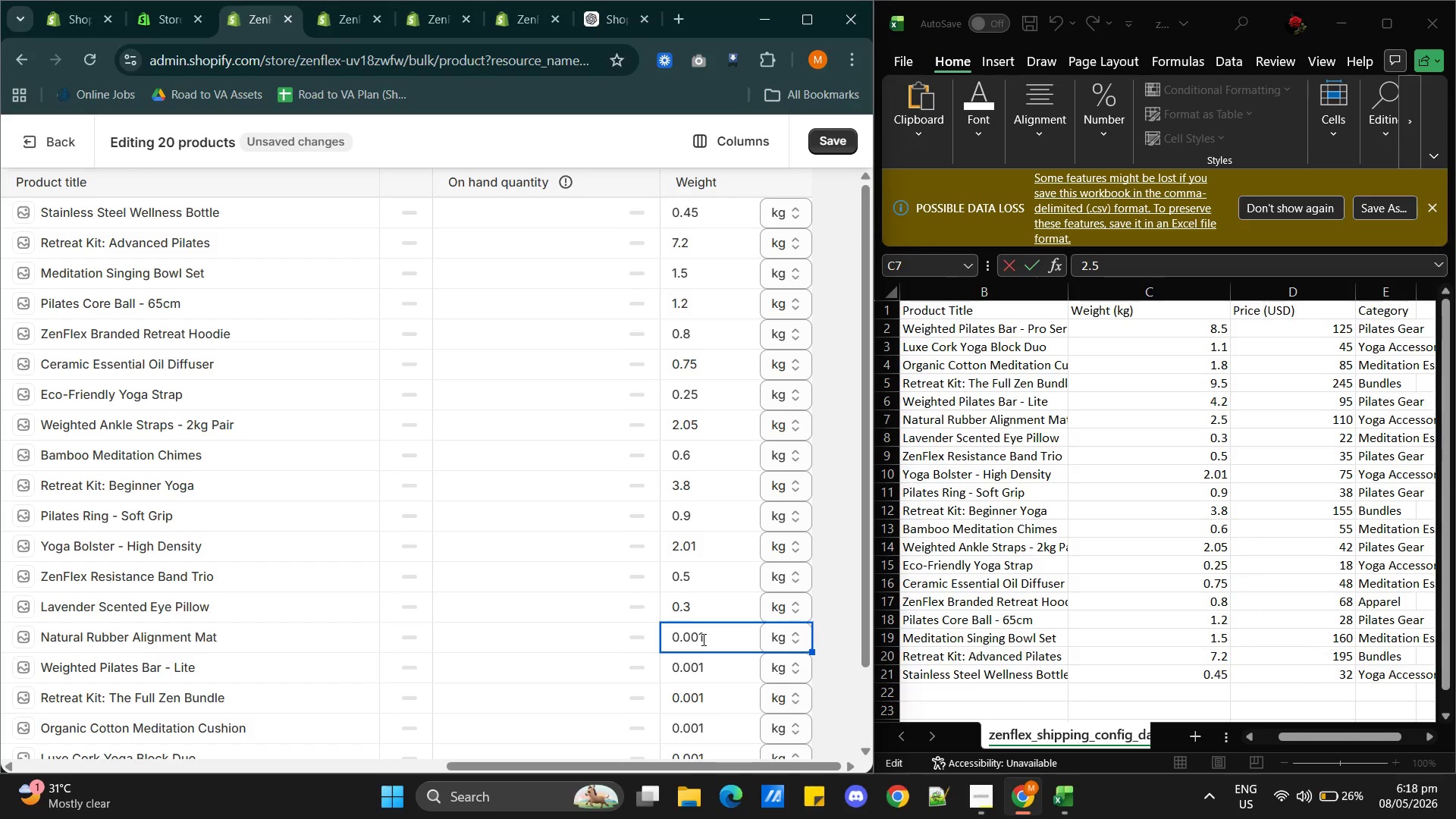 
double_click([702, 639])
 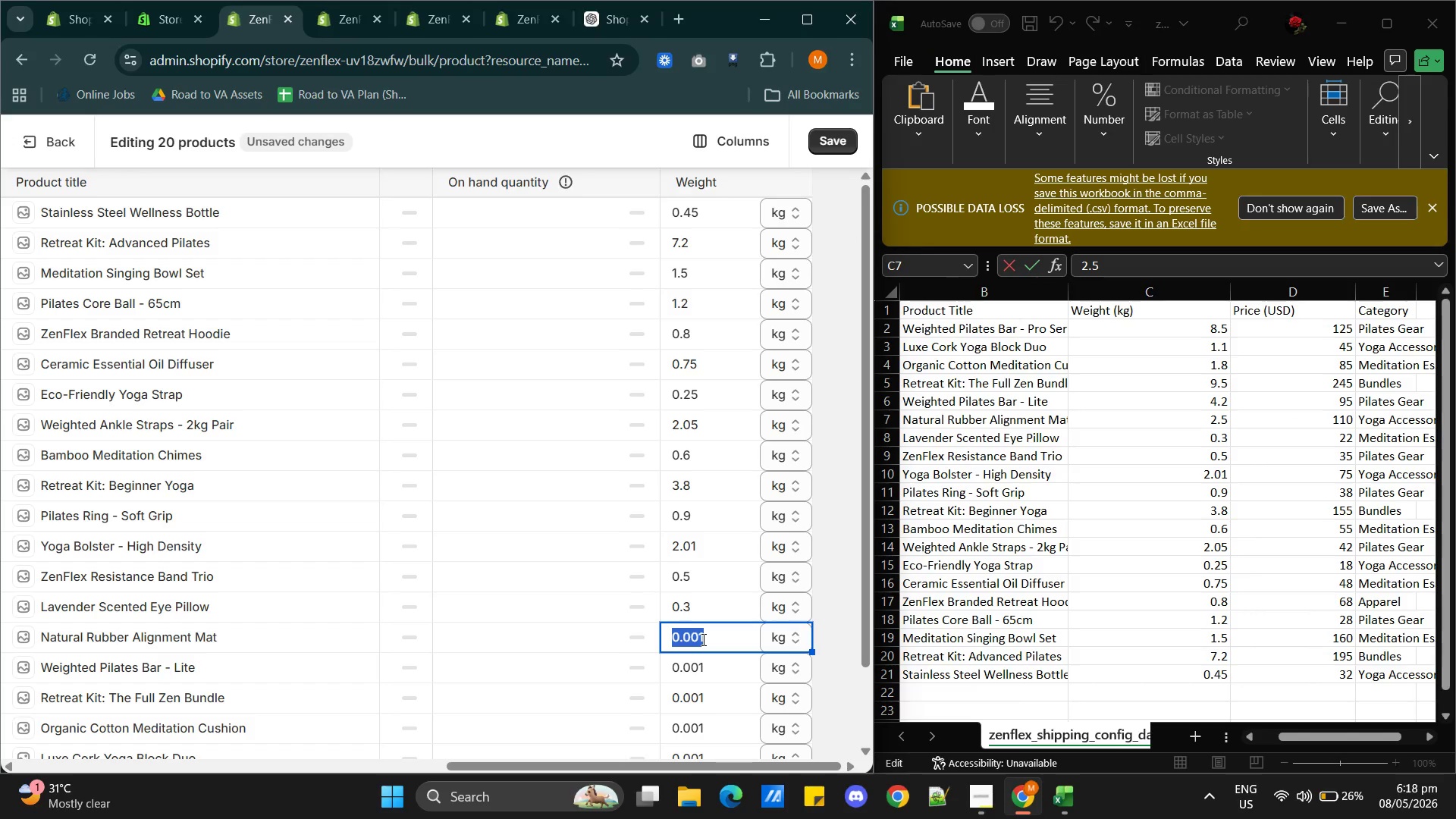 
triple_click([702, 639])
 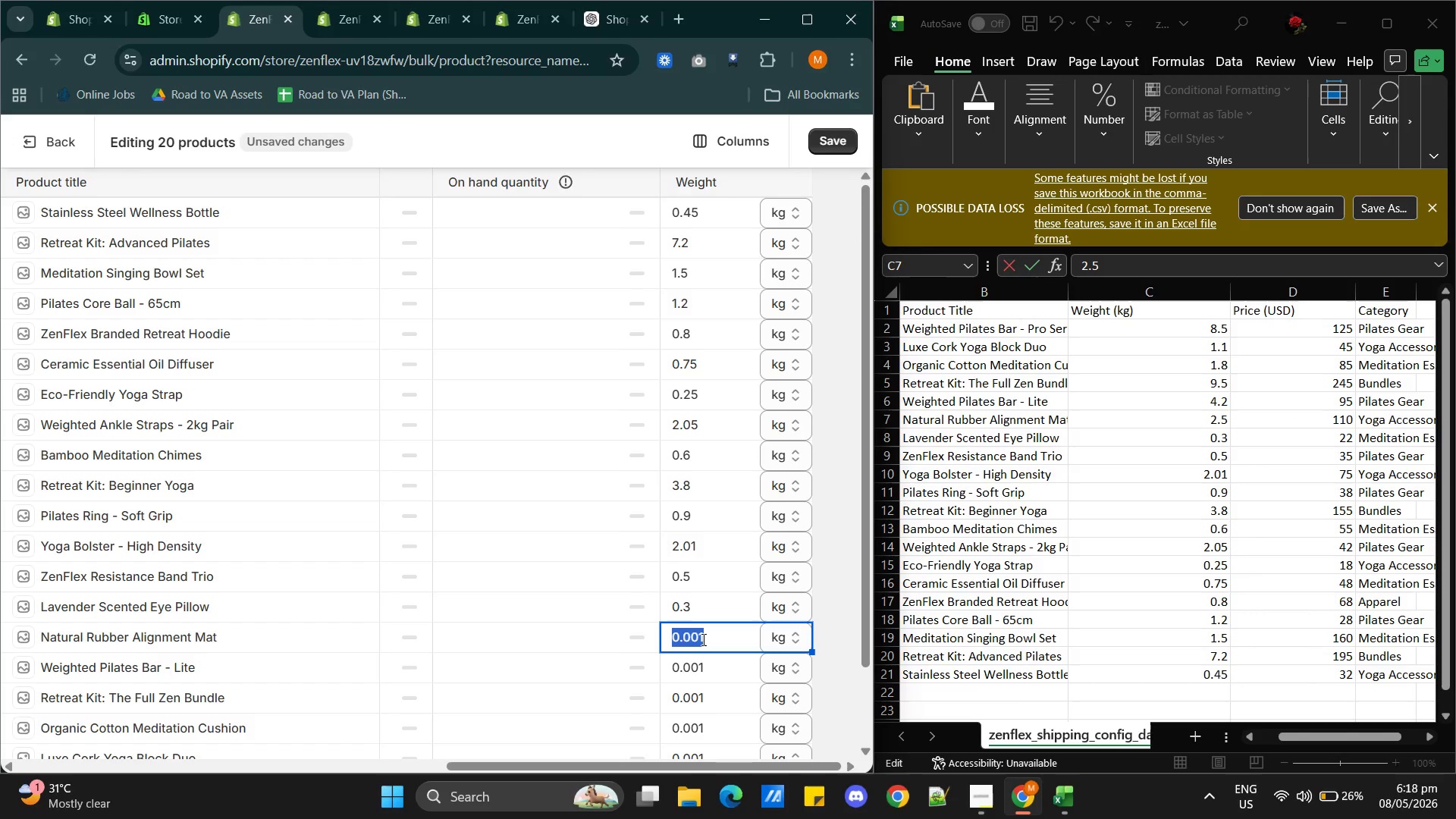 
triple_click([702, 639])
 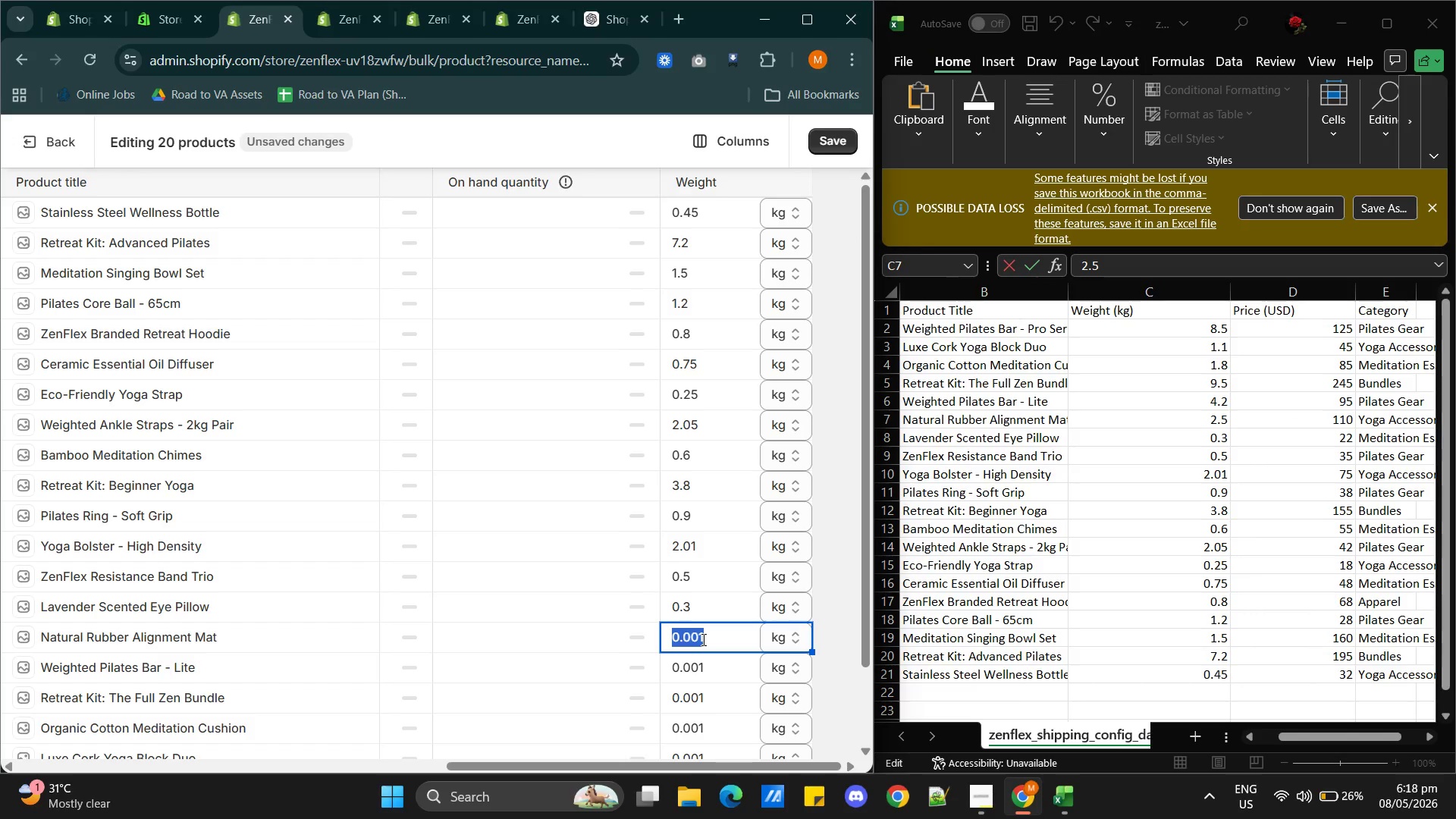 
key(Control+V)
 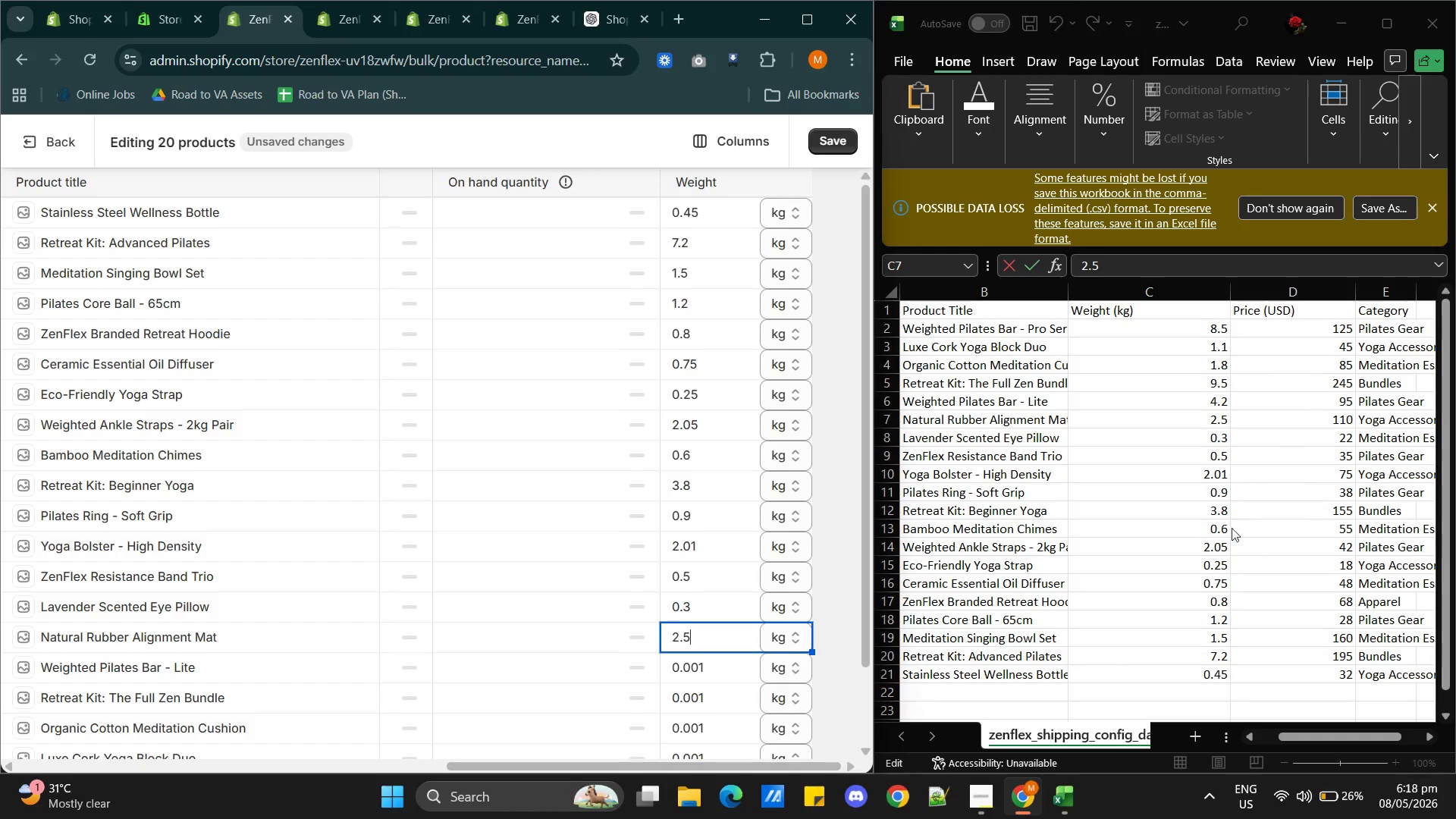 
scroll: coordinate [1229, 601], scroll_direction: up, amount: 2.0
 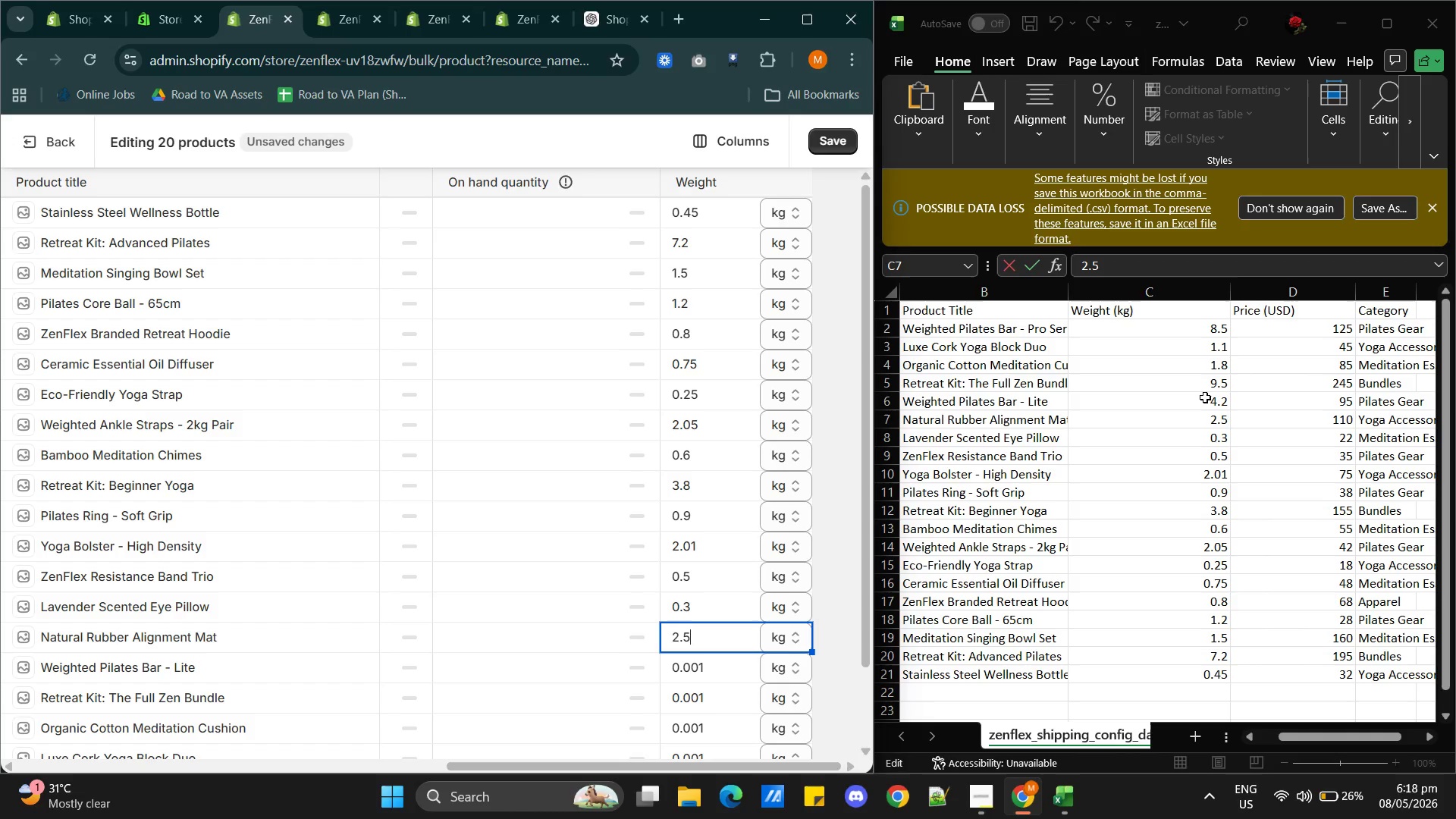 
double_click([1205, 397])
 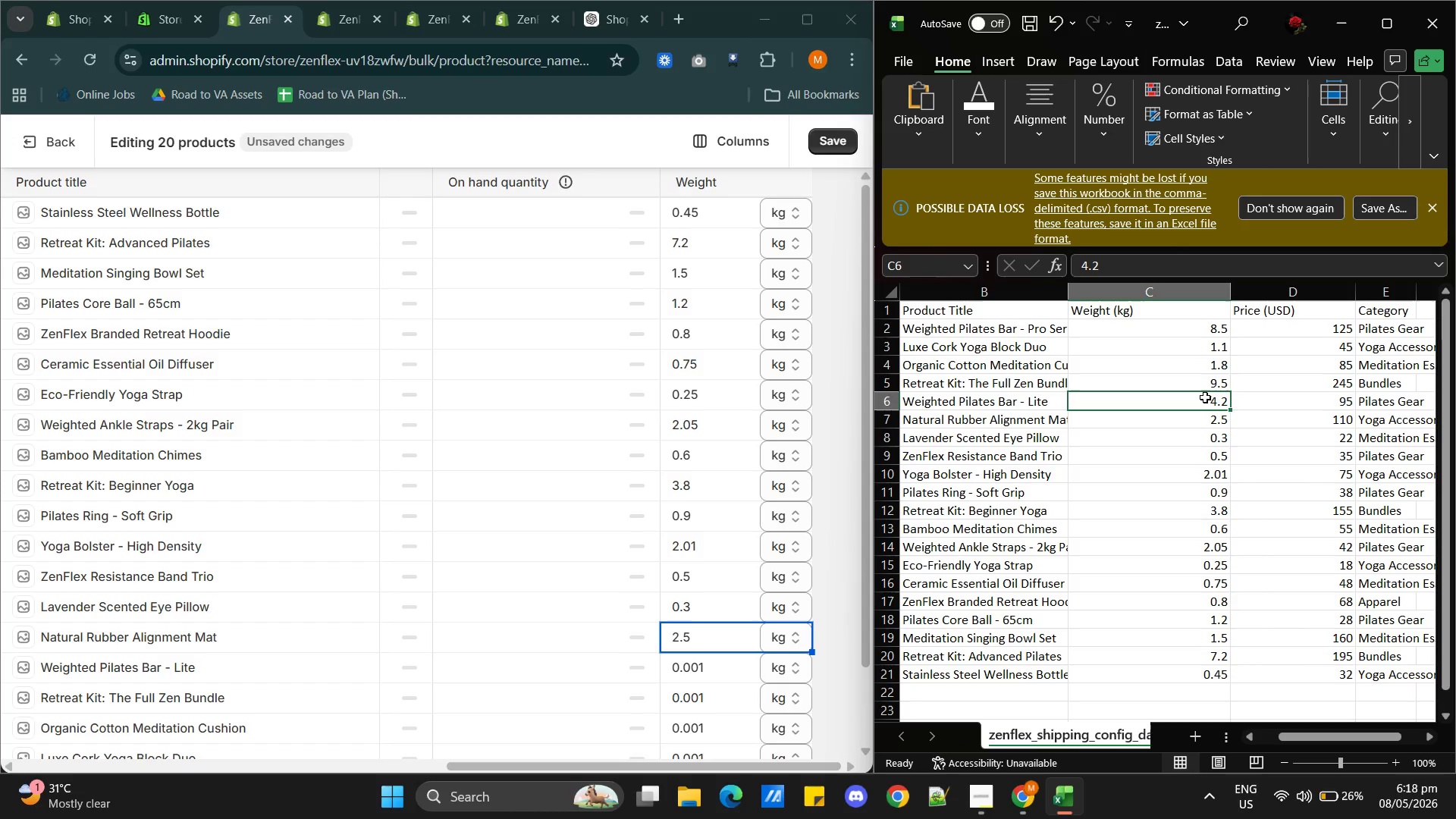 
triple_click([1205, 397])
 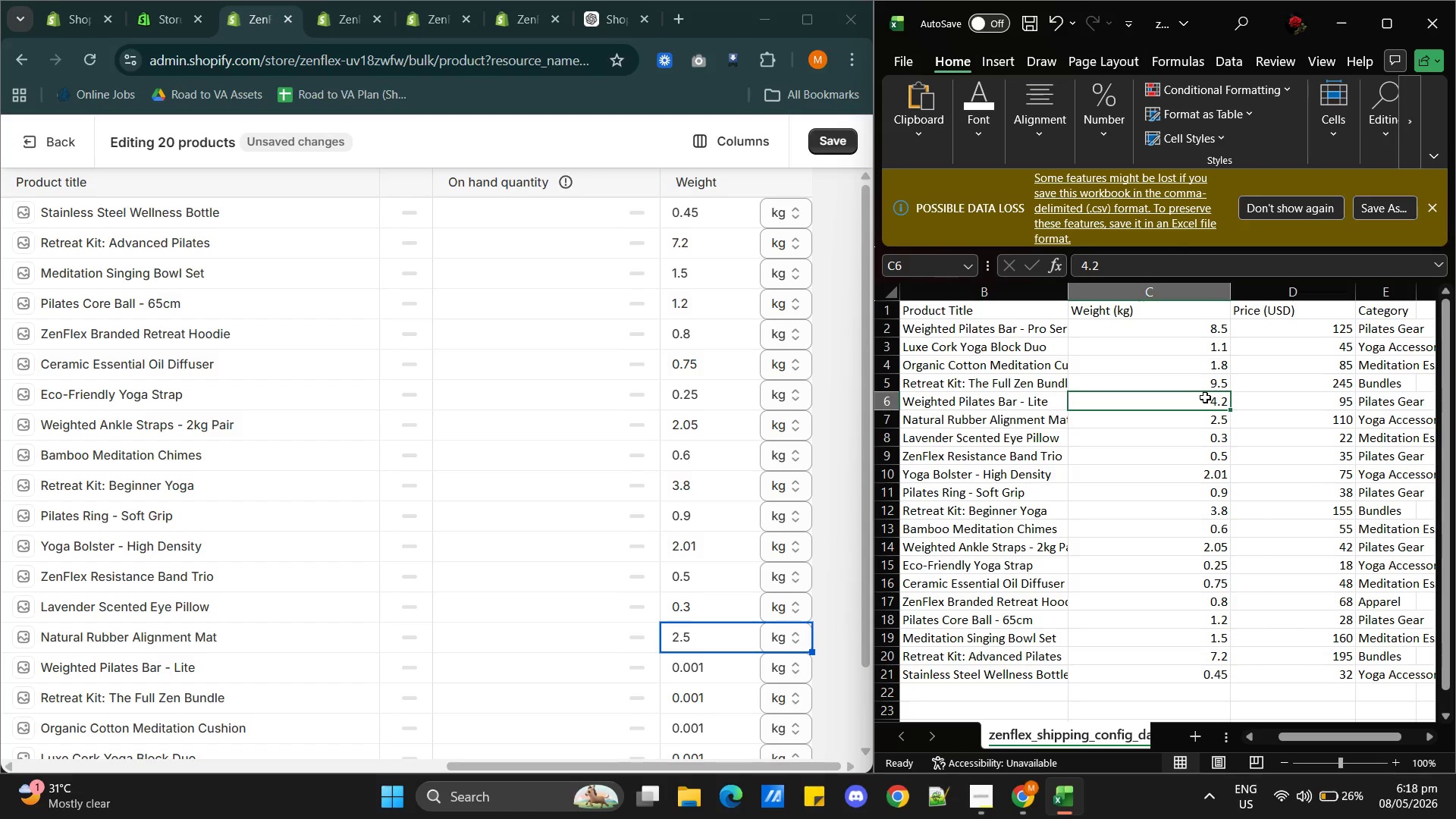 
triple_click([1205, 397])
 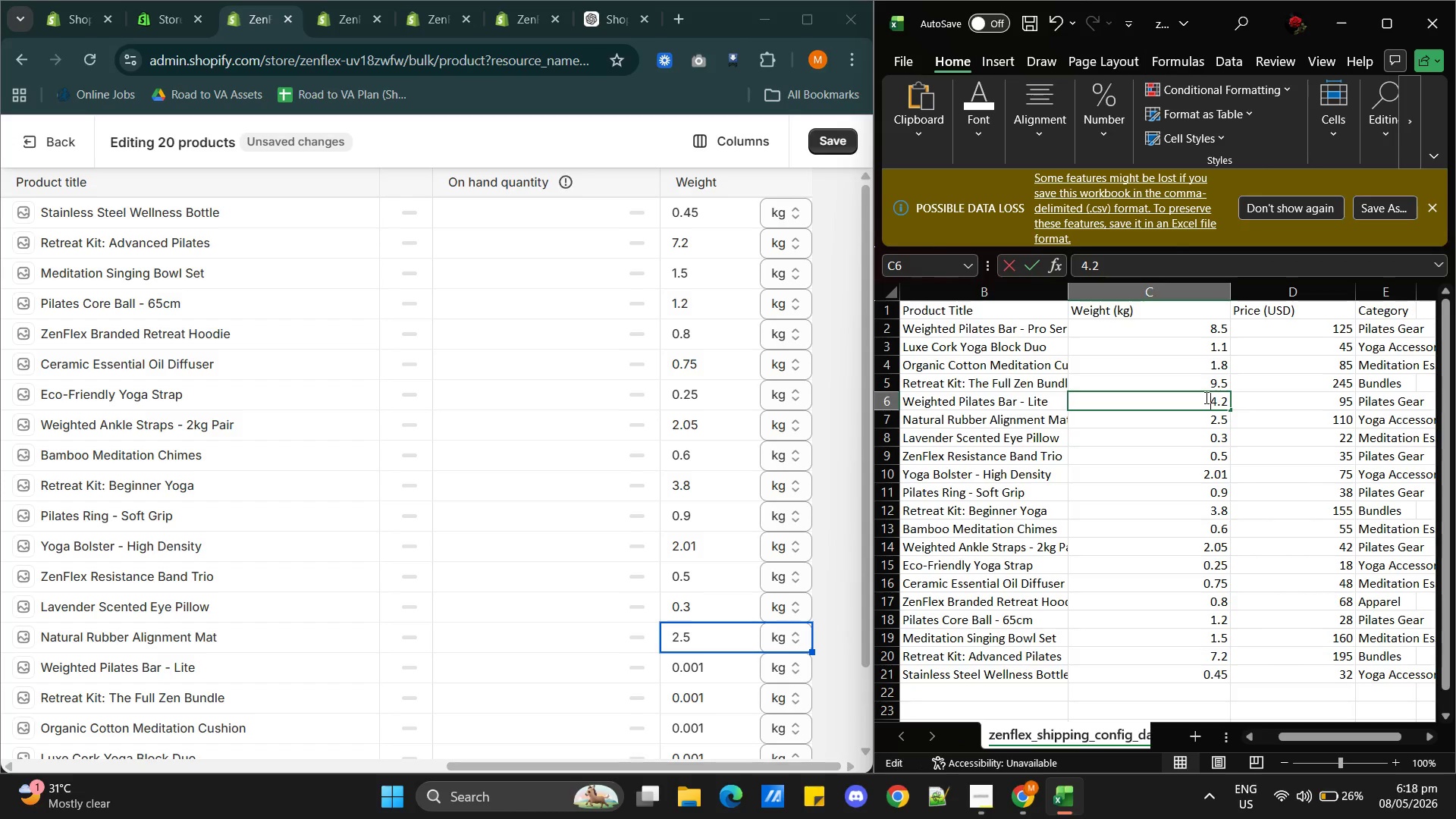 
triple_click([1205, 397])
 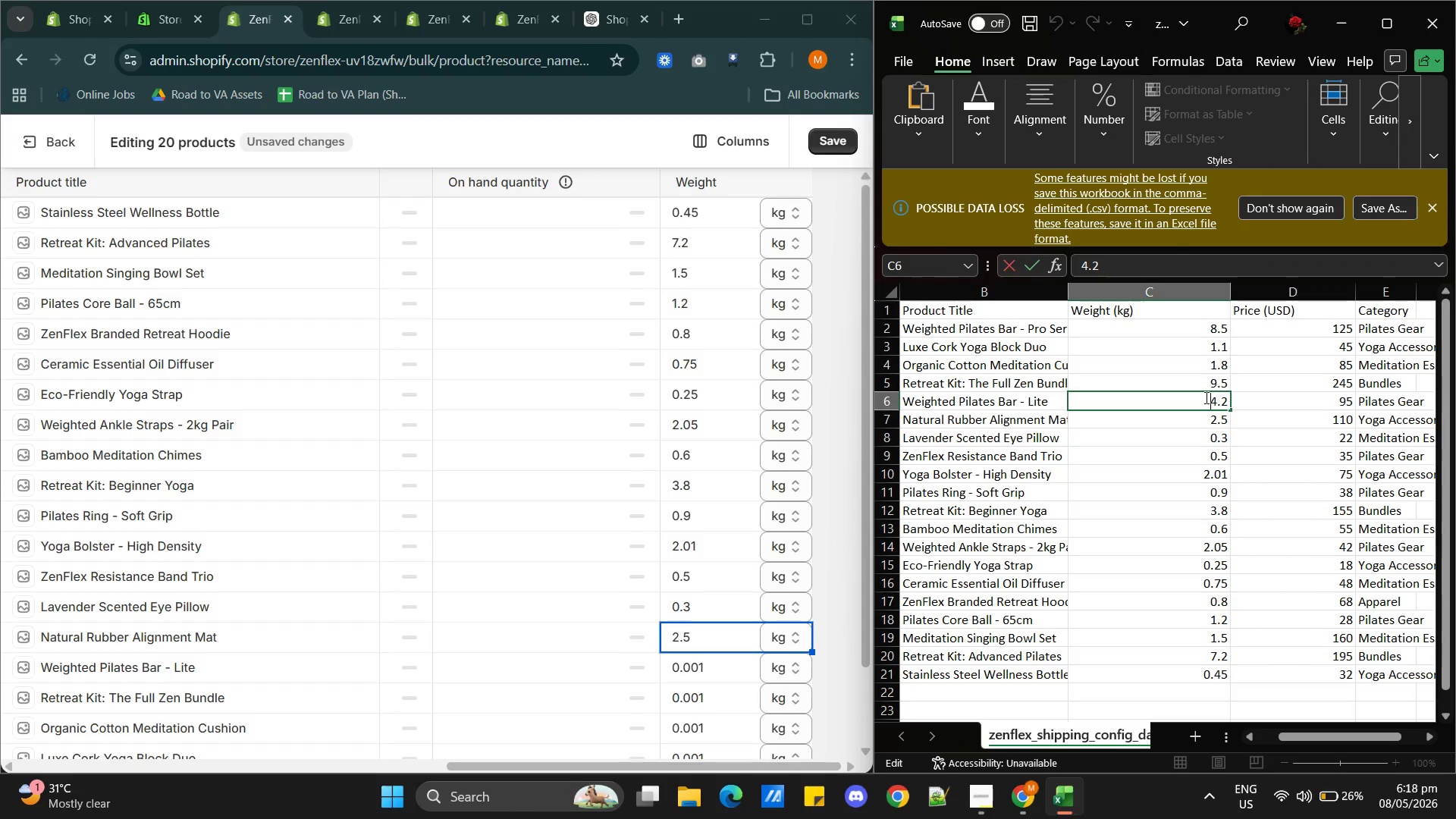 
triple_click([1205, 397])
 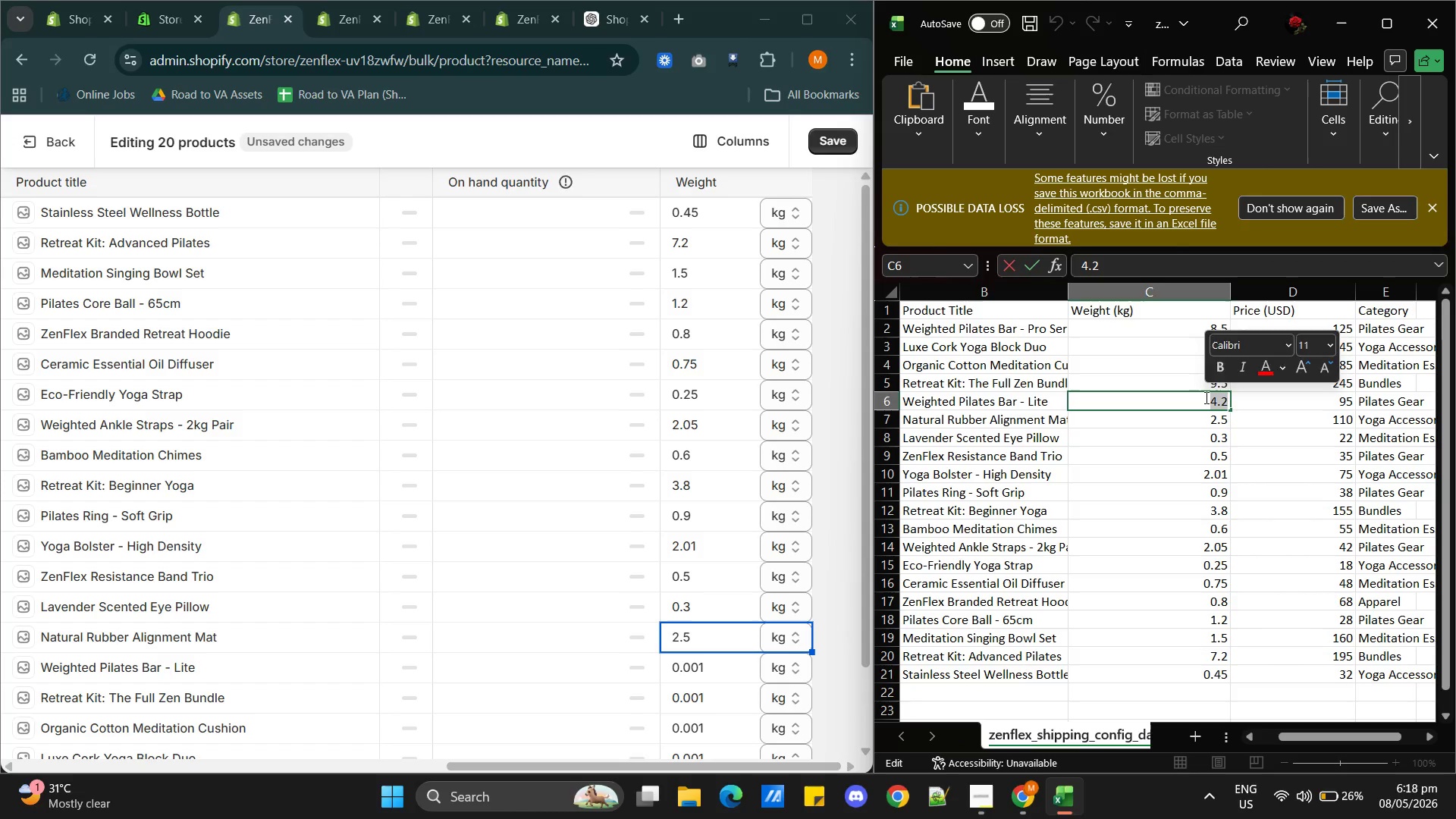 
key(Control+C)
 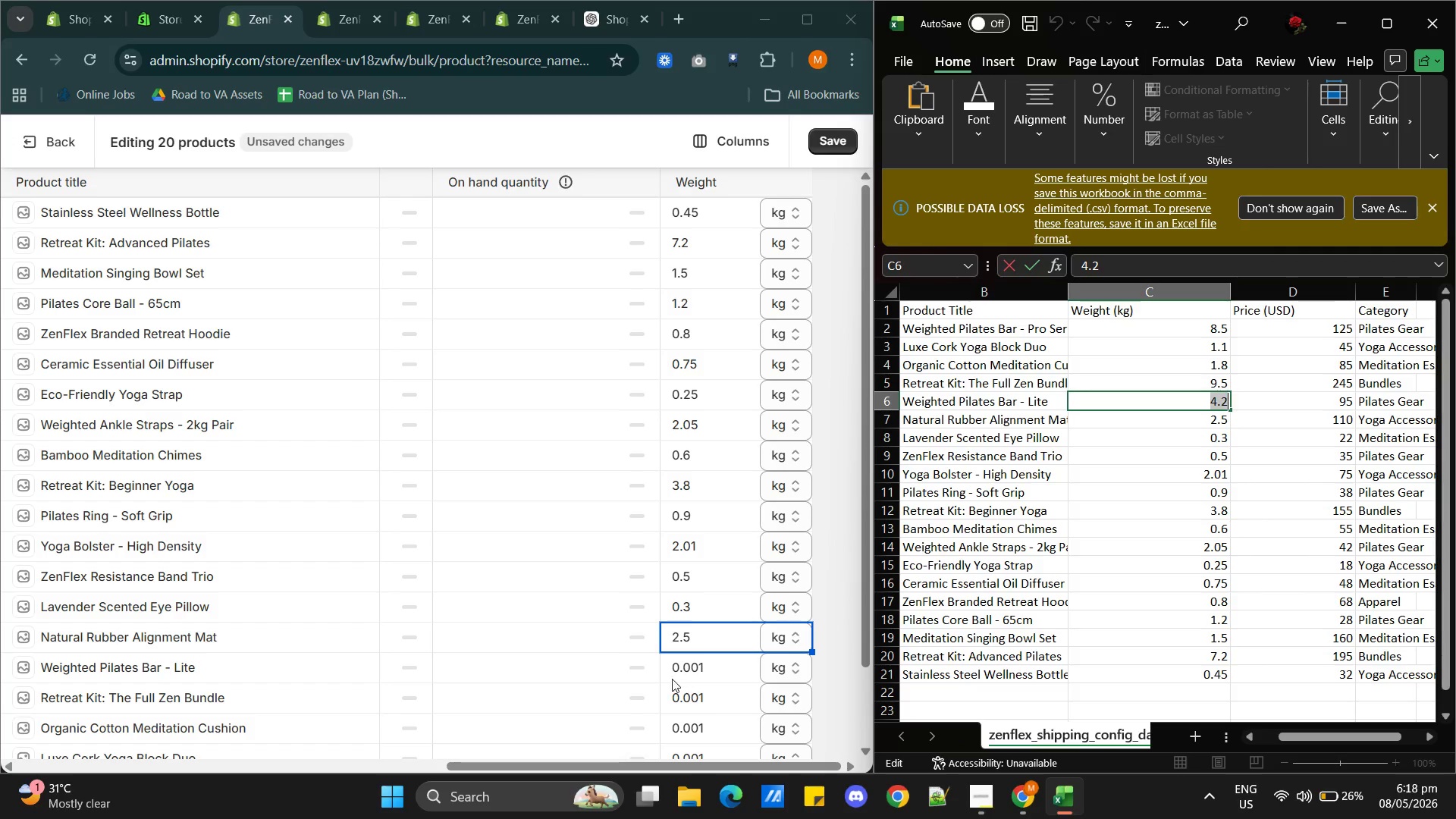 
double_click([692, 667])
 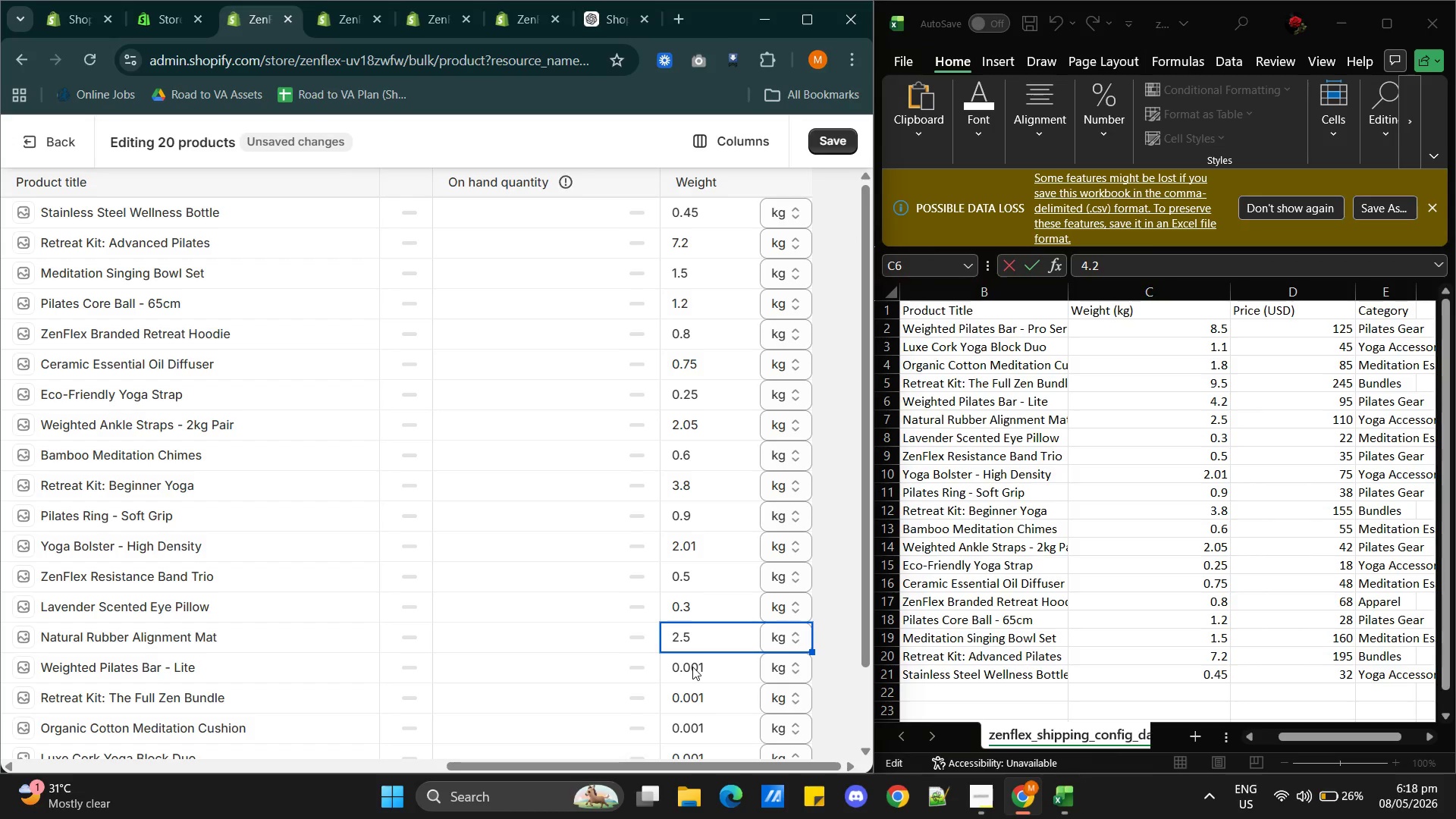 
triple_click([692, 667])
 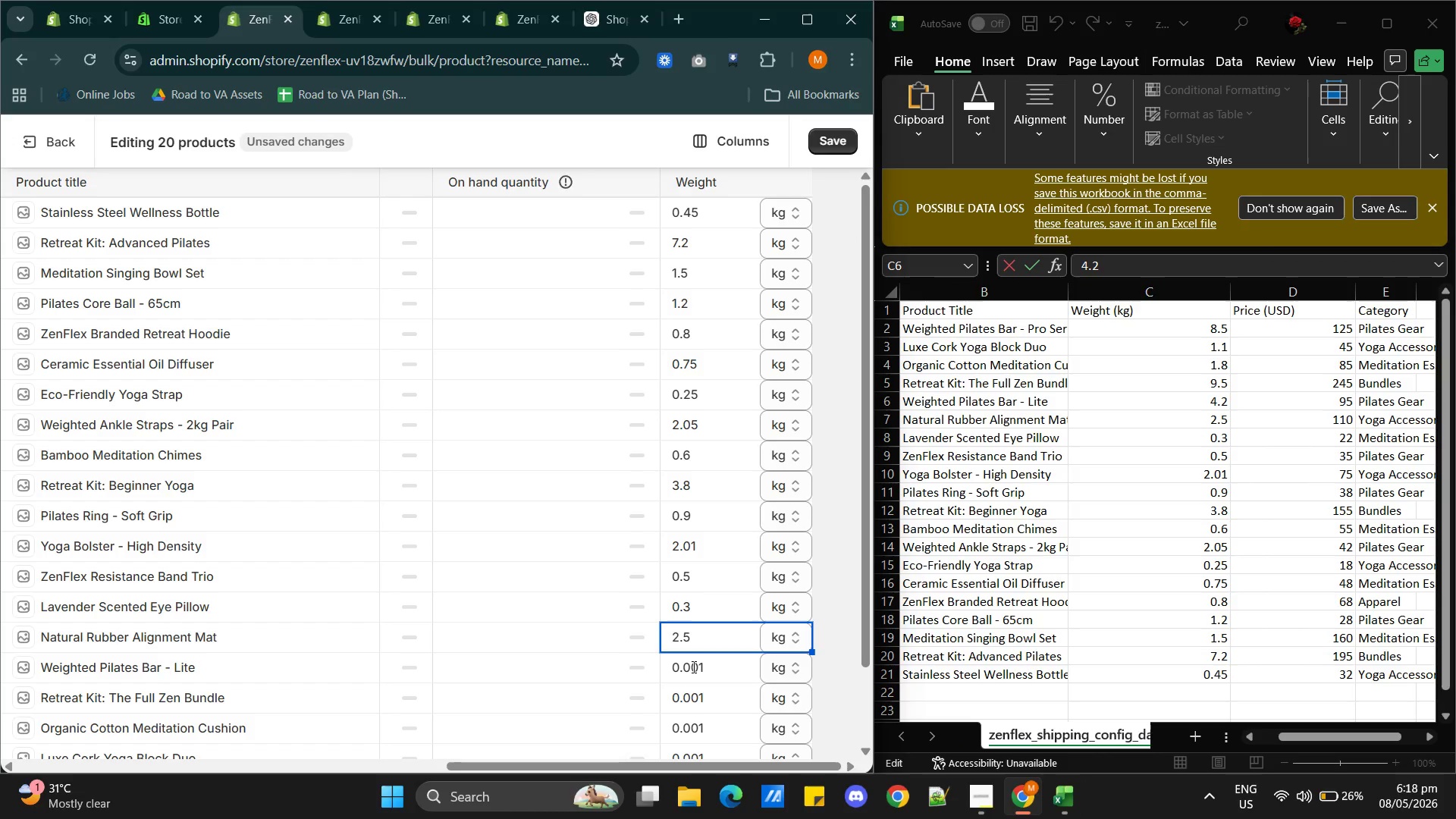 
triple_click([692, 667])
 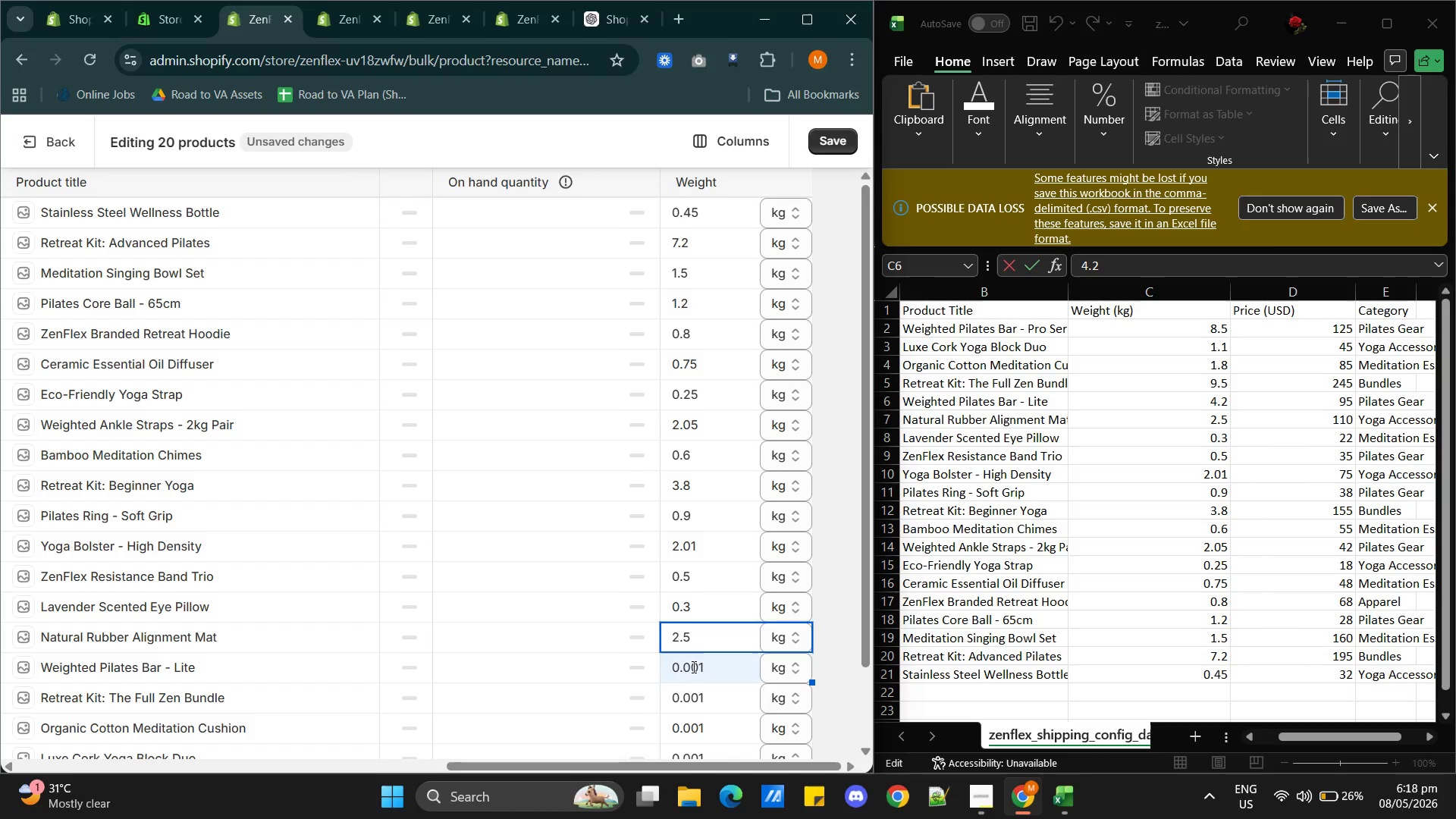 
triple_click([692, 667])
 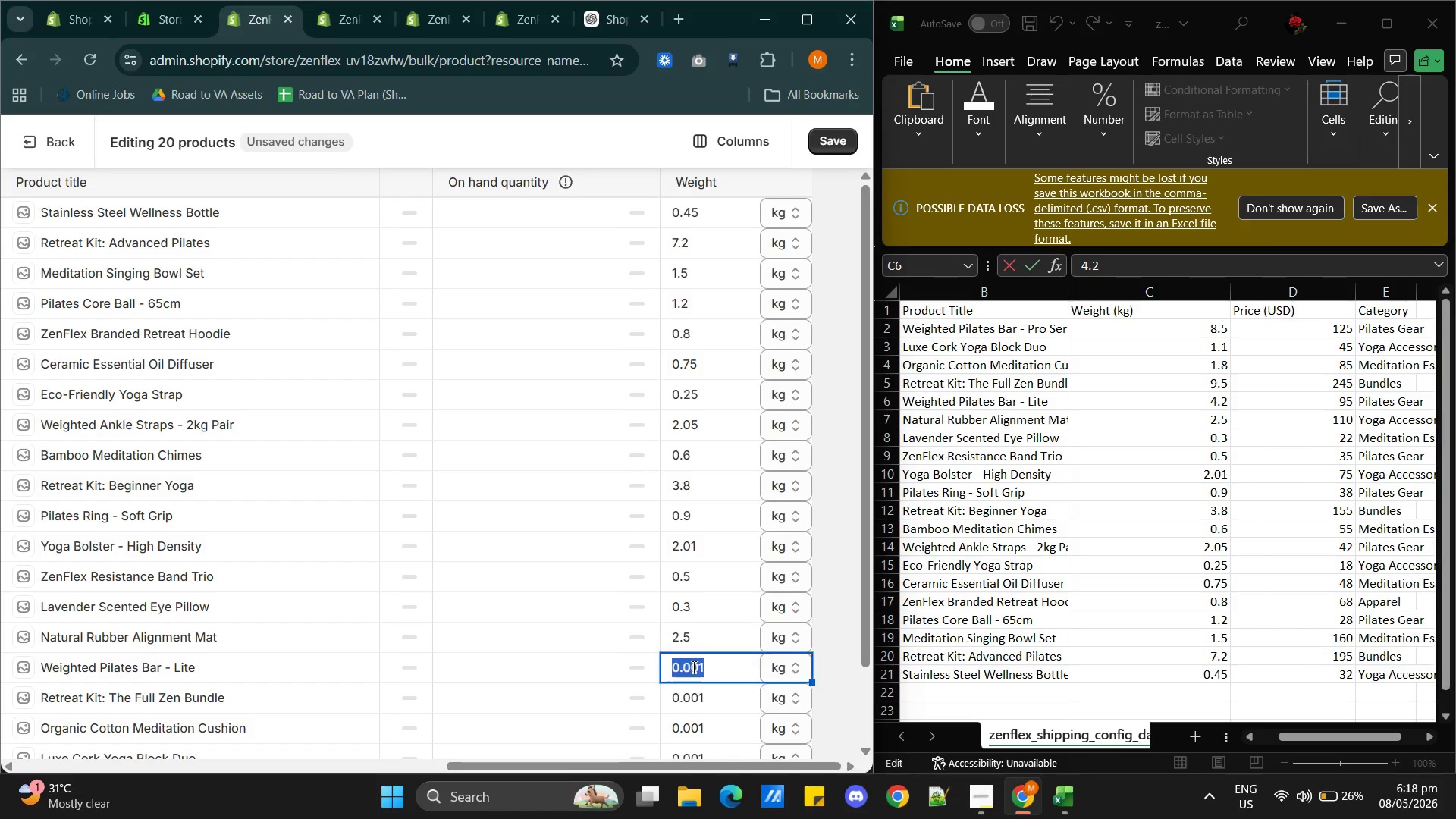 
triple_click([692, 667])
 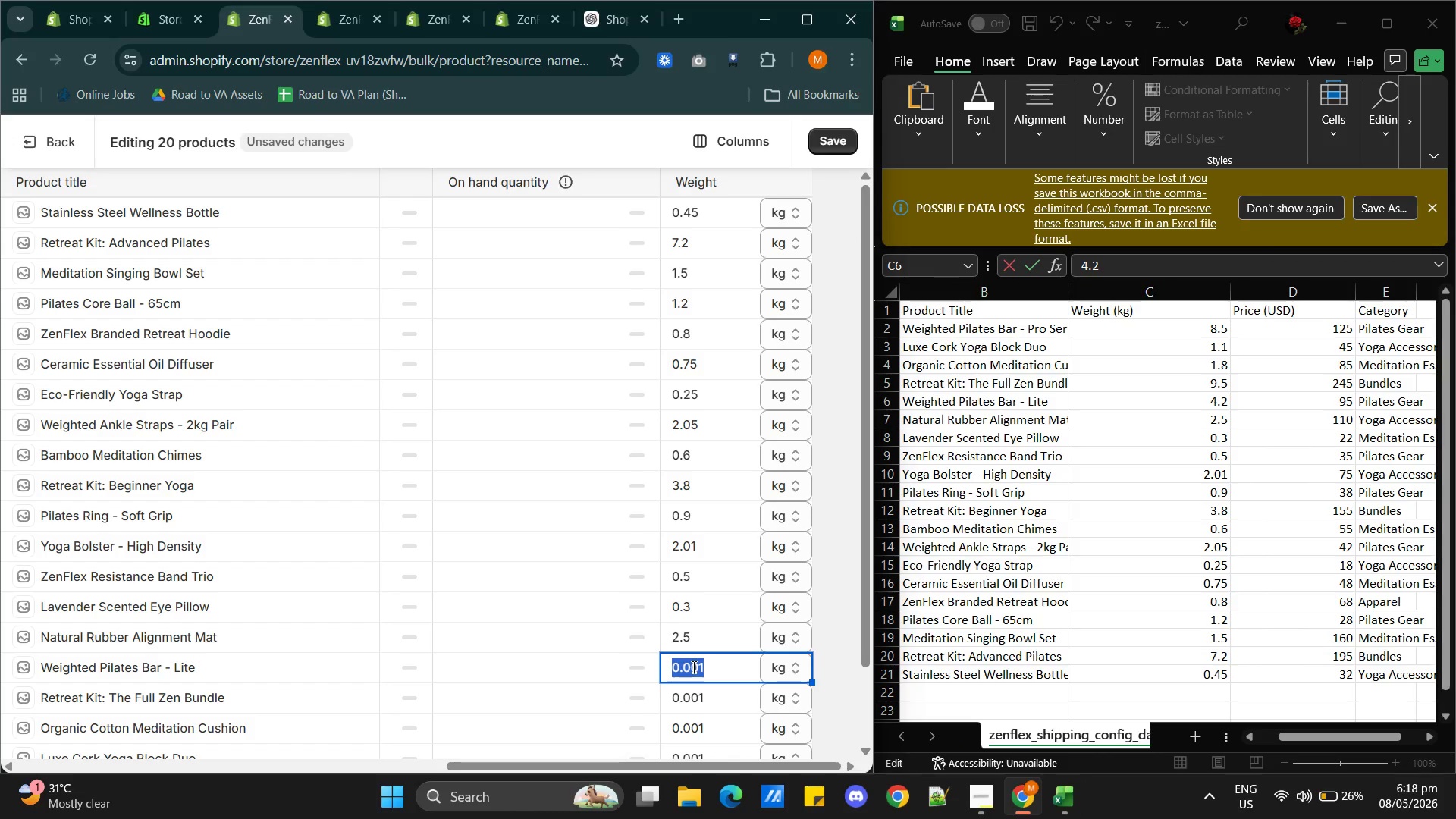 
key(Control+V)
 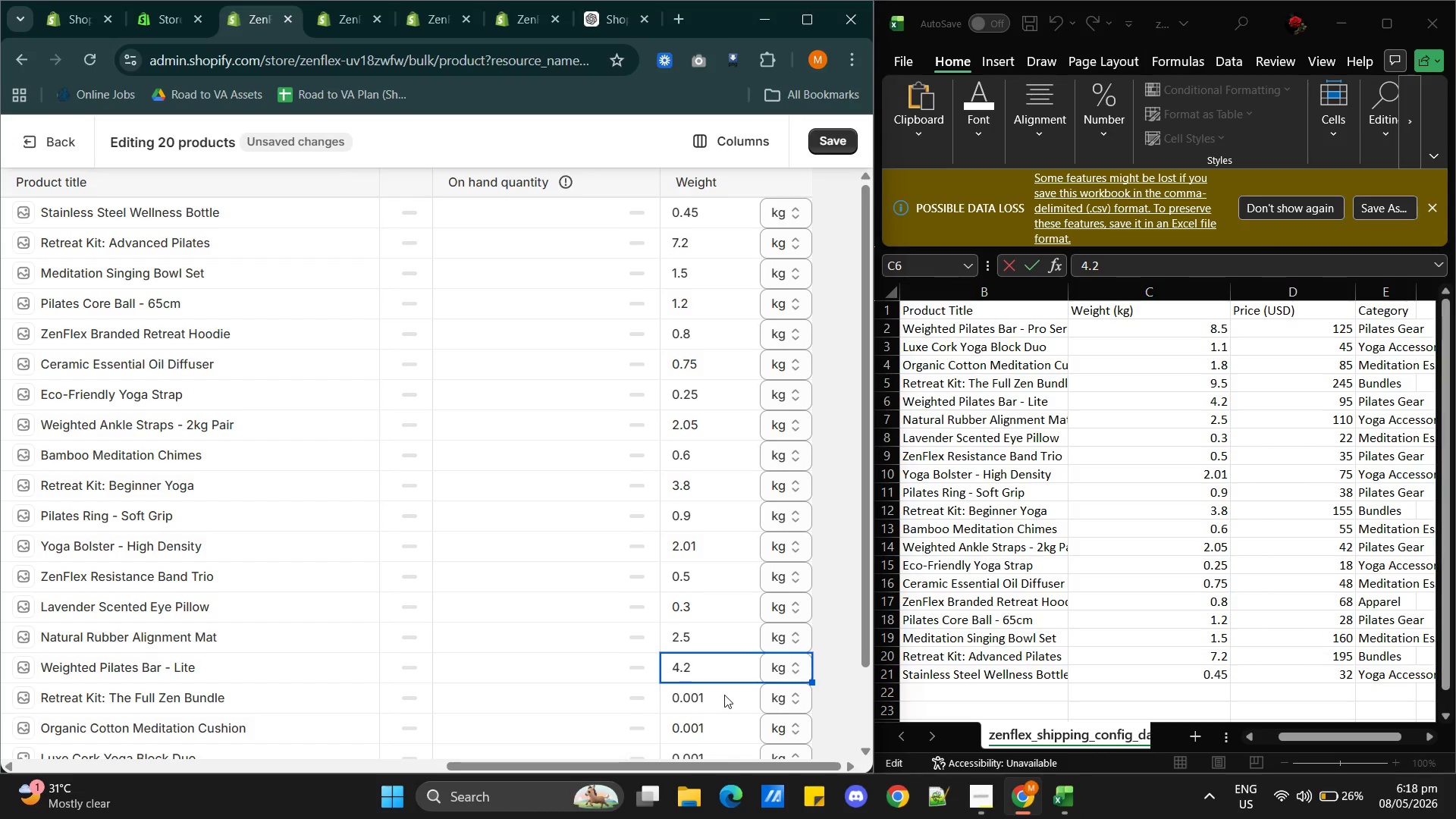 
left_click([724, 695])
 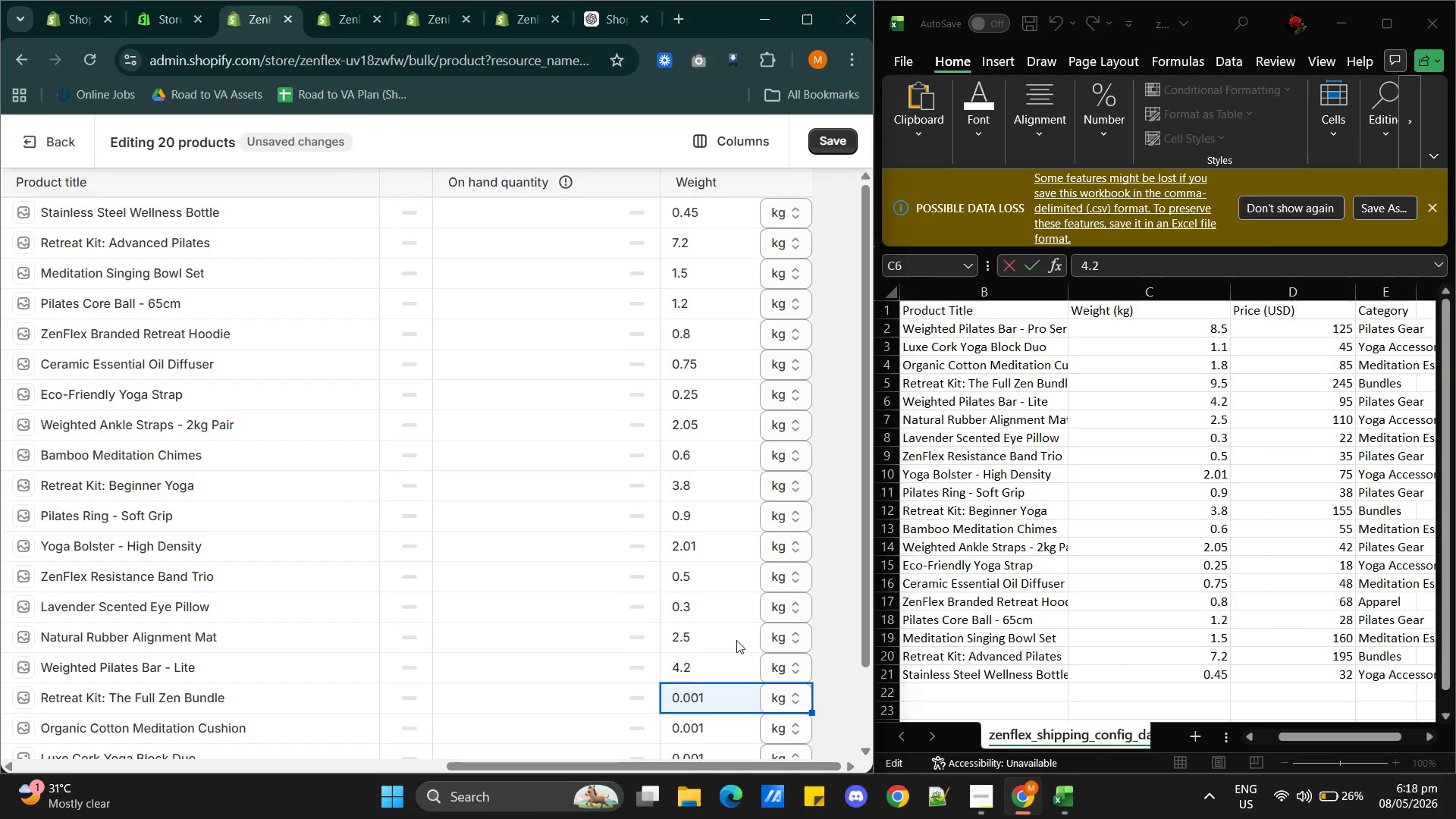 
scroll: coordinate [736, 640], scroll_direction: down, amount: 3.0
 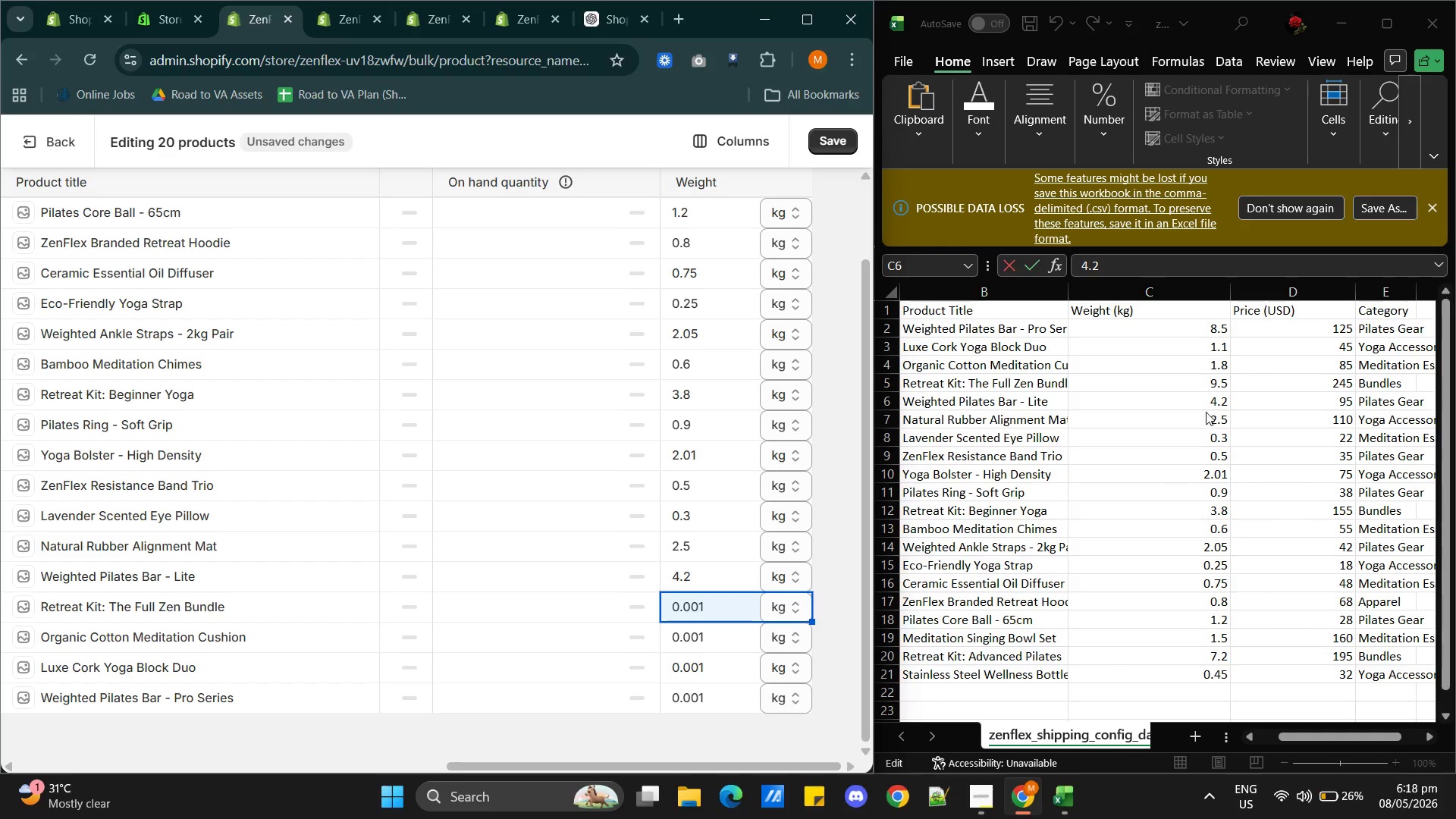 
double_click([1200, 384])
 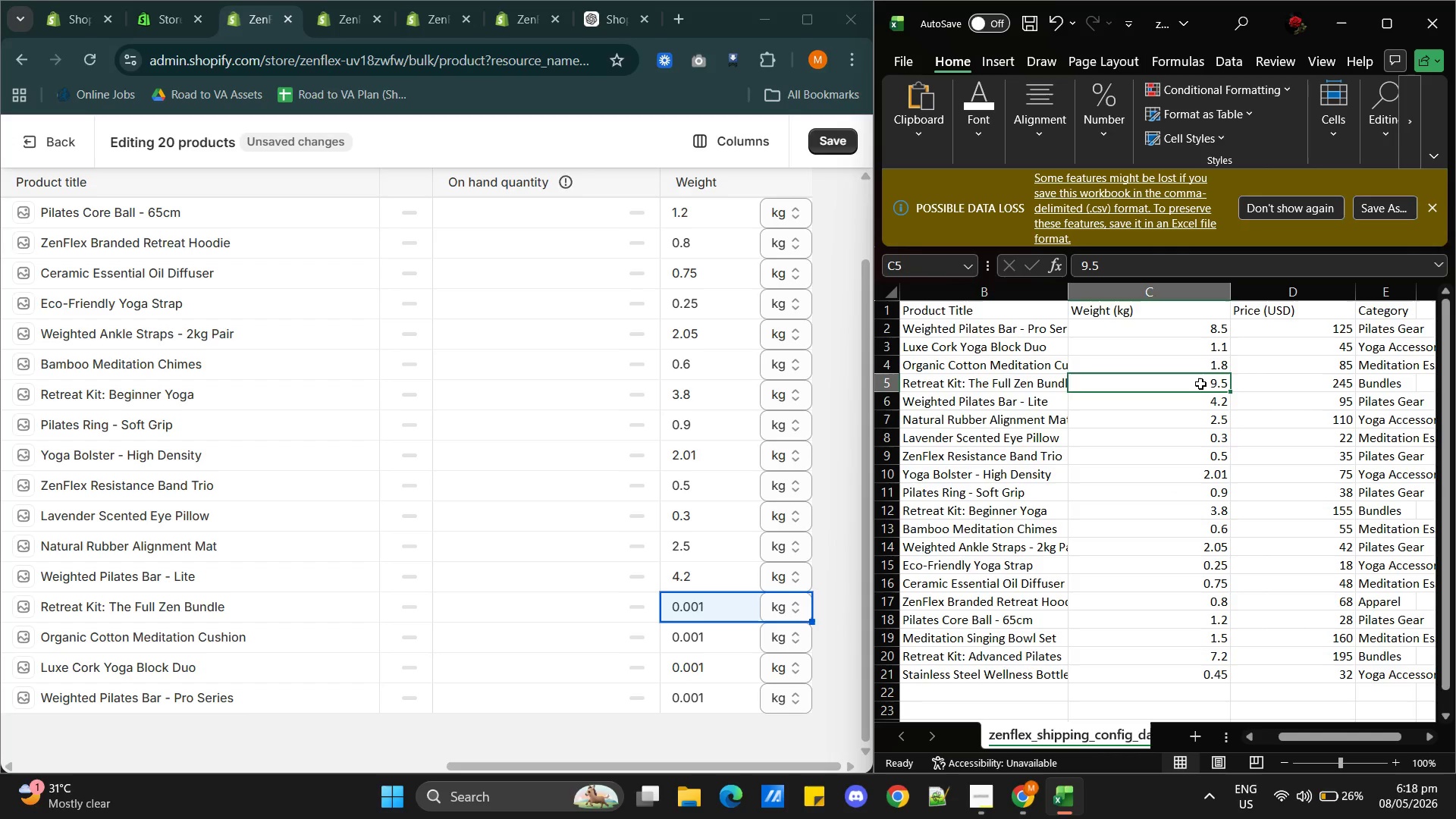 
triple_click([1200, 384])
 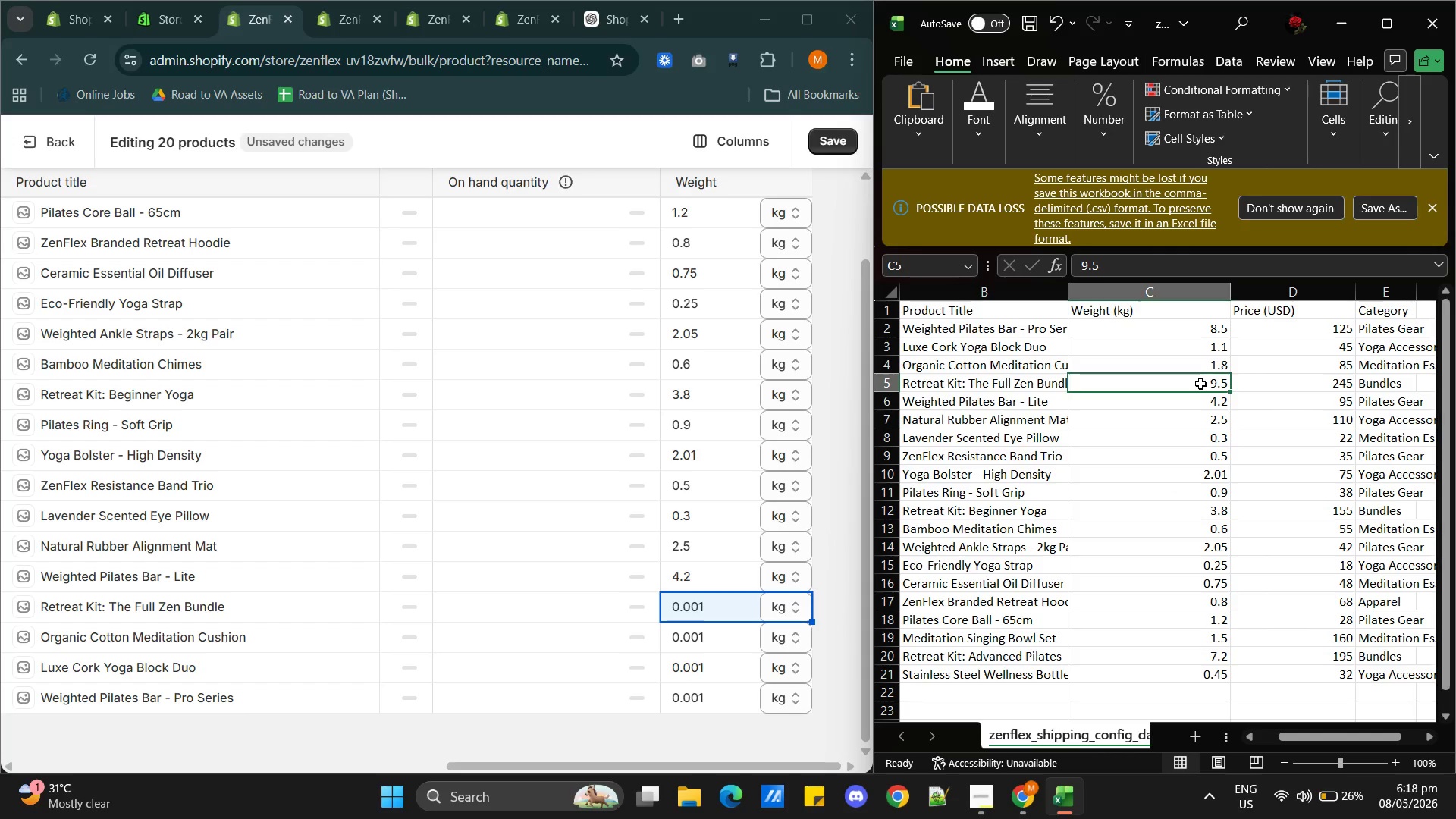 
triple_click([1200, 384])
 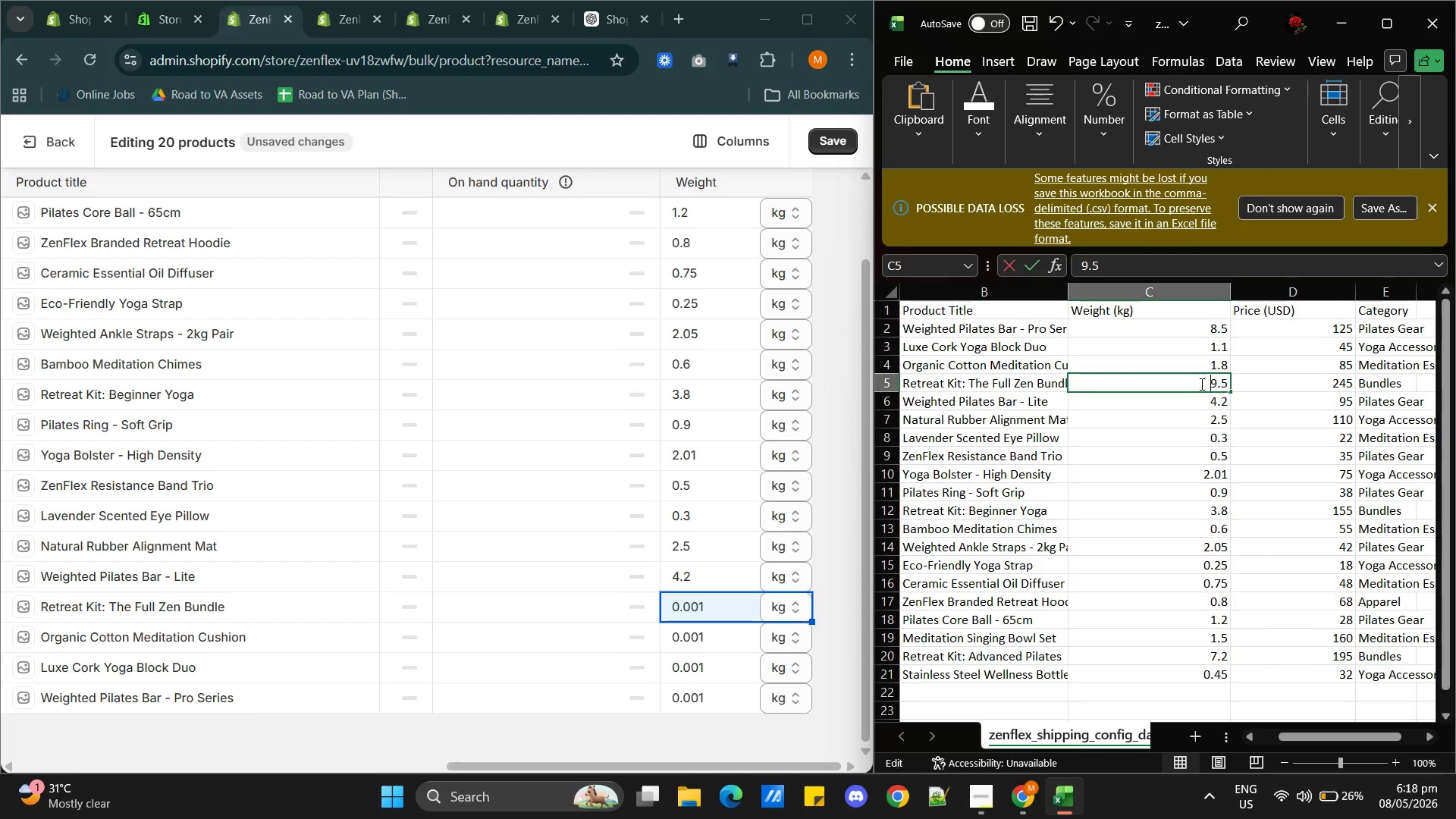 
triple_click([1200, 384])
 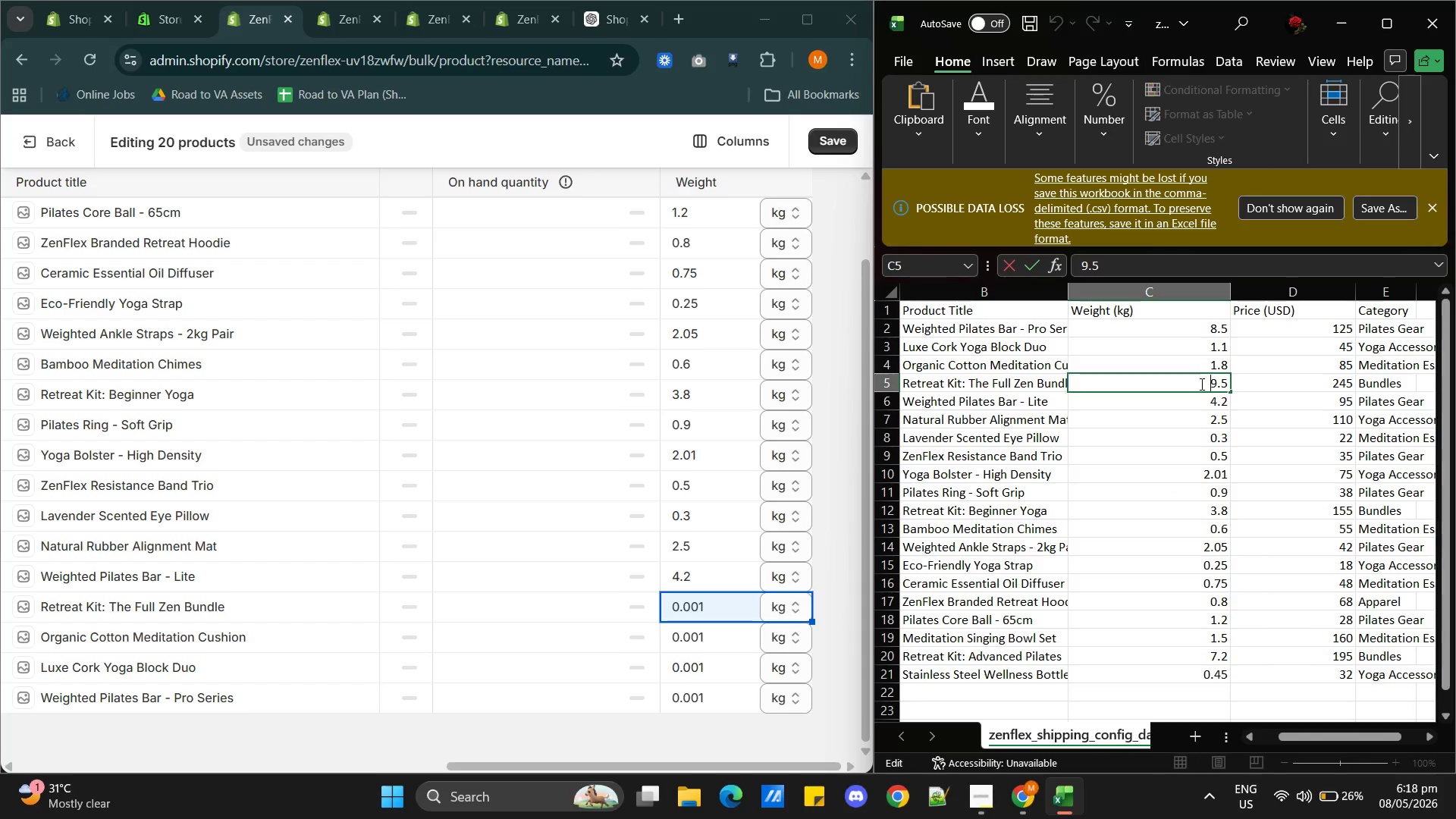 
triple_click([1200, 384])
 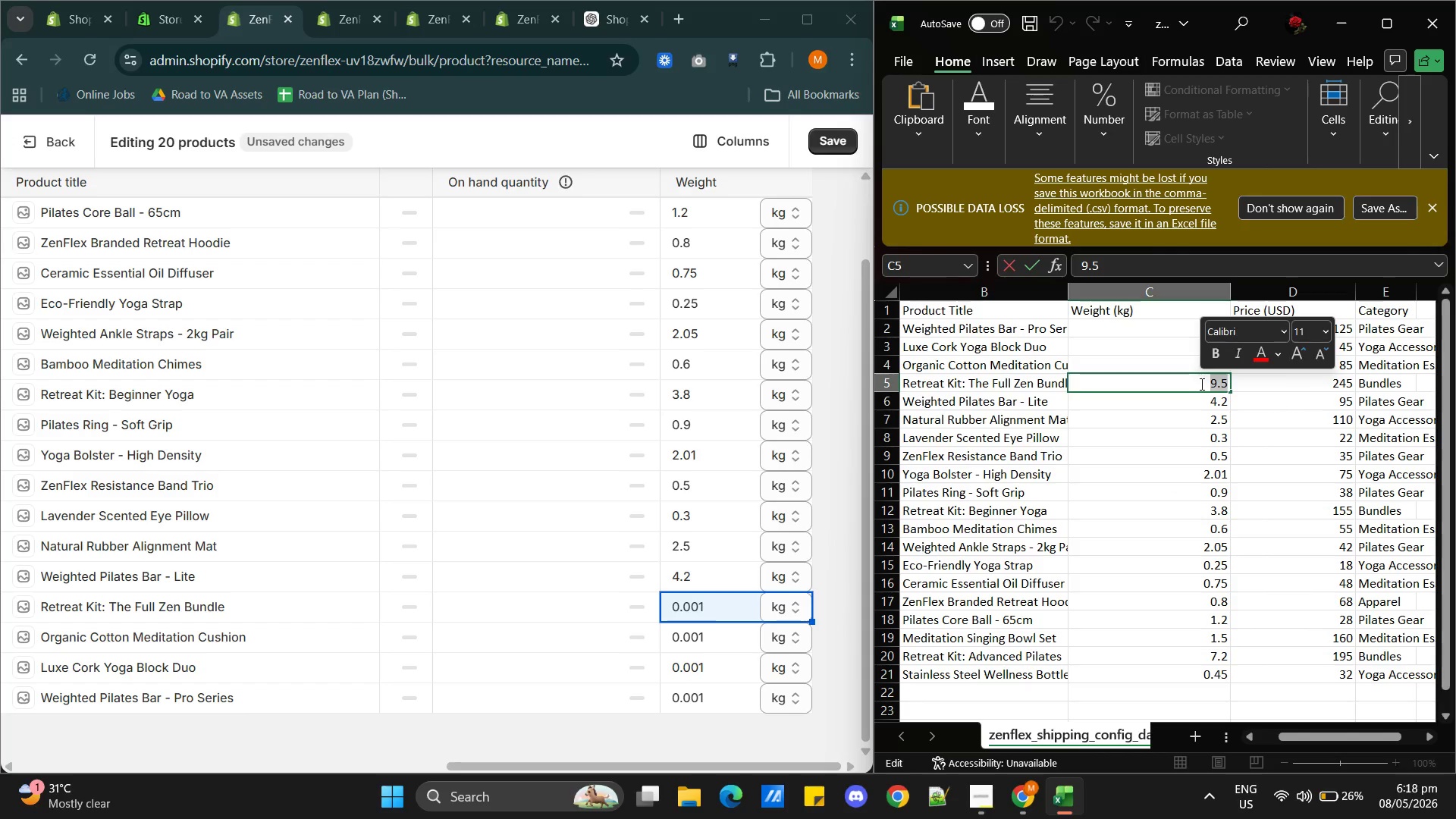 
key(Control+C)
 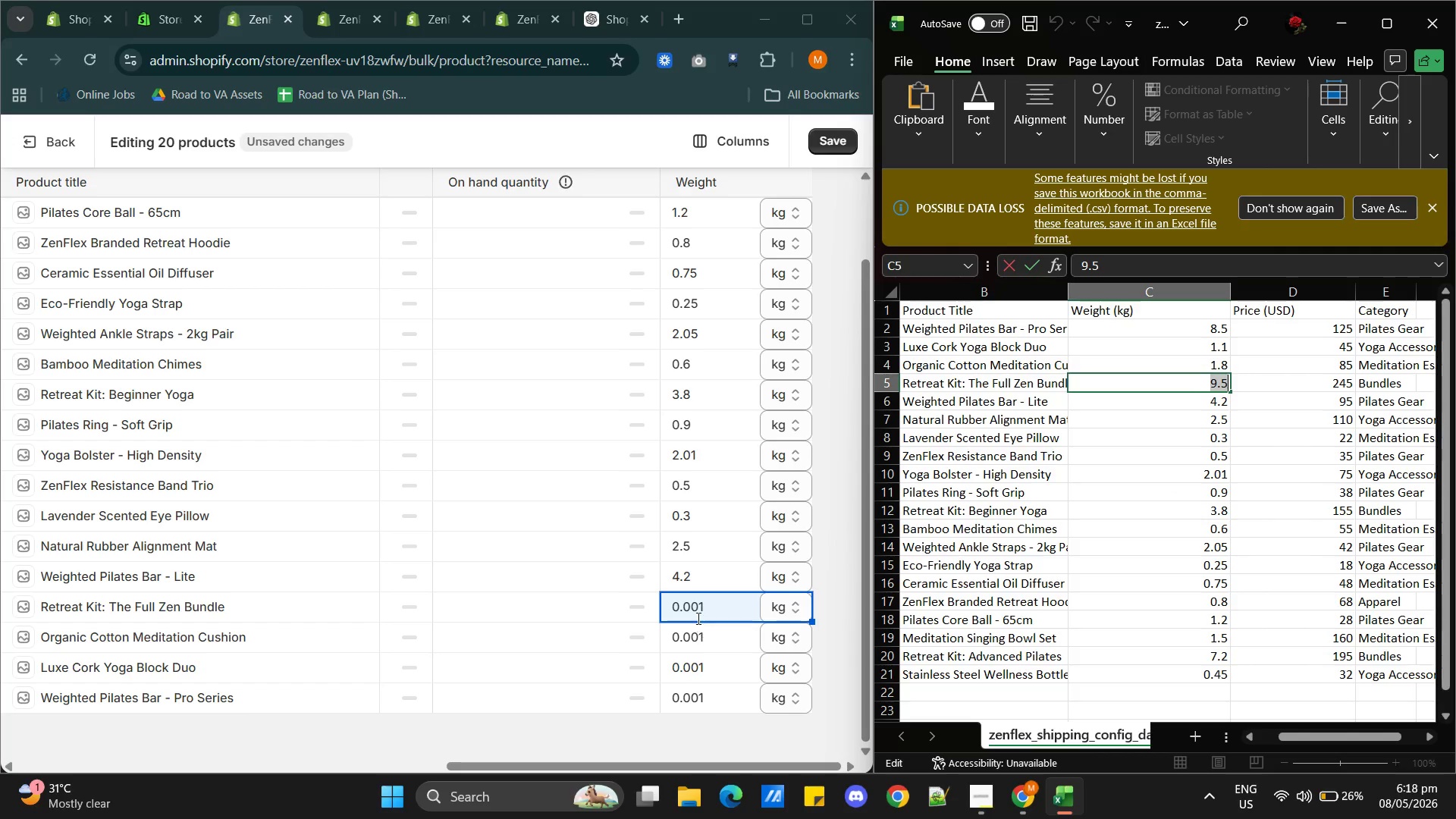 
double_click([697, 602])
 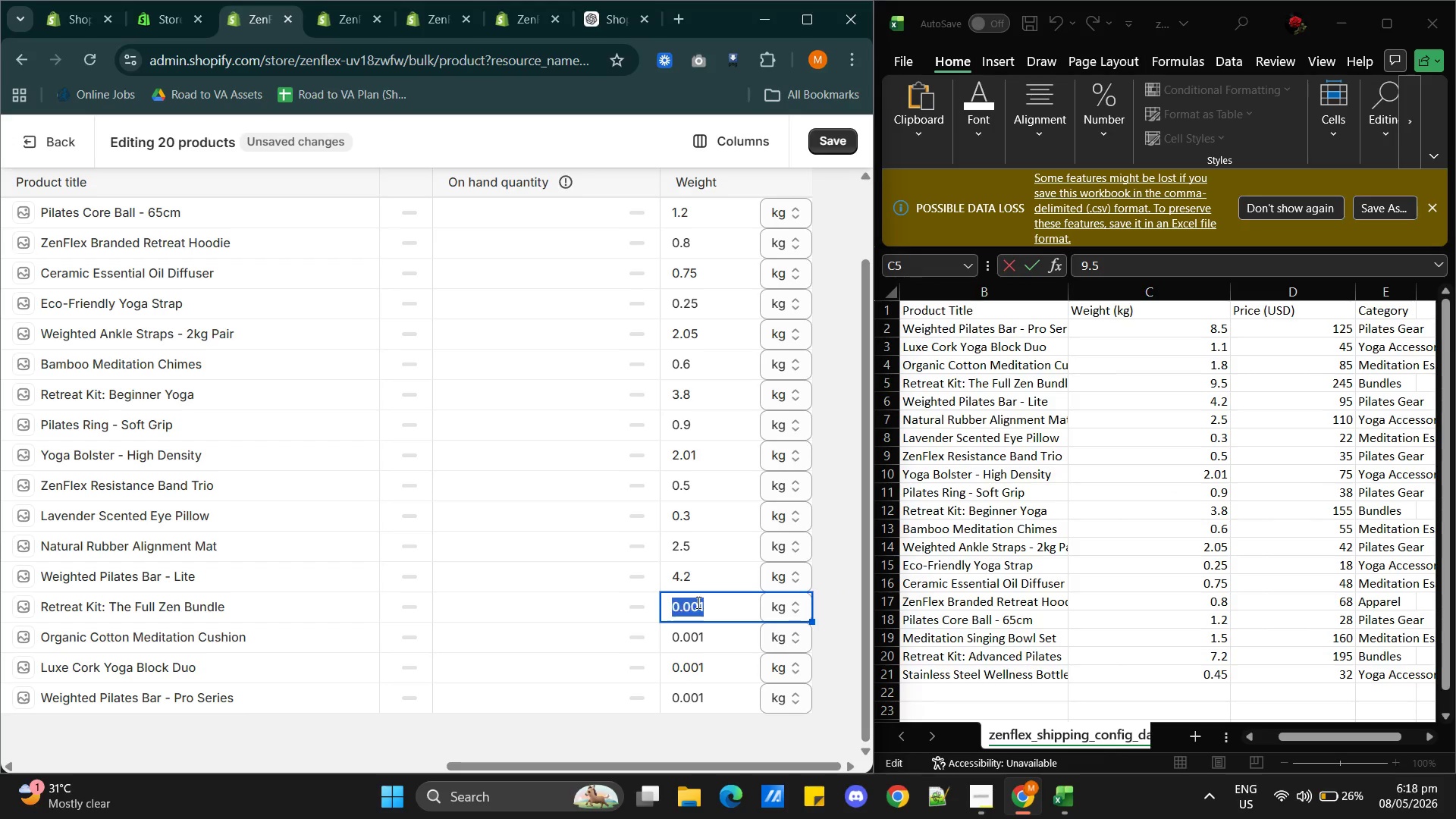 
triple_click([697, 602])
 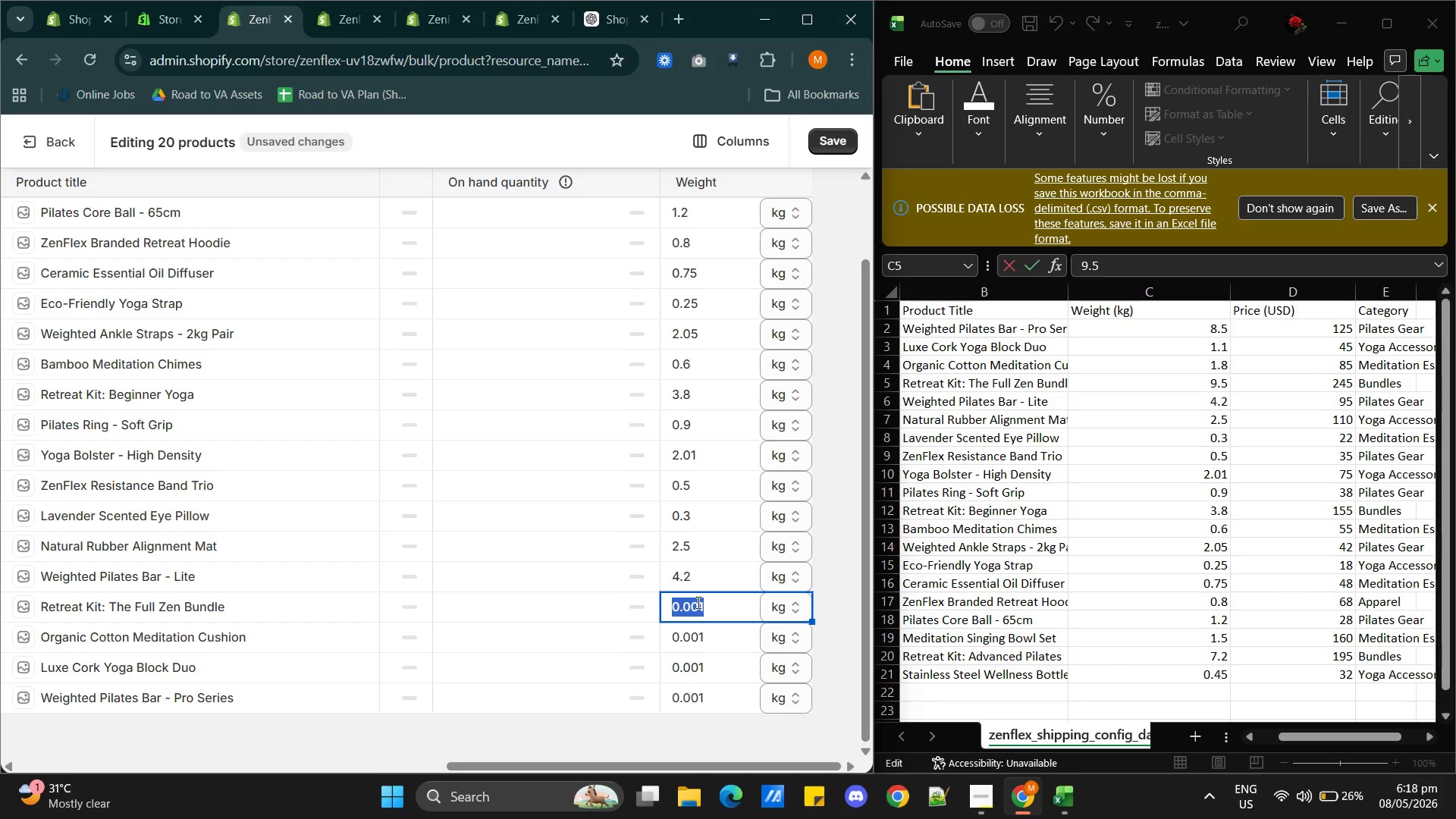 
triple_click([697, 602])
 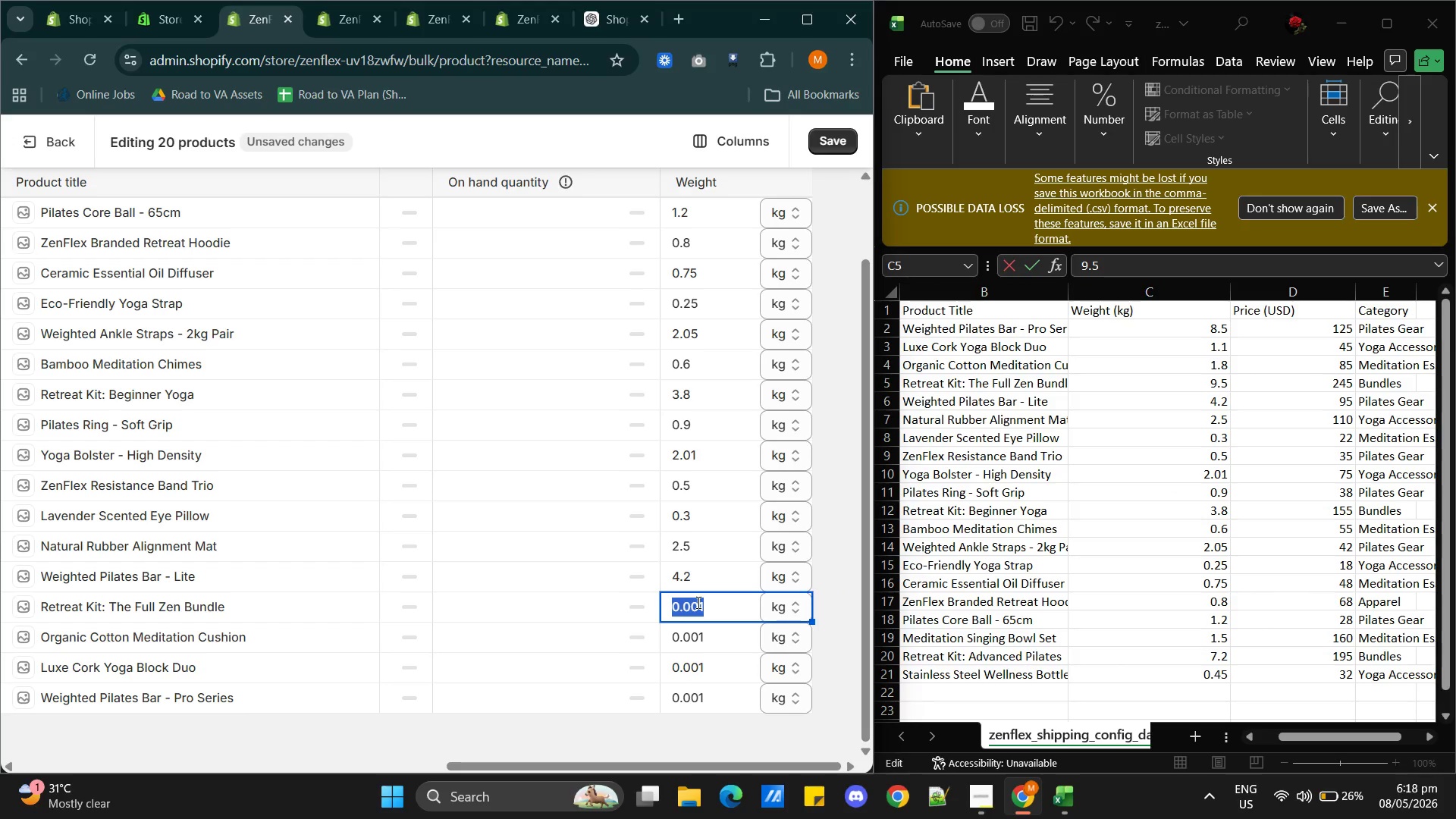 
triple_click([697, 602])
 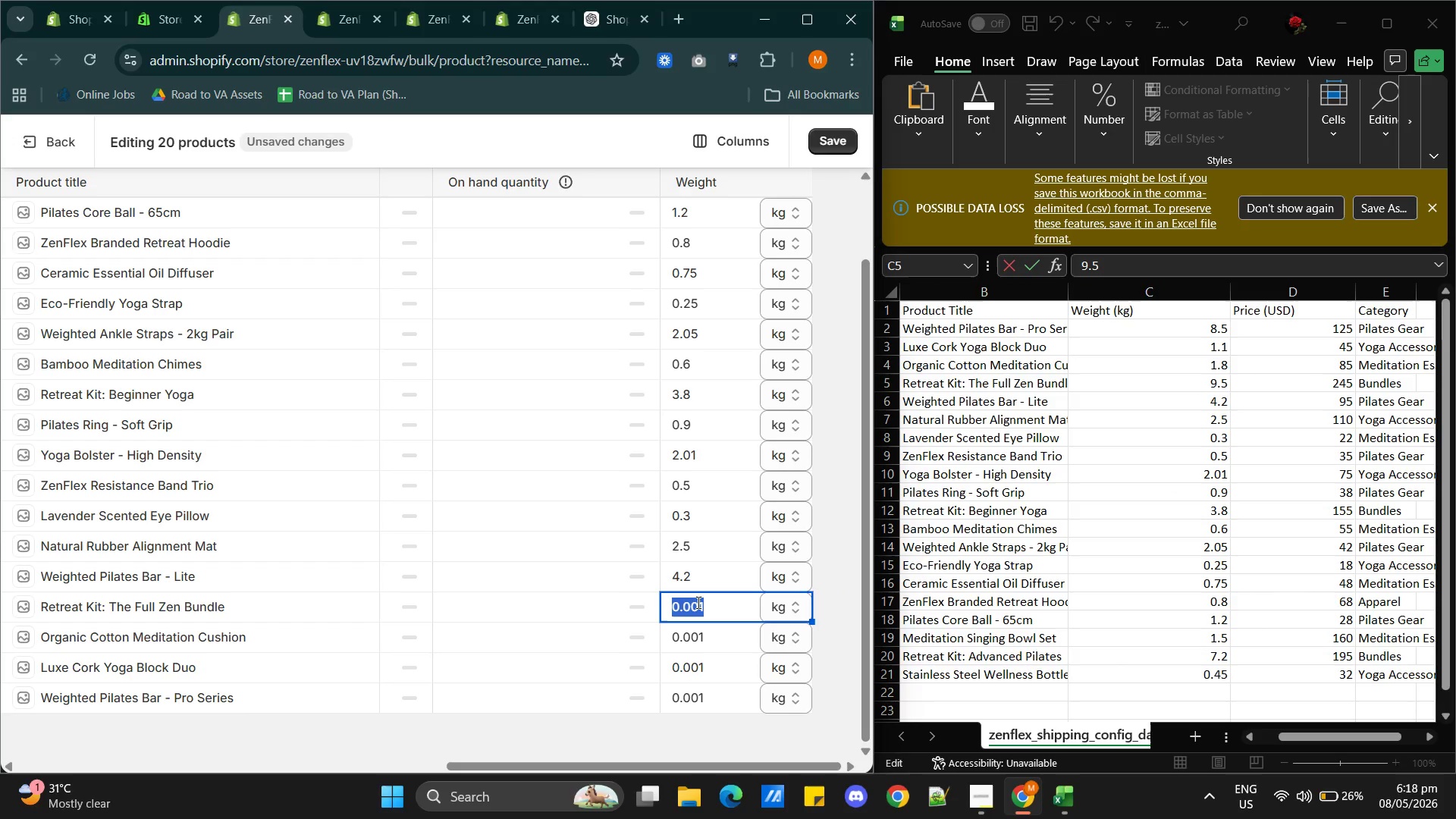 
triple_click([697, 602])
 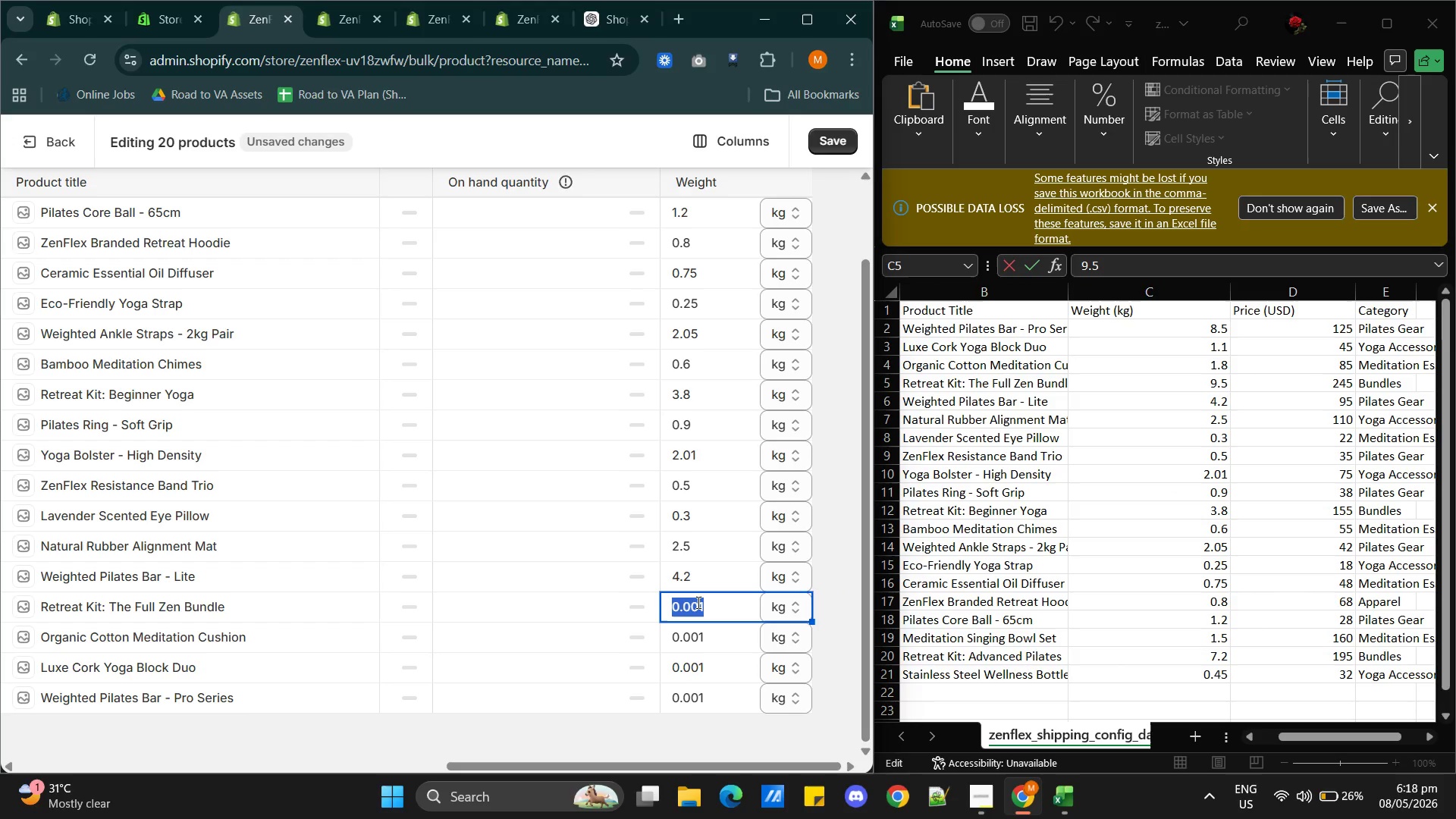 
triple_click([697, 602])
 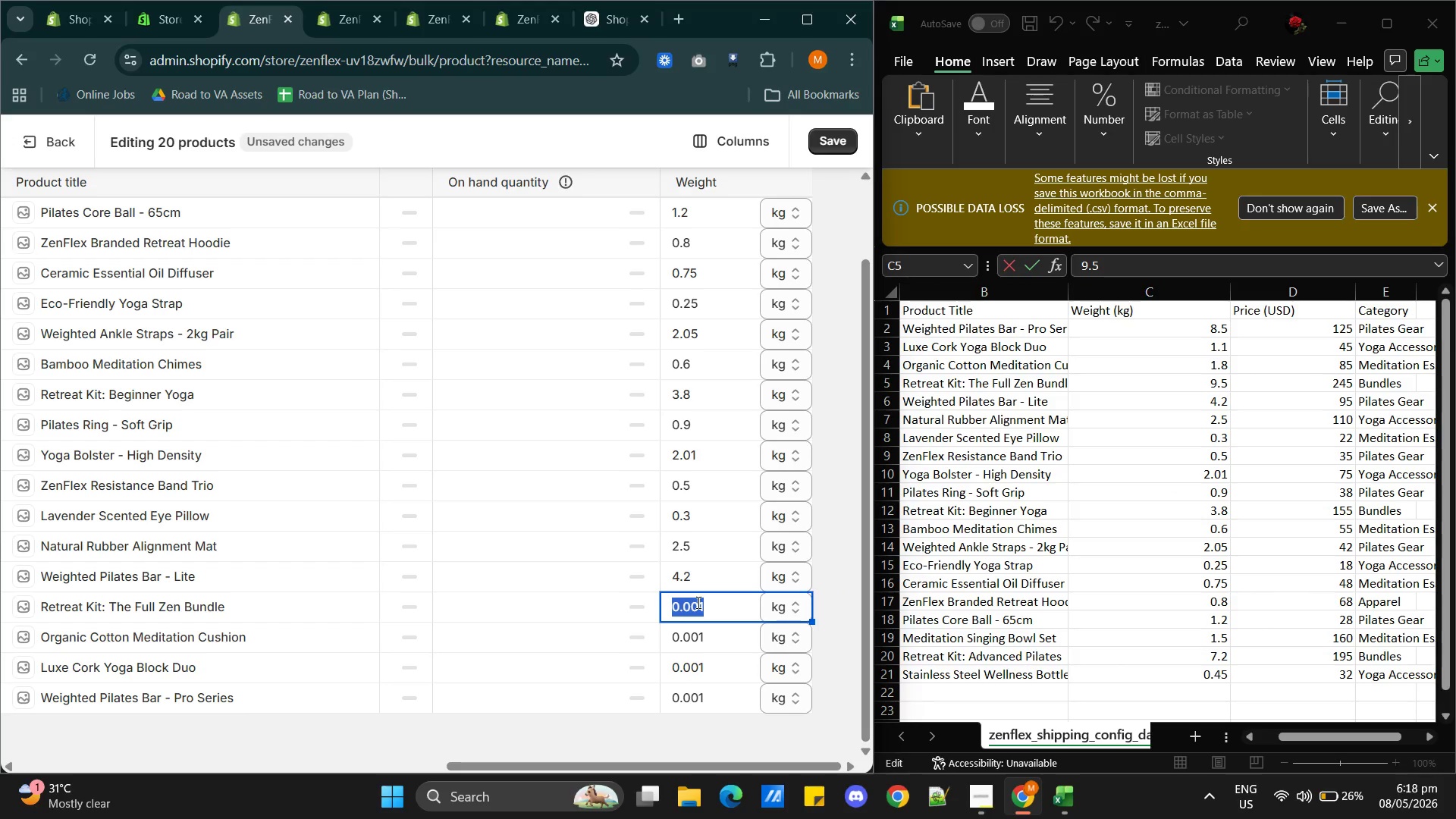 
key(Control+V)
 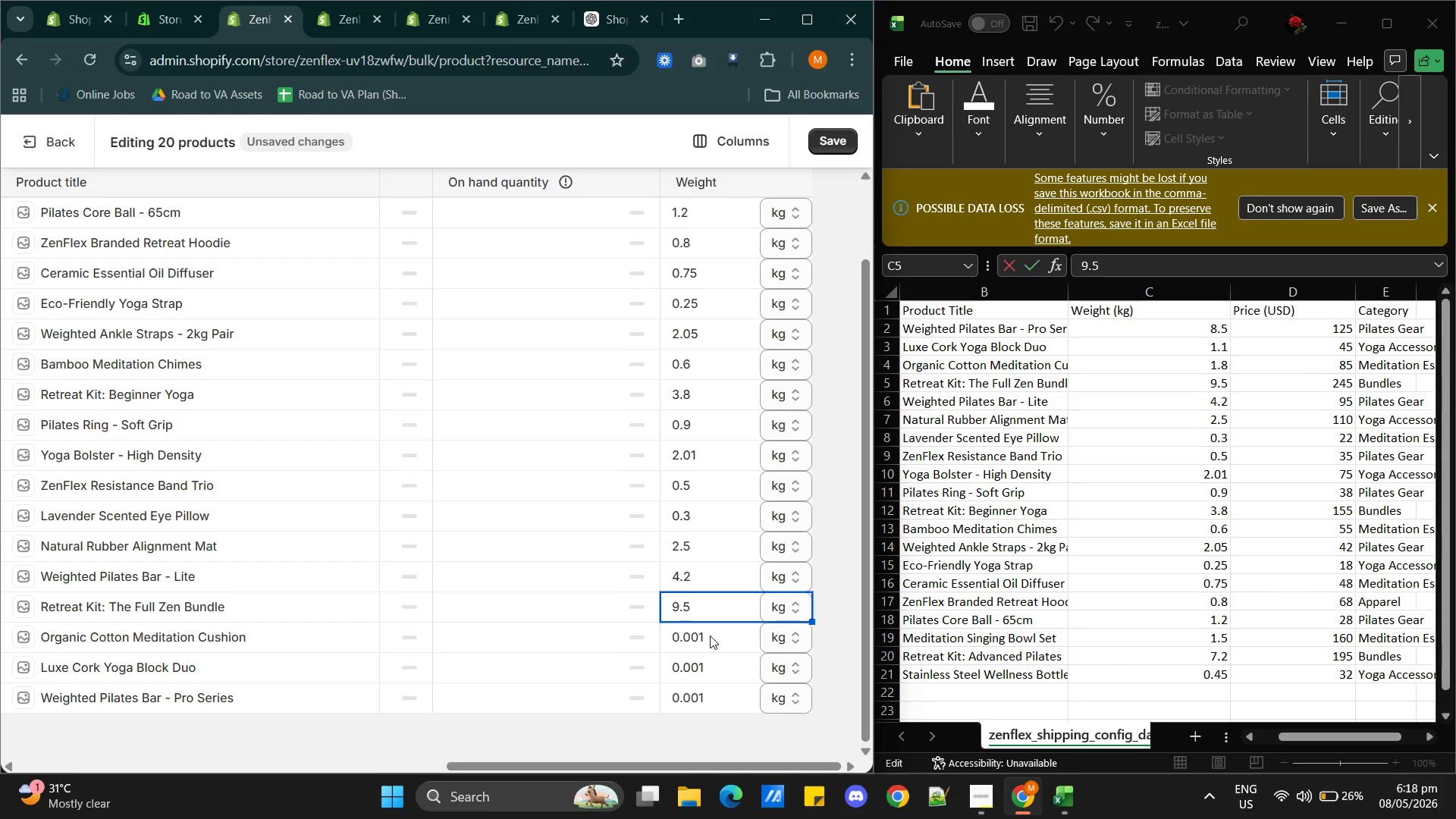 
left_click([710, 635])
 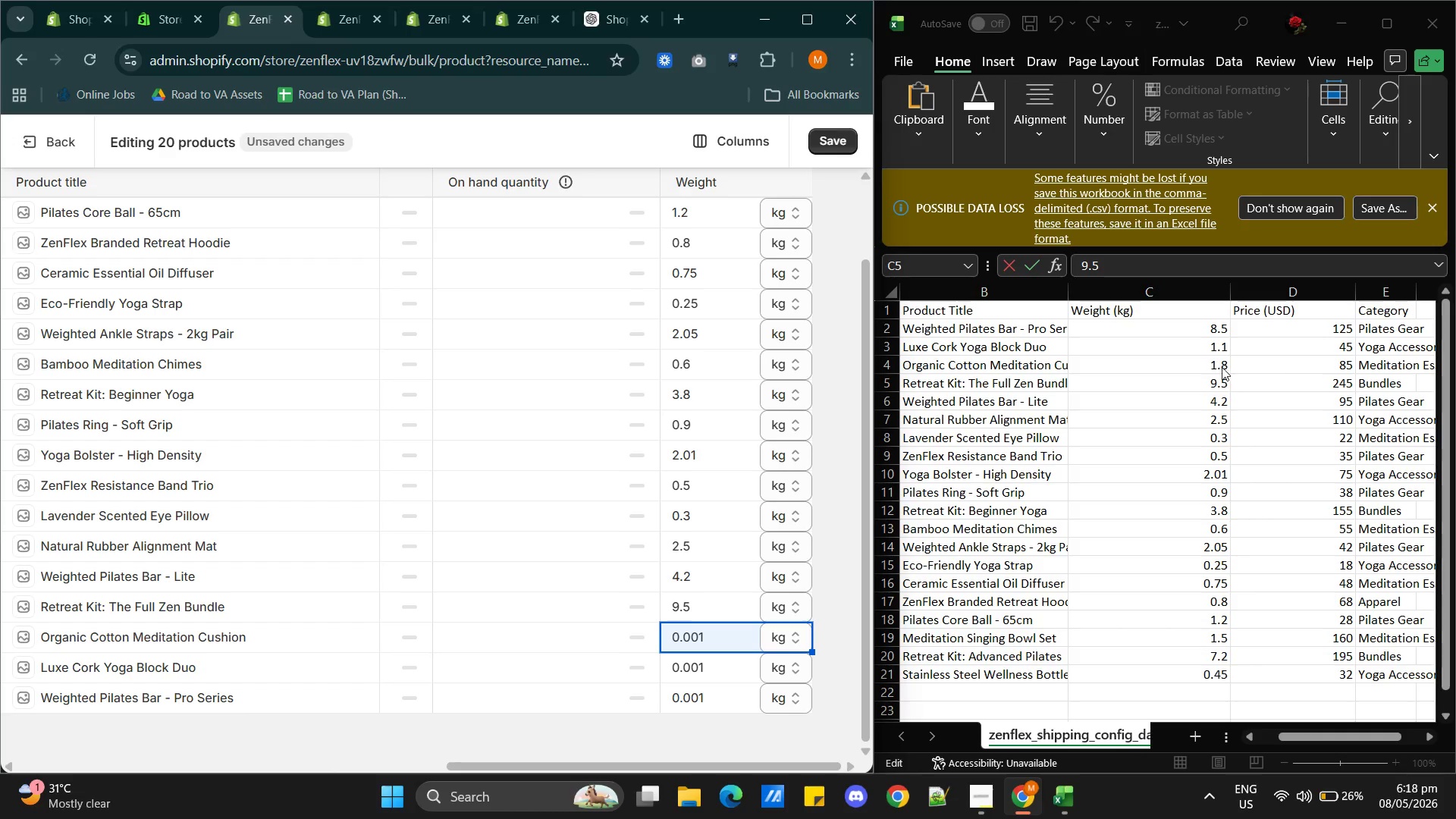 
double_click([1216, 362])
 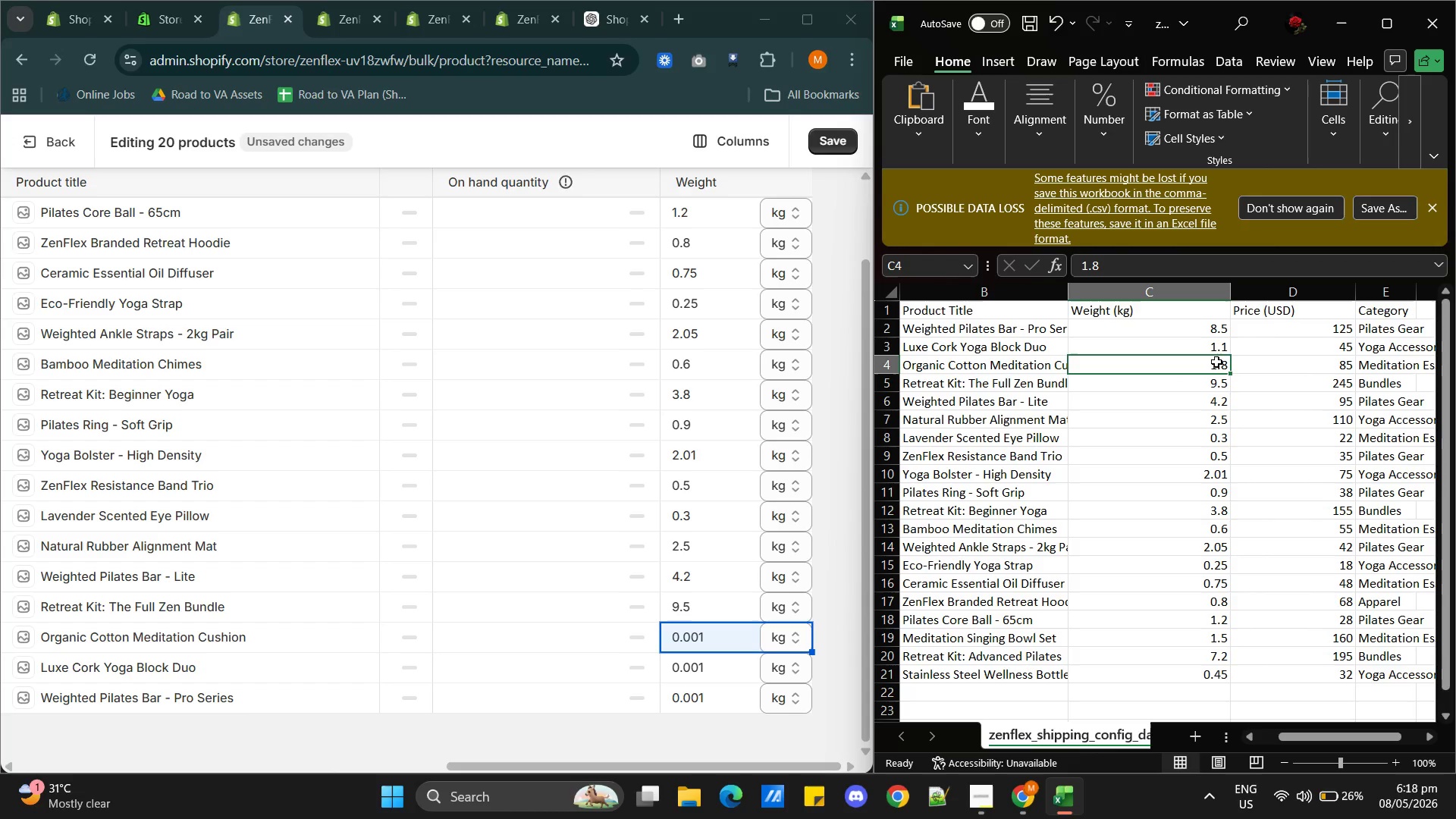 
triple_click([1216, 362])
 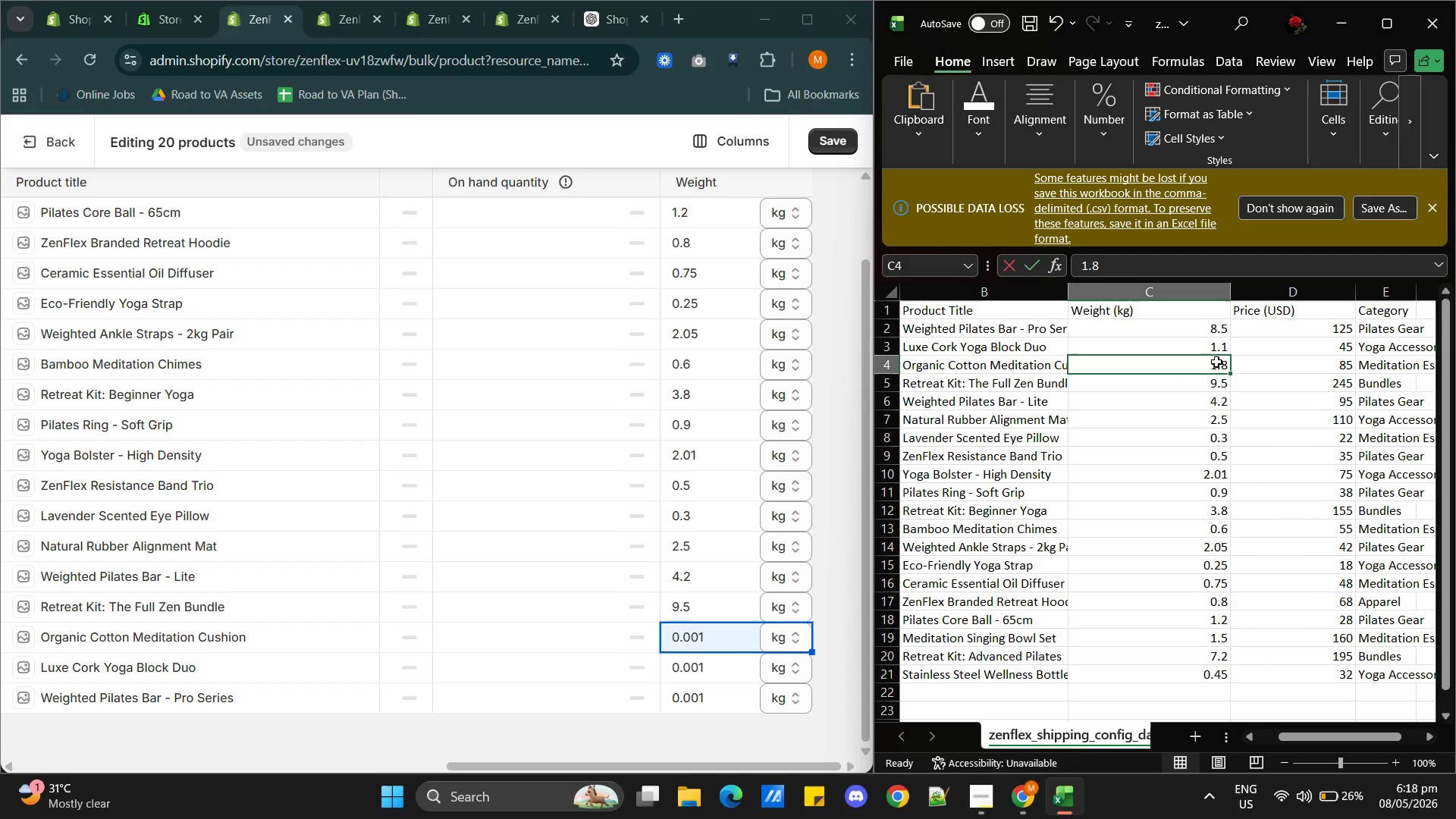 
triple_click([1216, 362])
 